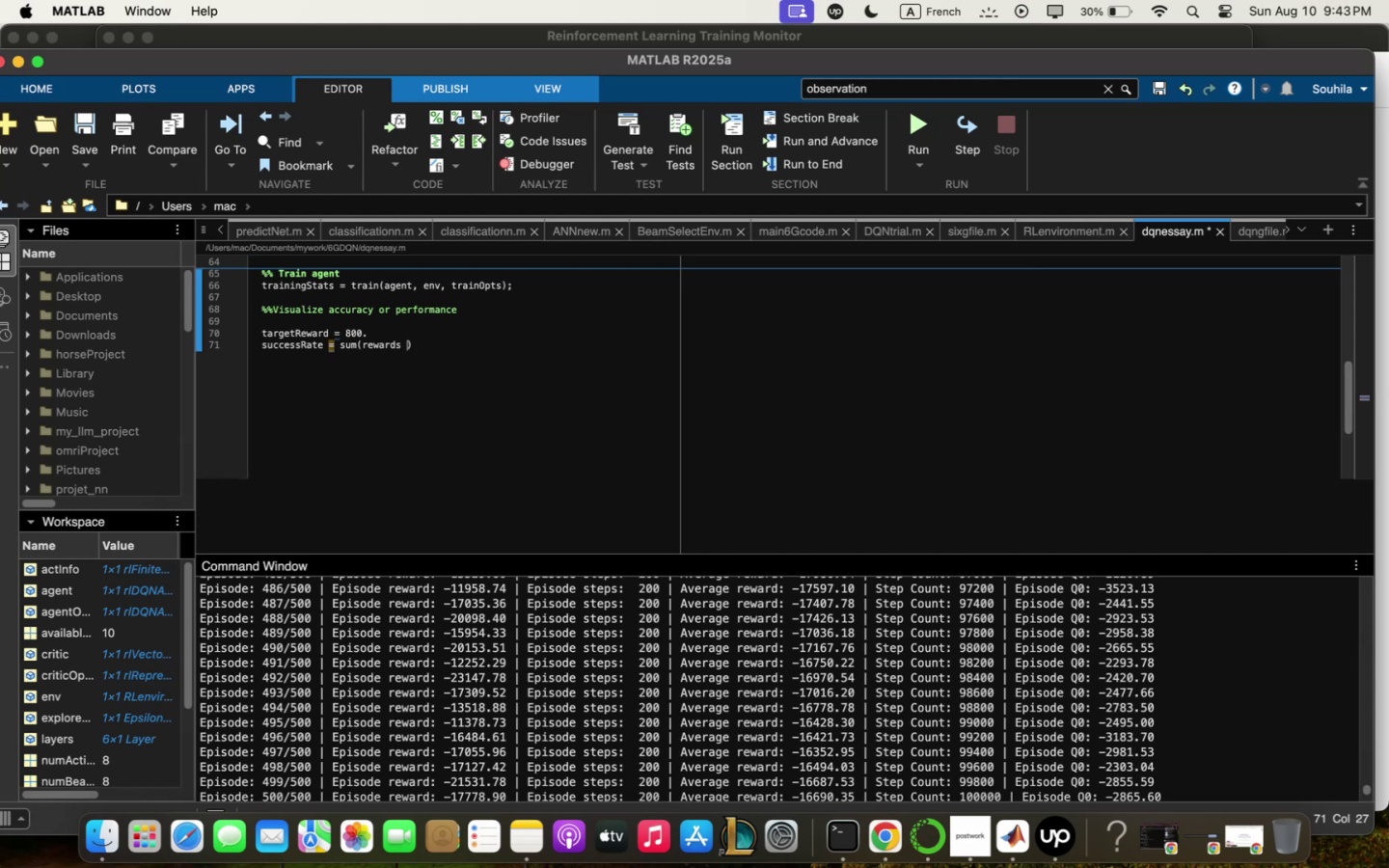 
key(Shift+Backquote)
 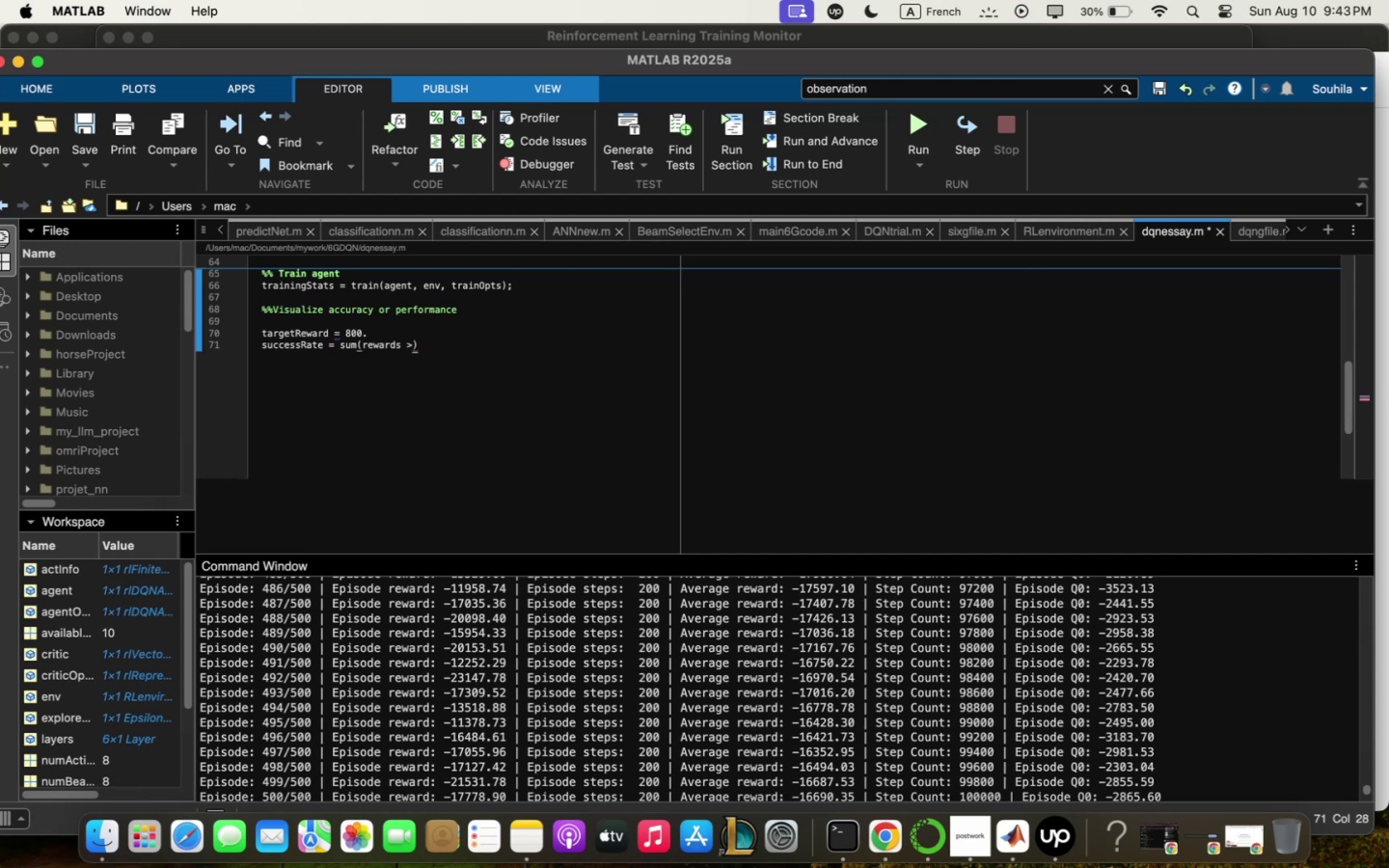 
key(Slash)
 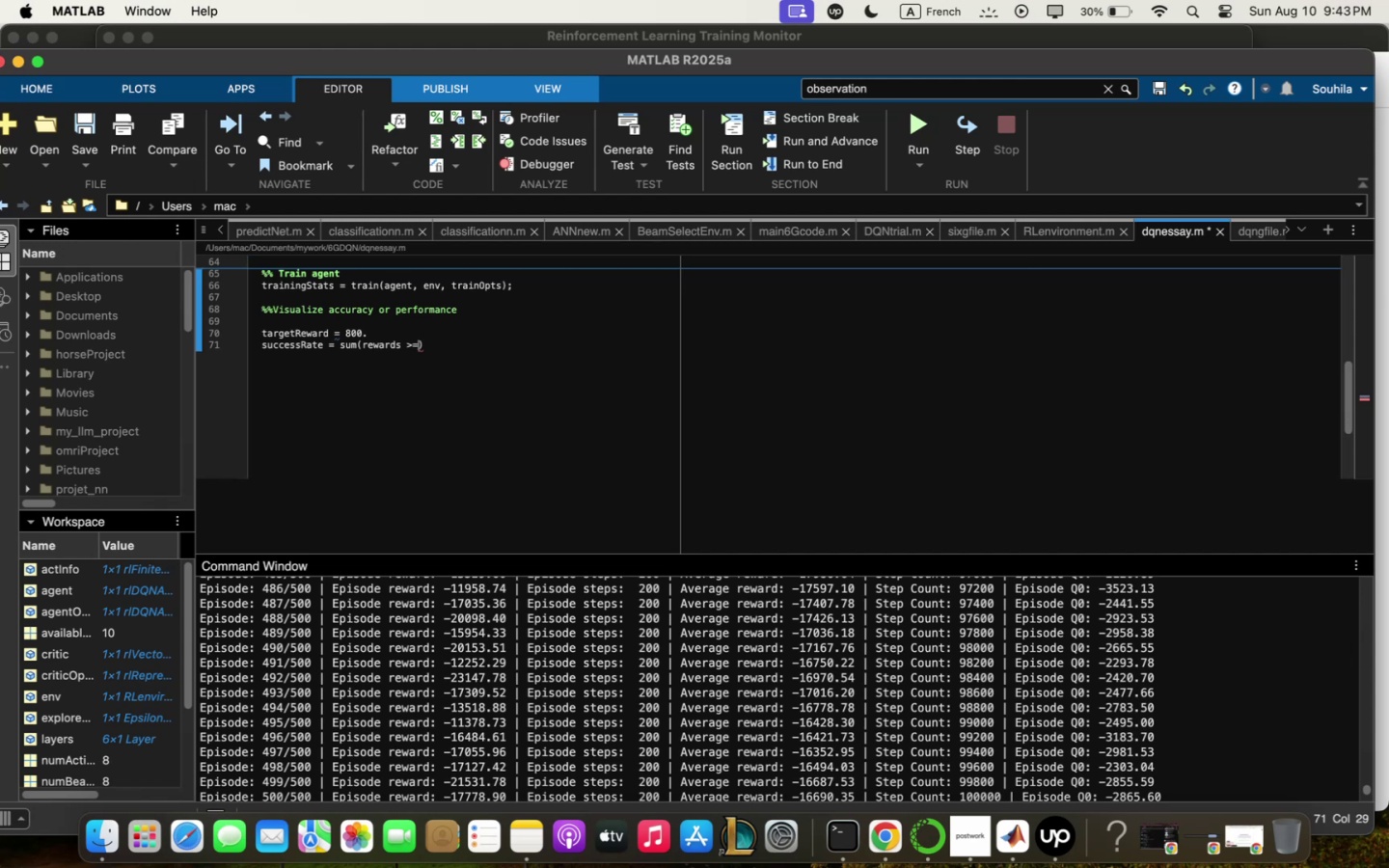 
wait(6.67)
 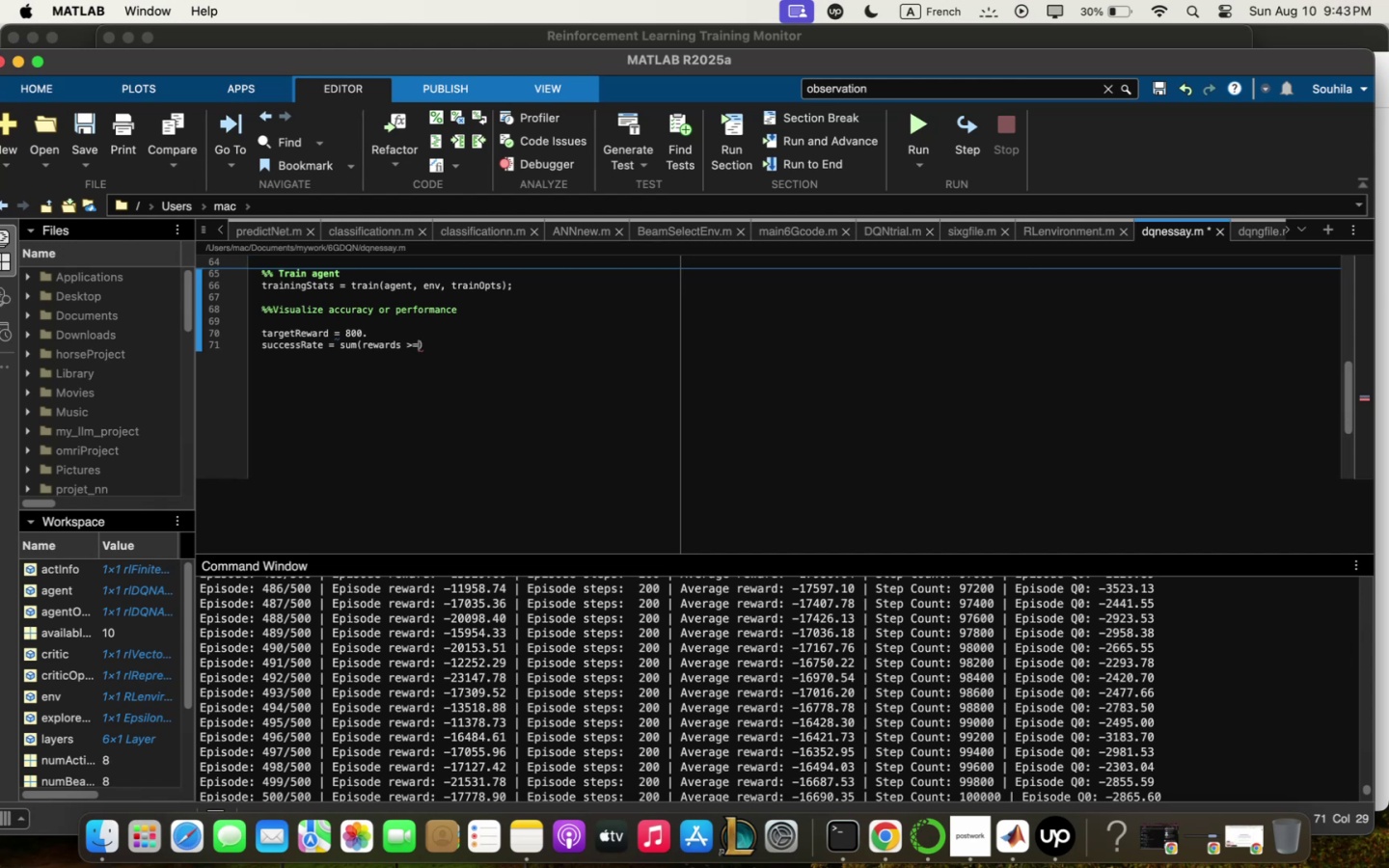 
type( tqrgetRe)
 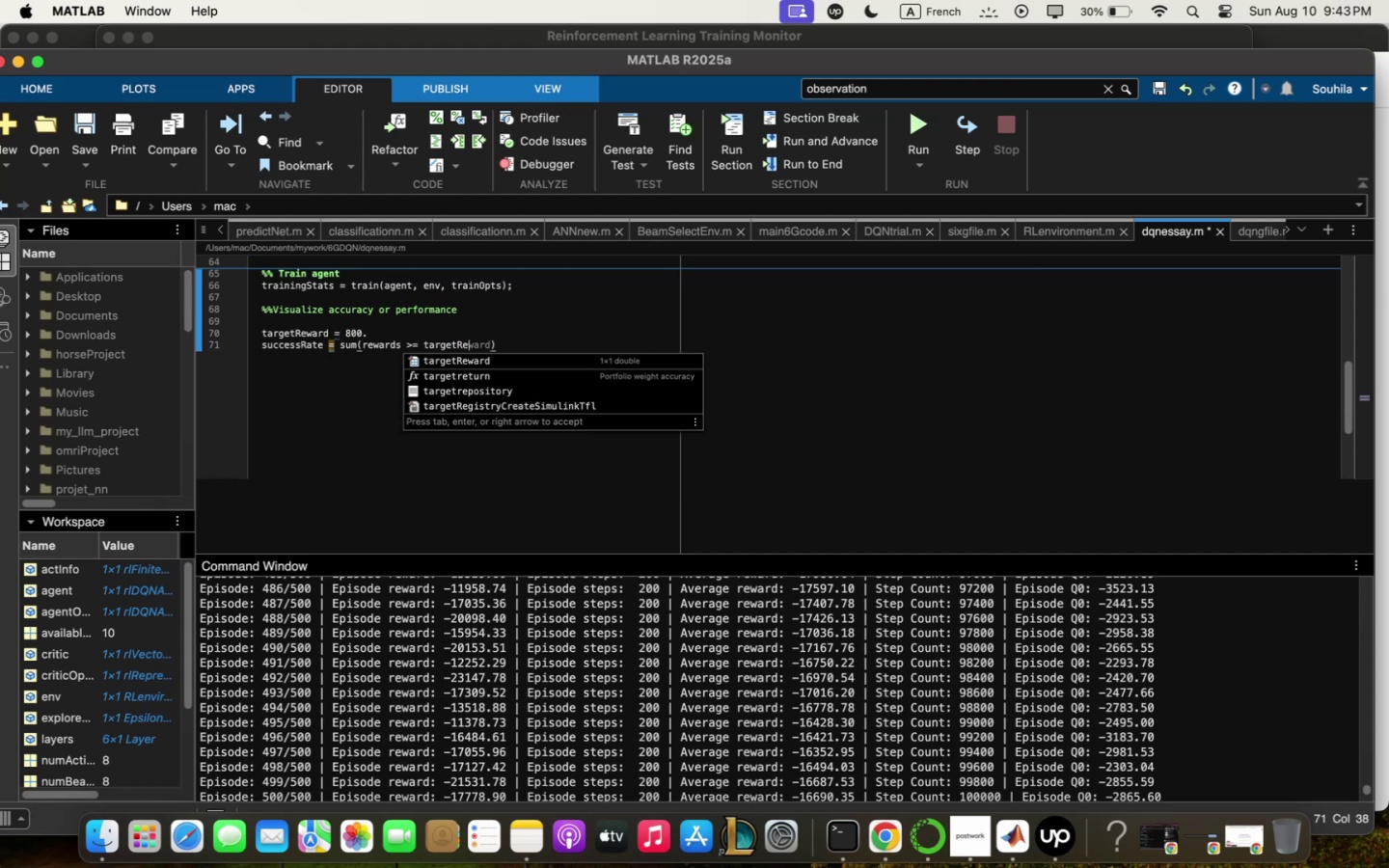 
key(ArrowDown)
 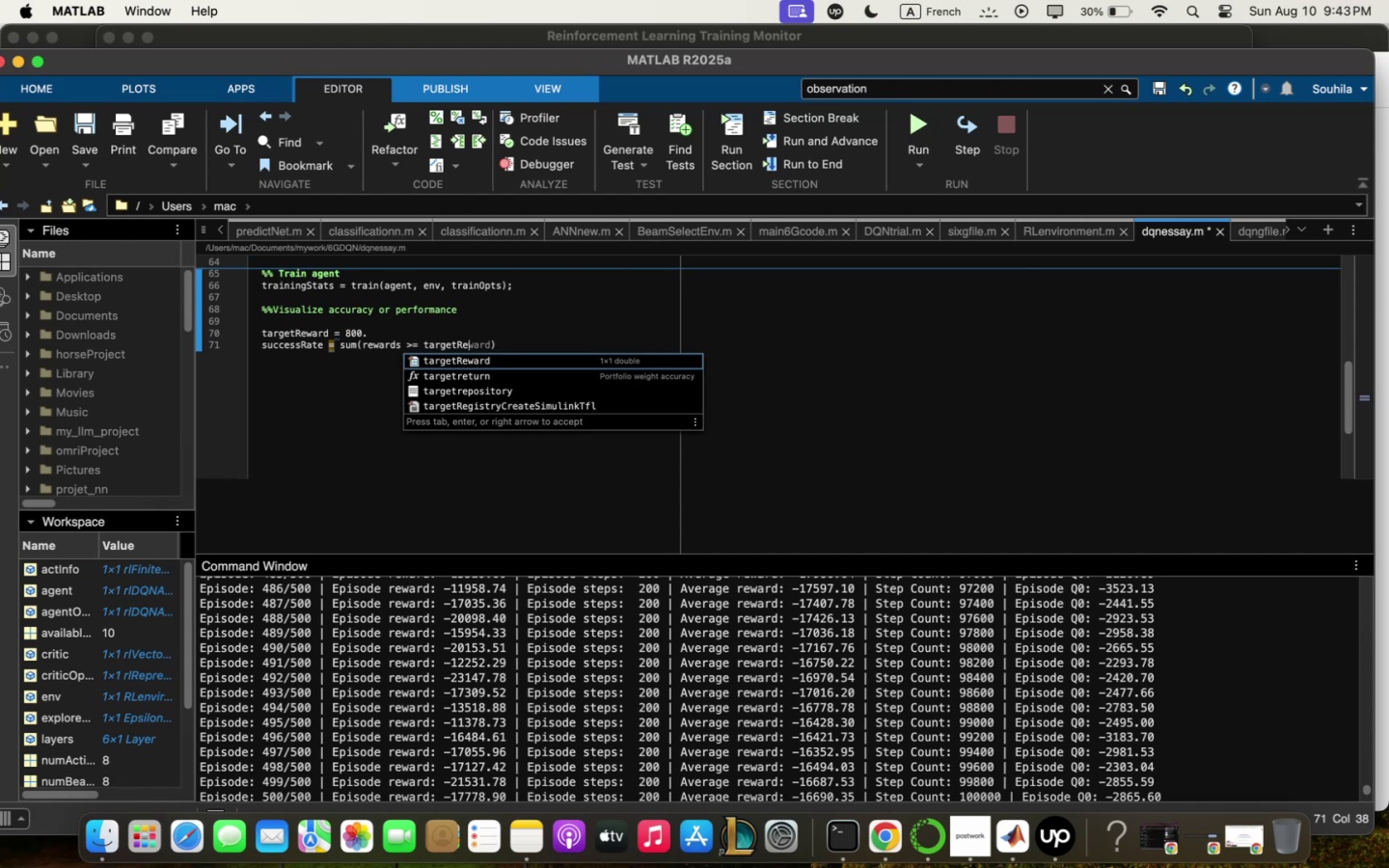 
key(Enter)
 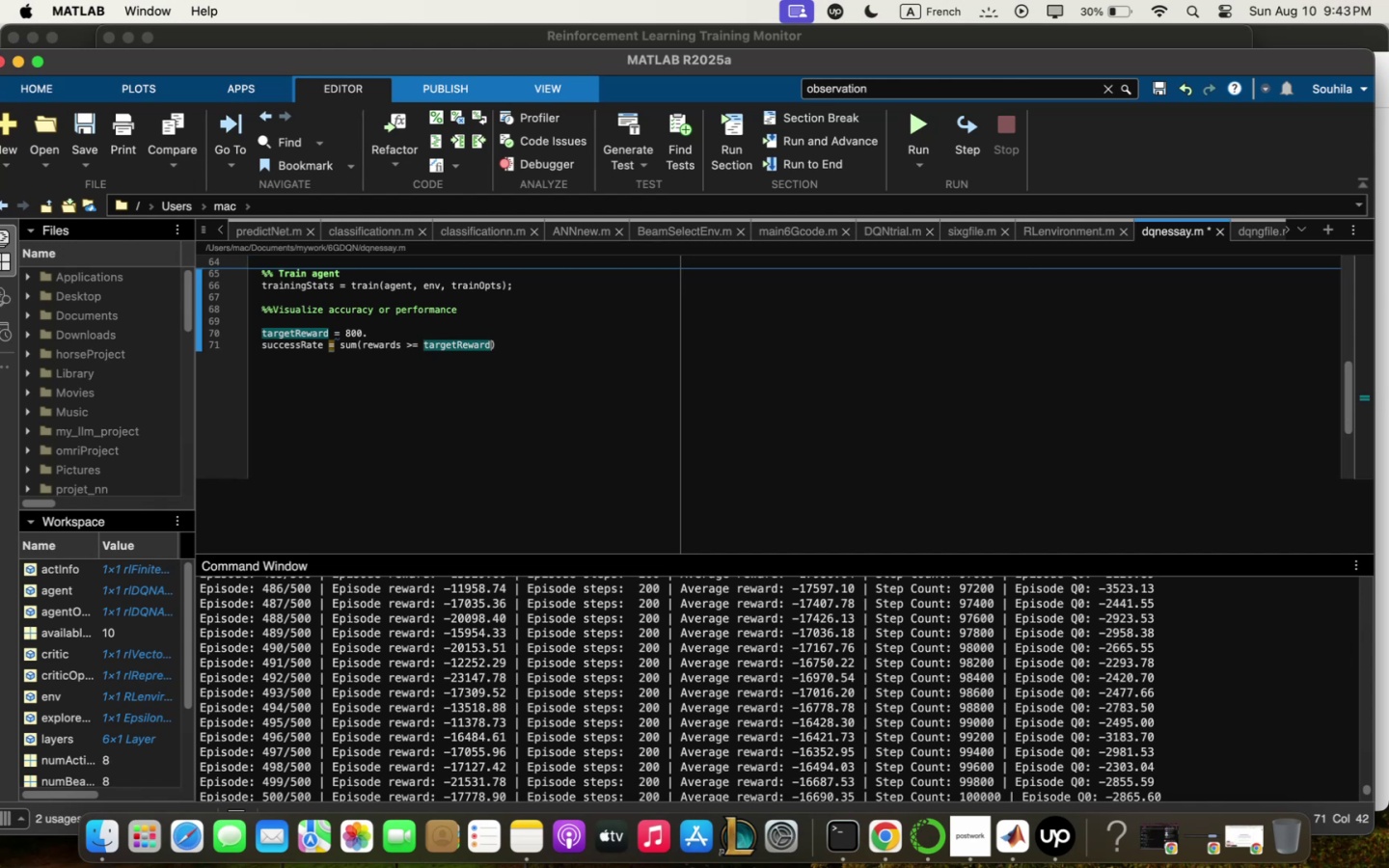 
wait(16.36)
 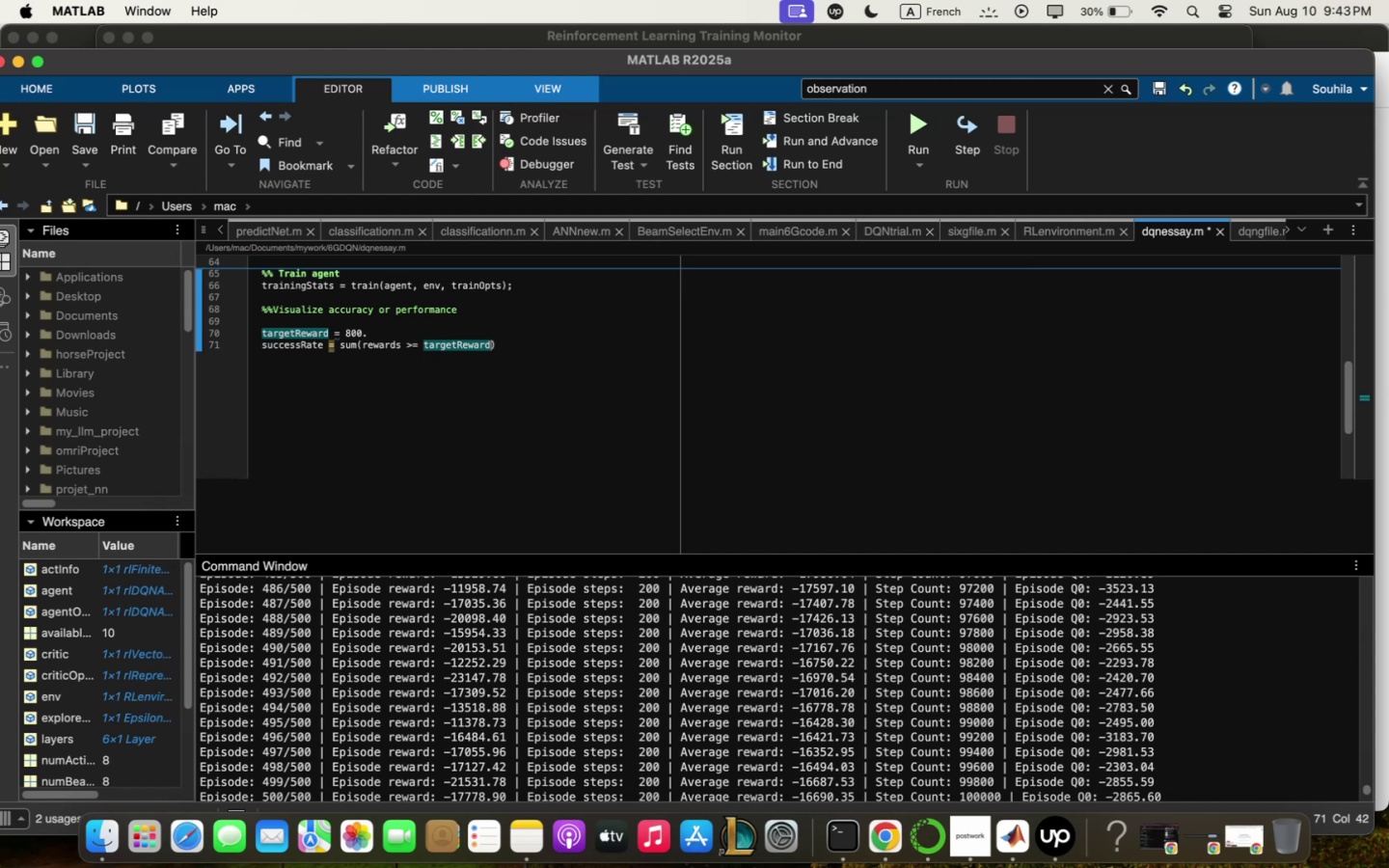 
type(-> nu;el5rezqrds-)
 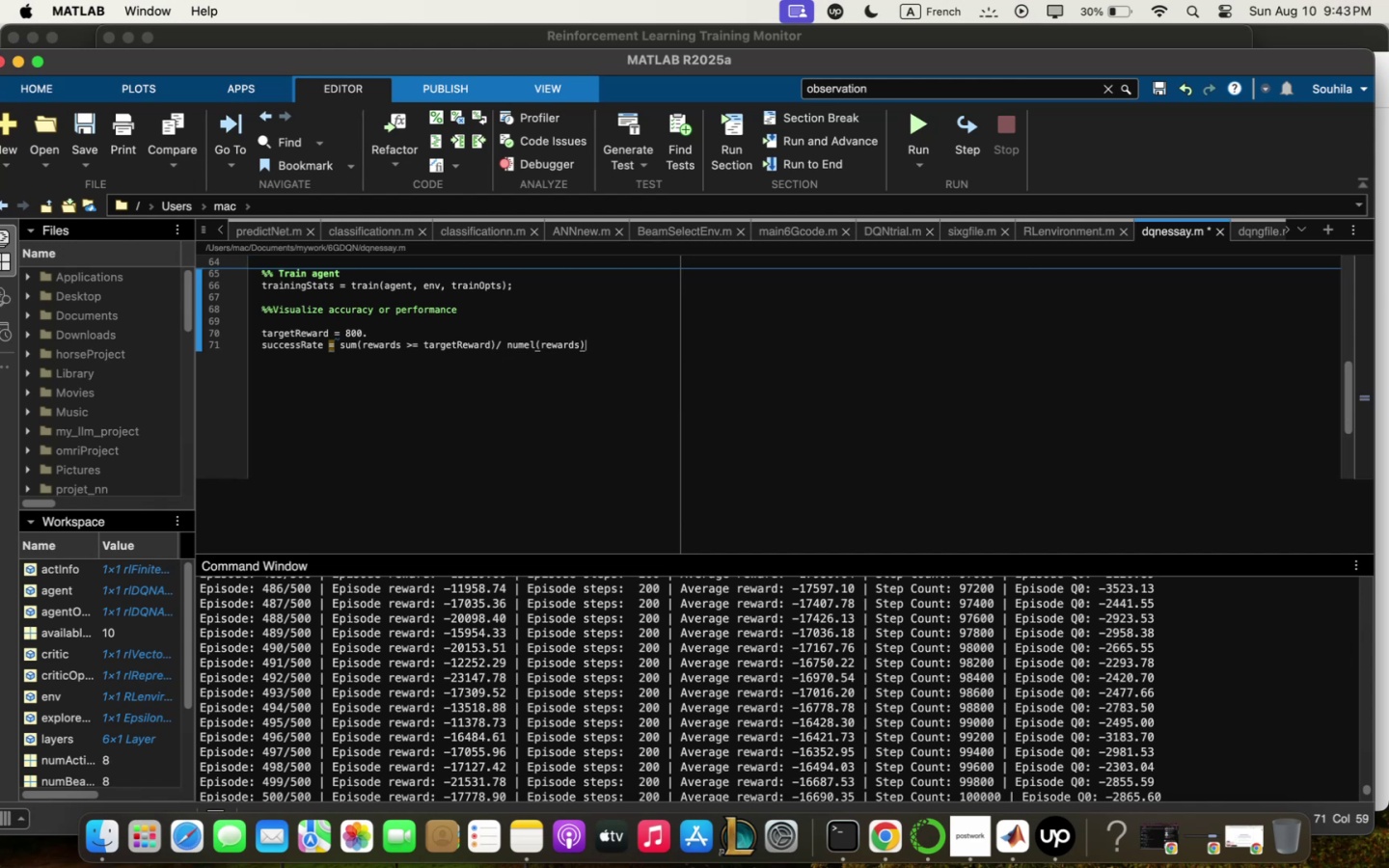 
type(}!)),)
 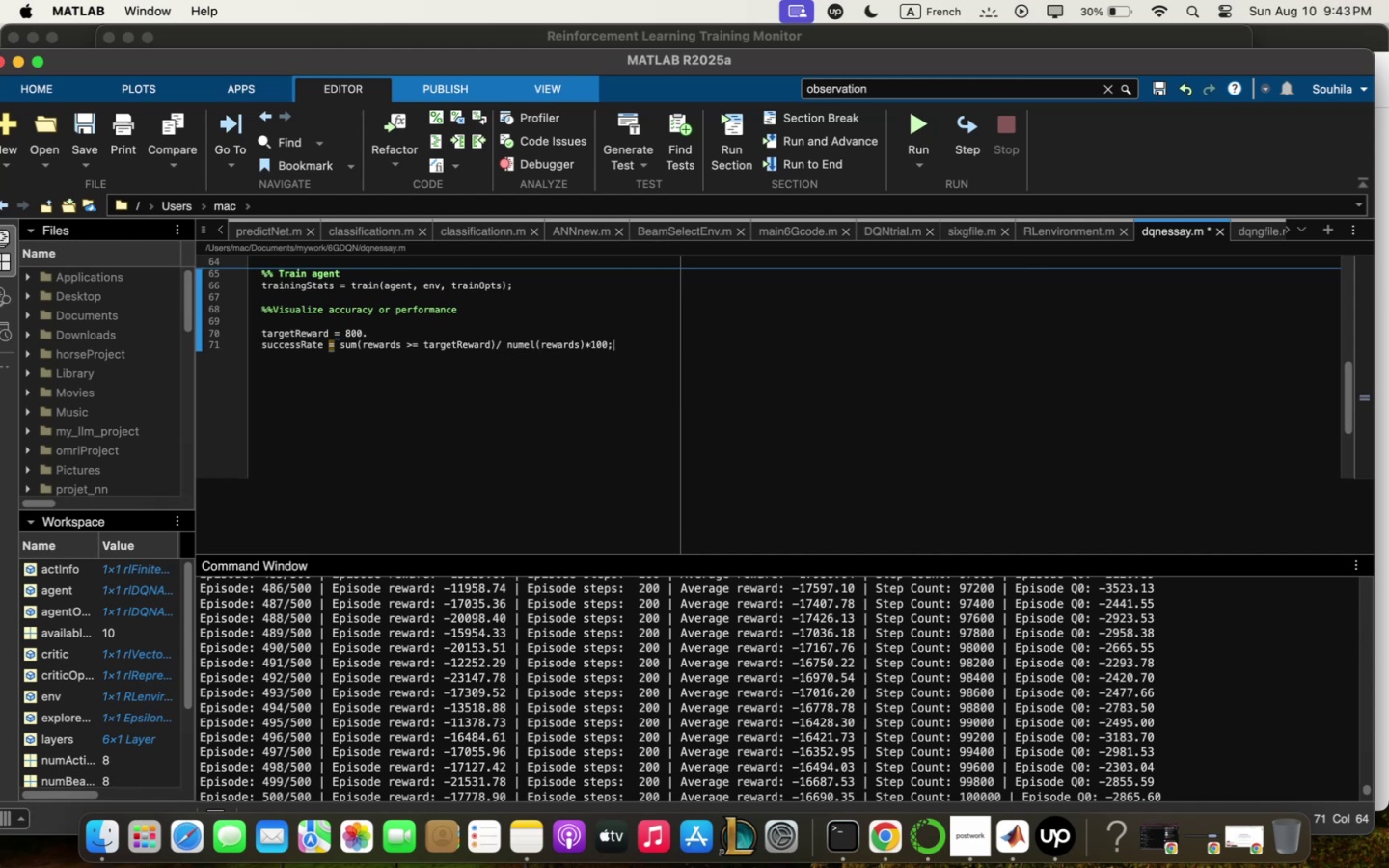 
key(Enter)
 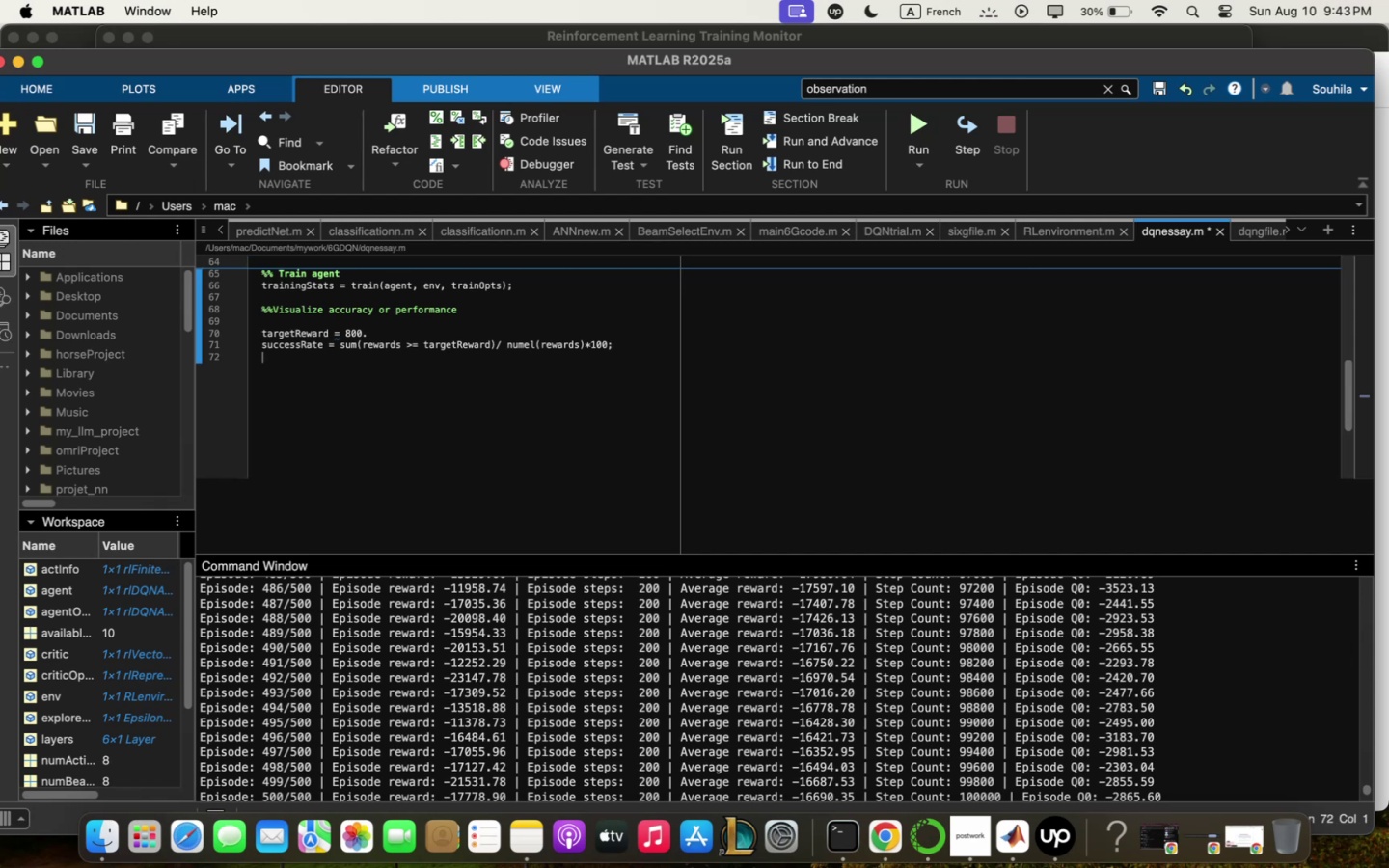 
type(disp54success Rqtr)
key(Backspace)
type(e)
 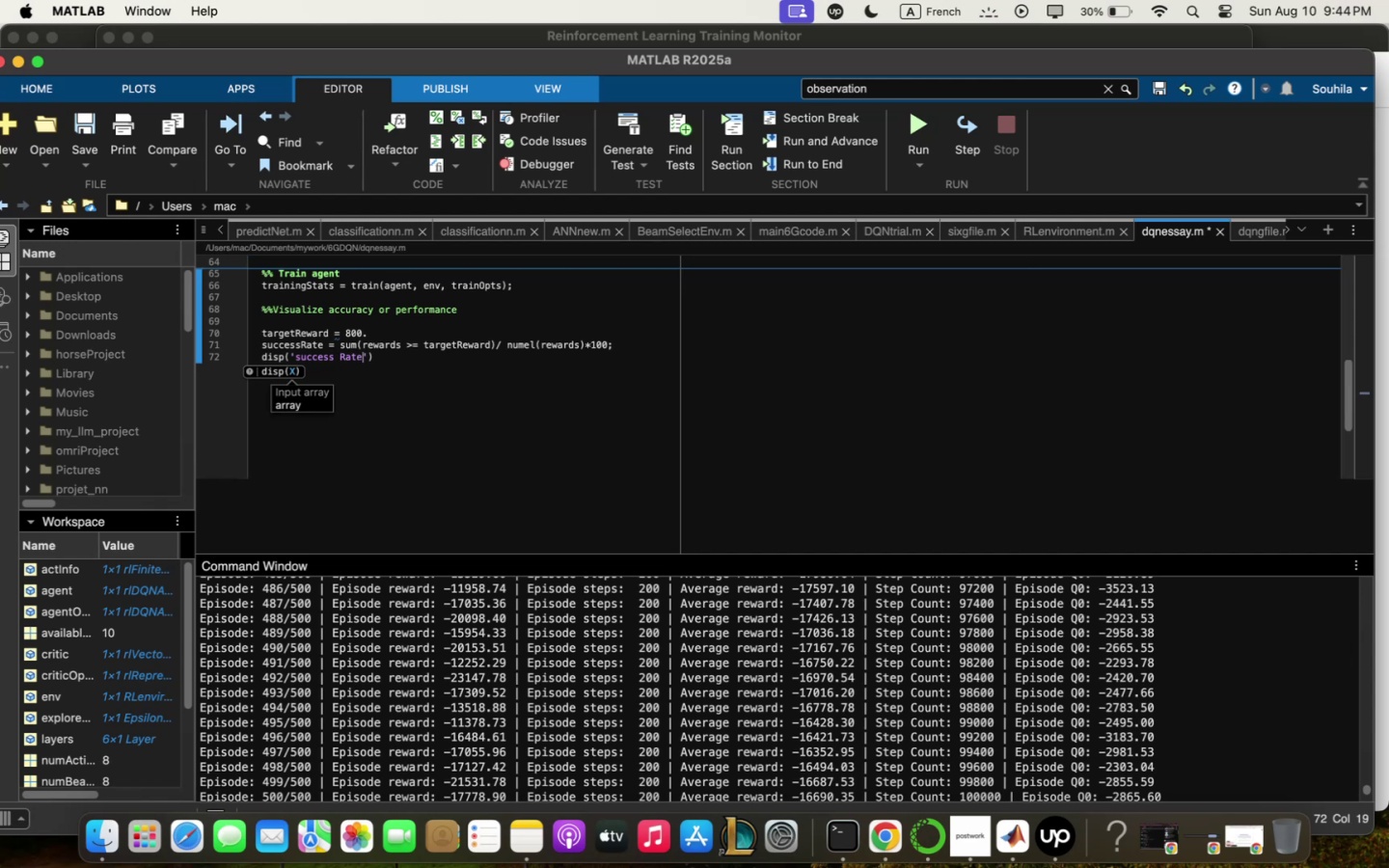 
wait(61.73)
 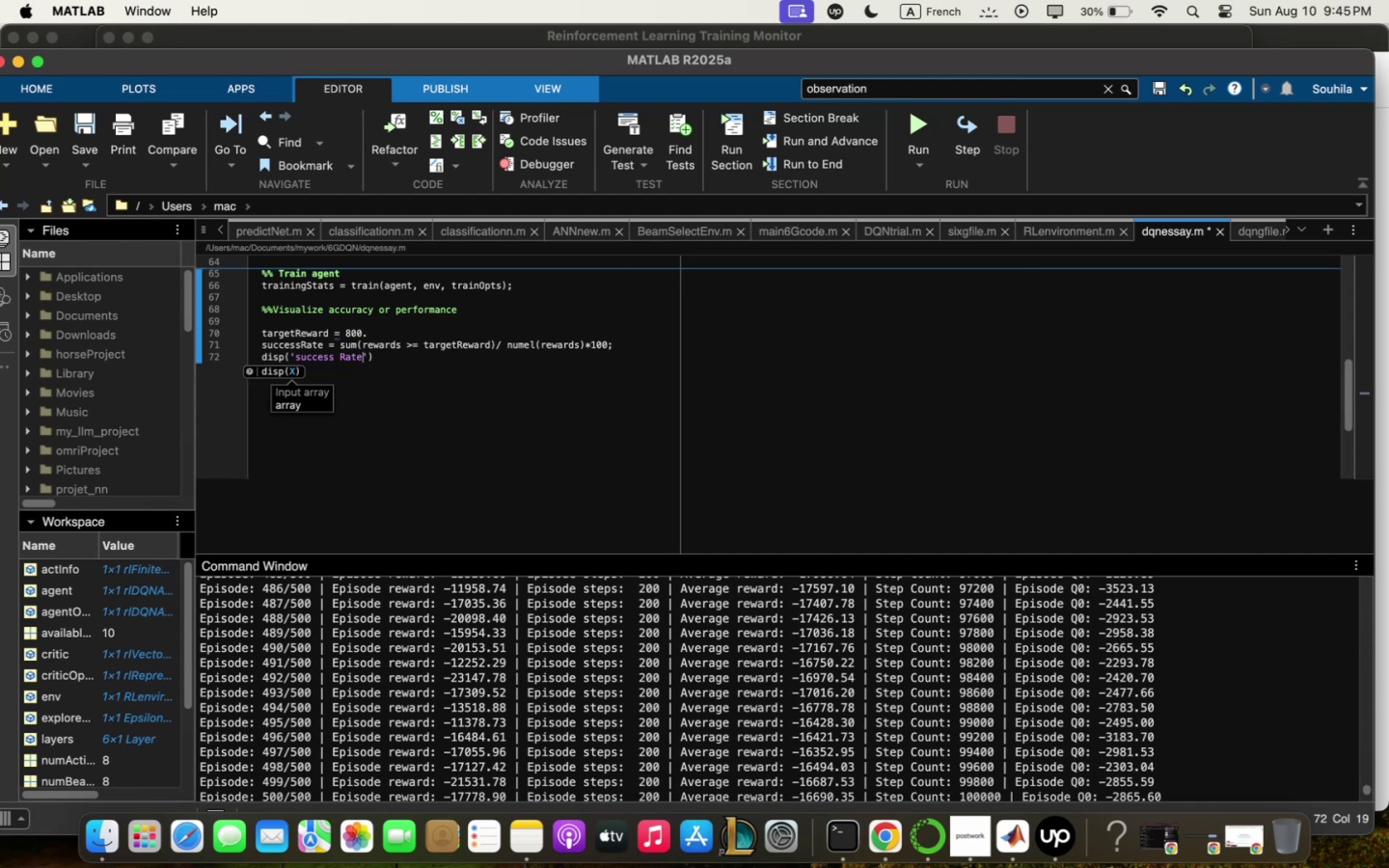 
key(Period)
 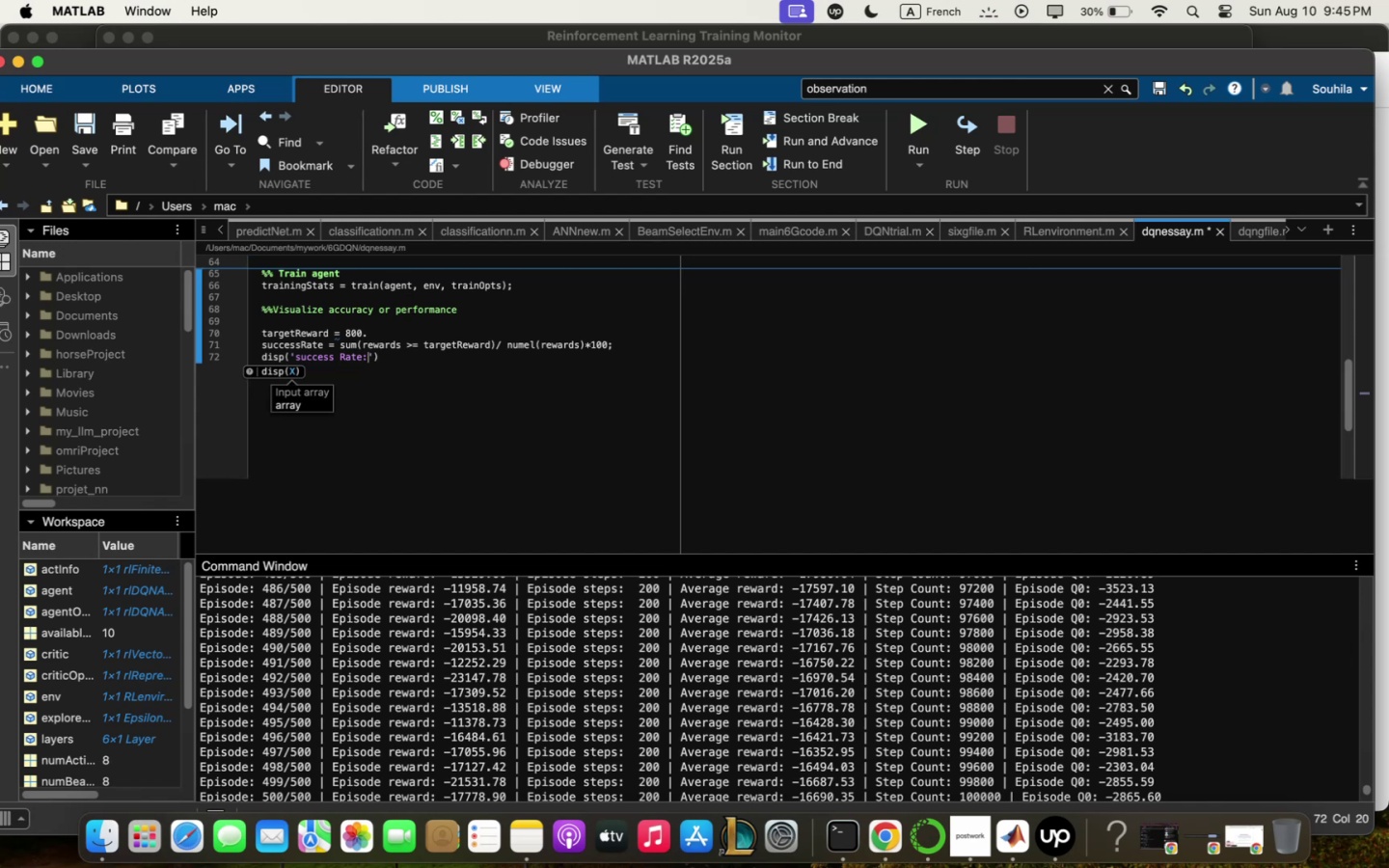 
key(Space)
 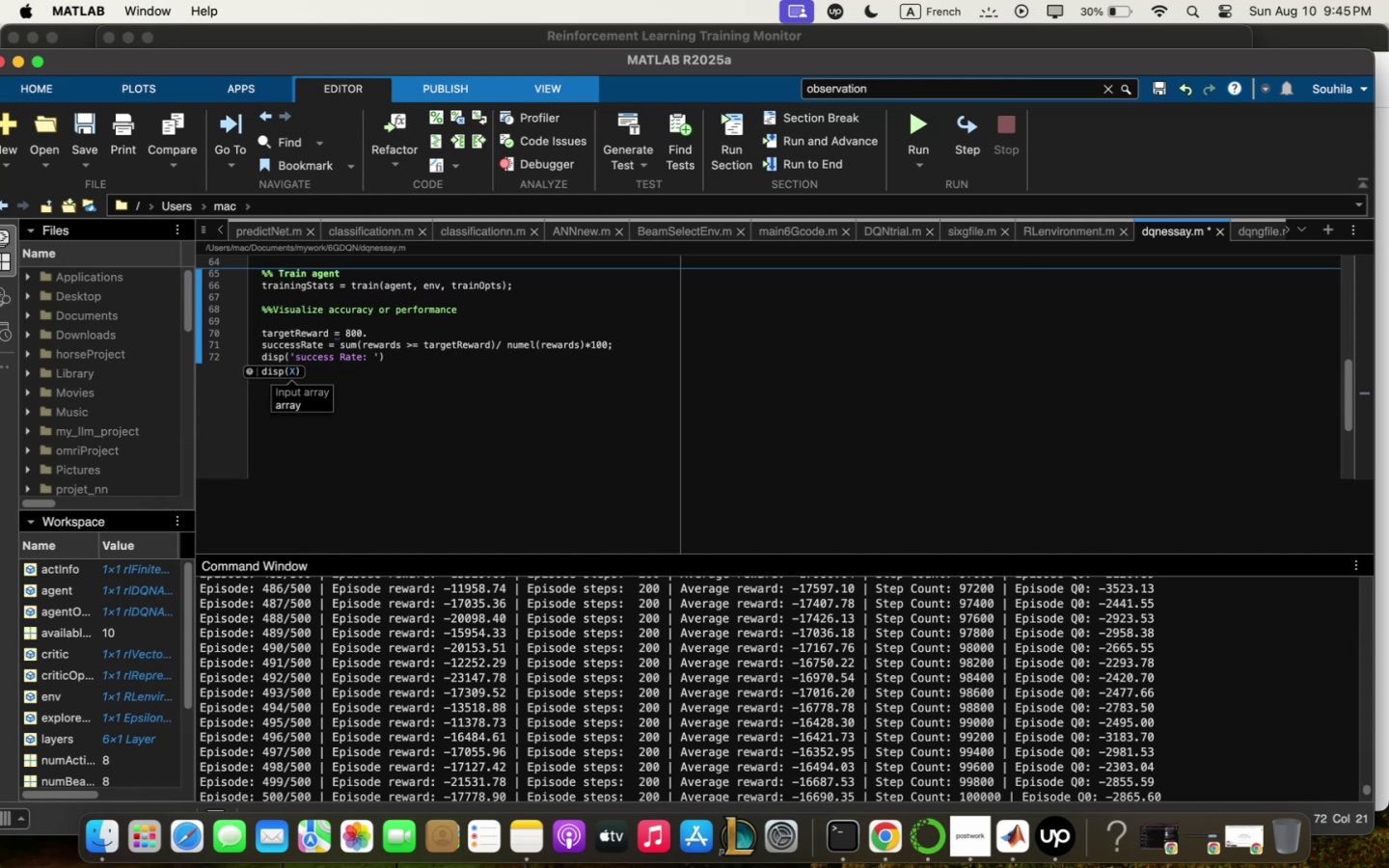 
key(ArrowRight)
 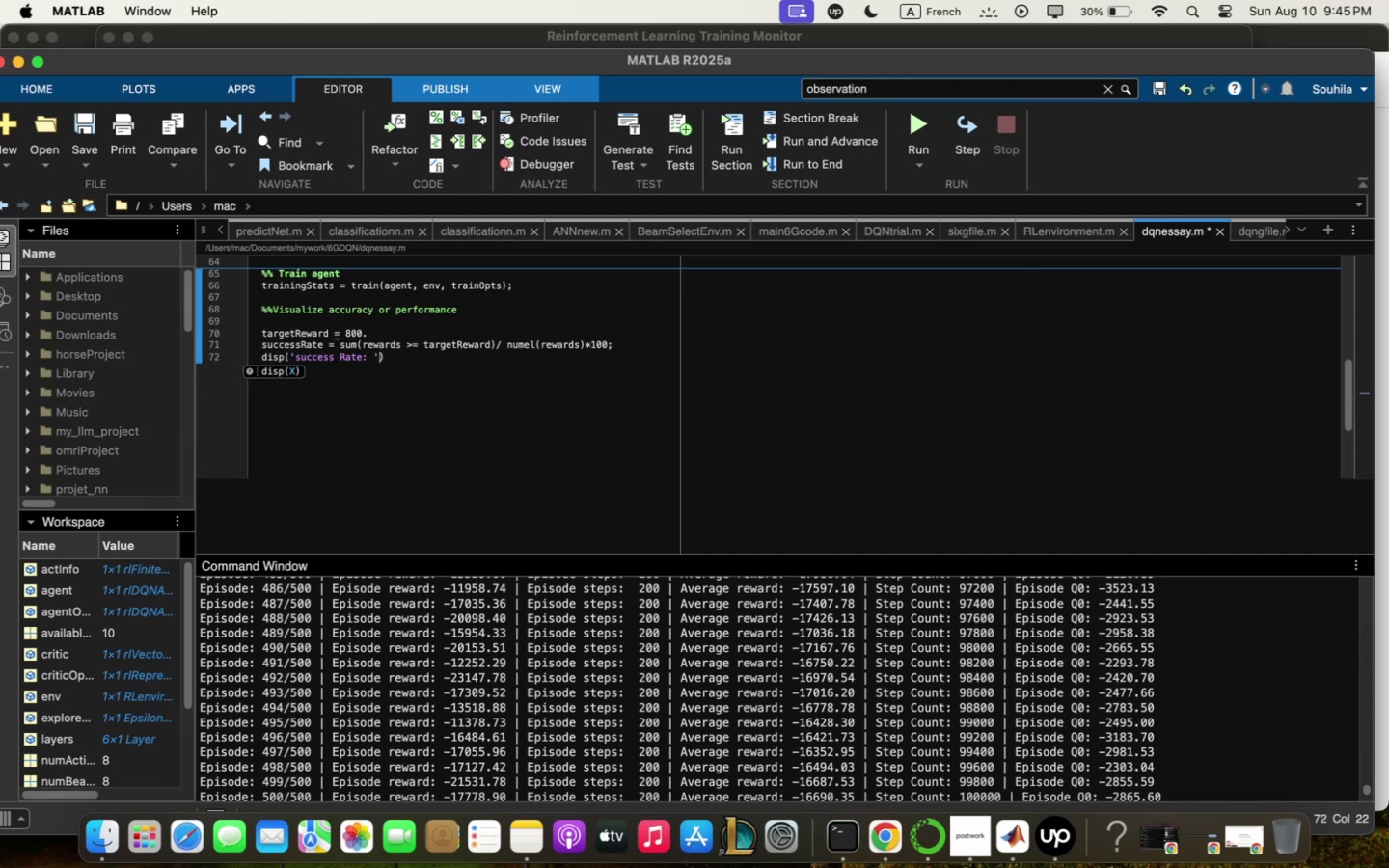 
type(m nu;@)
 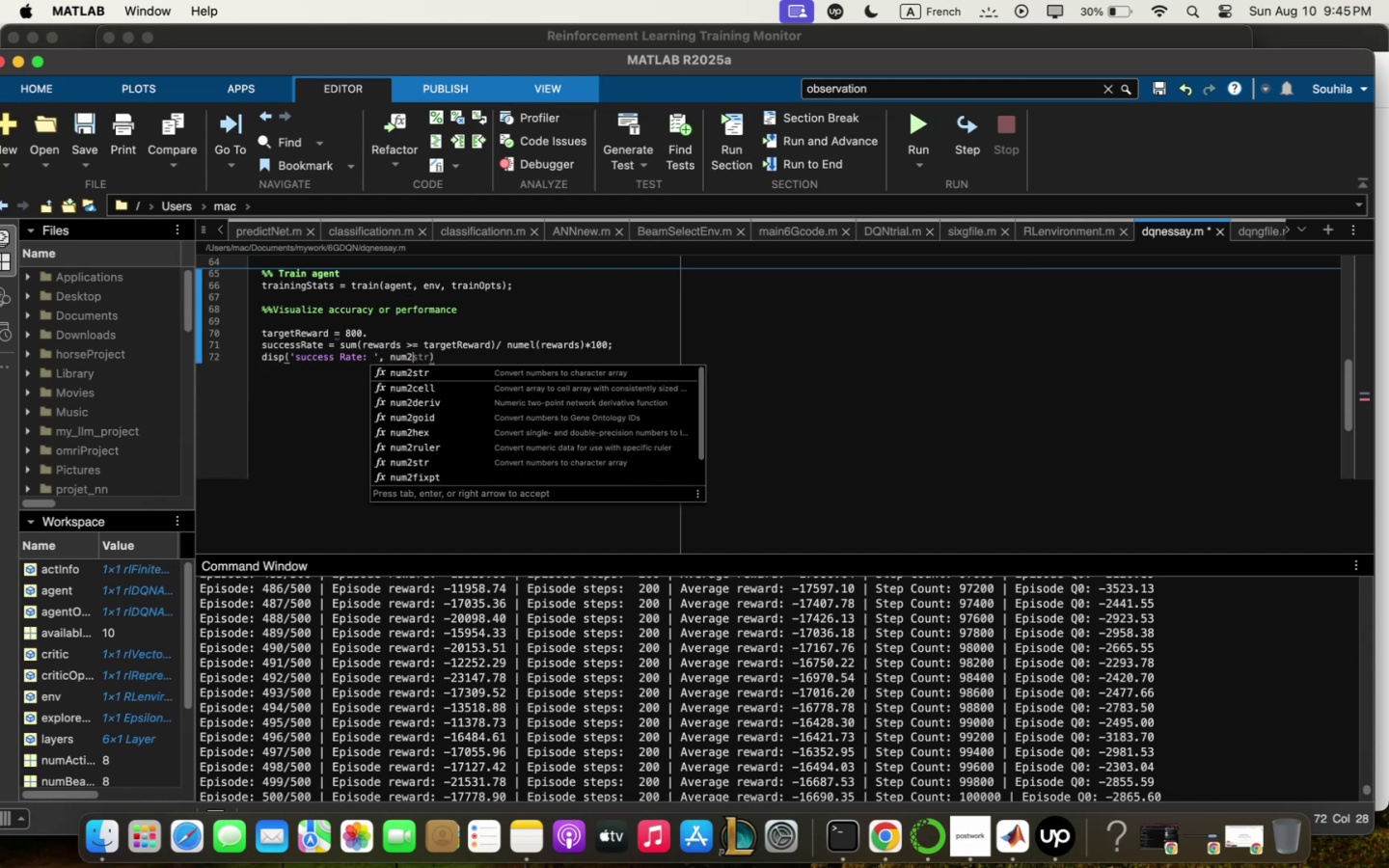 
key(ArrowDown)
 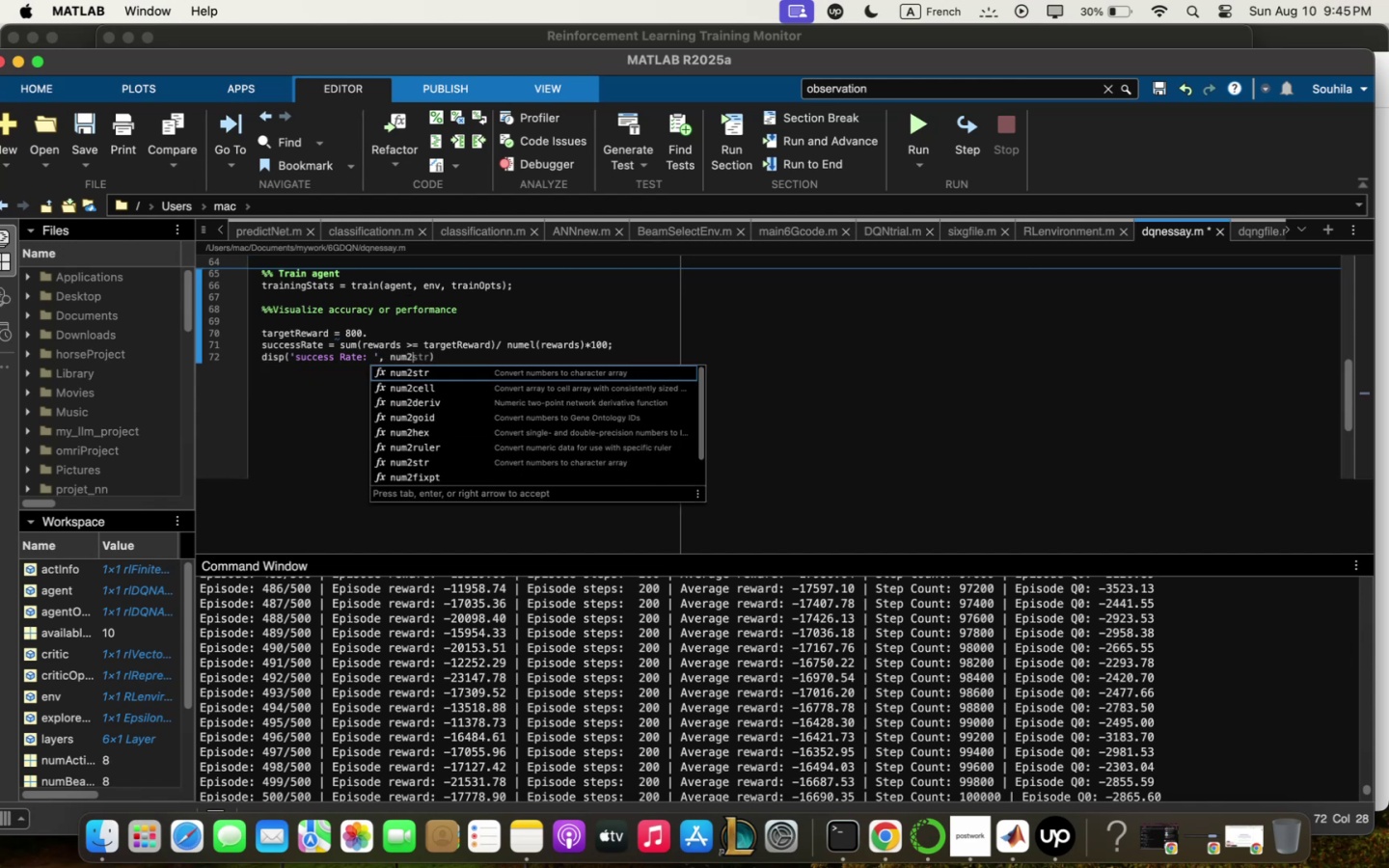 
key(Enter)
 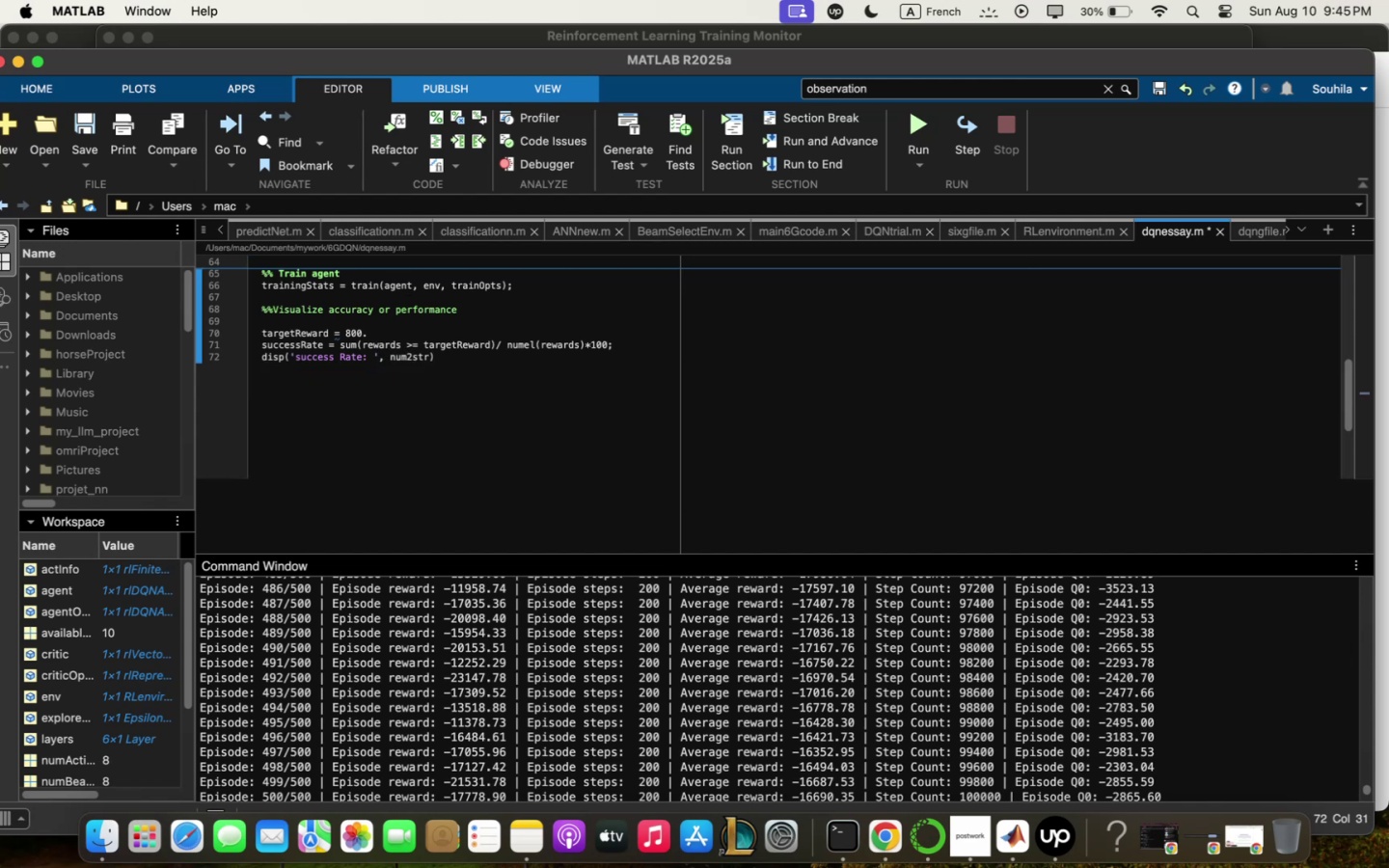 
type(5success)
 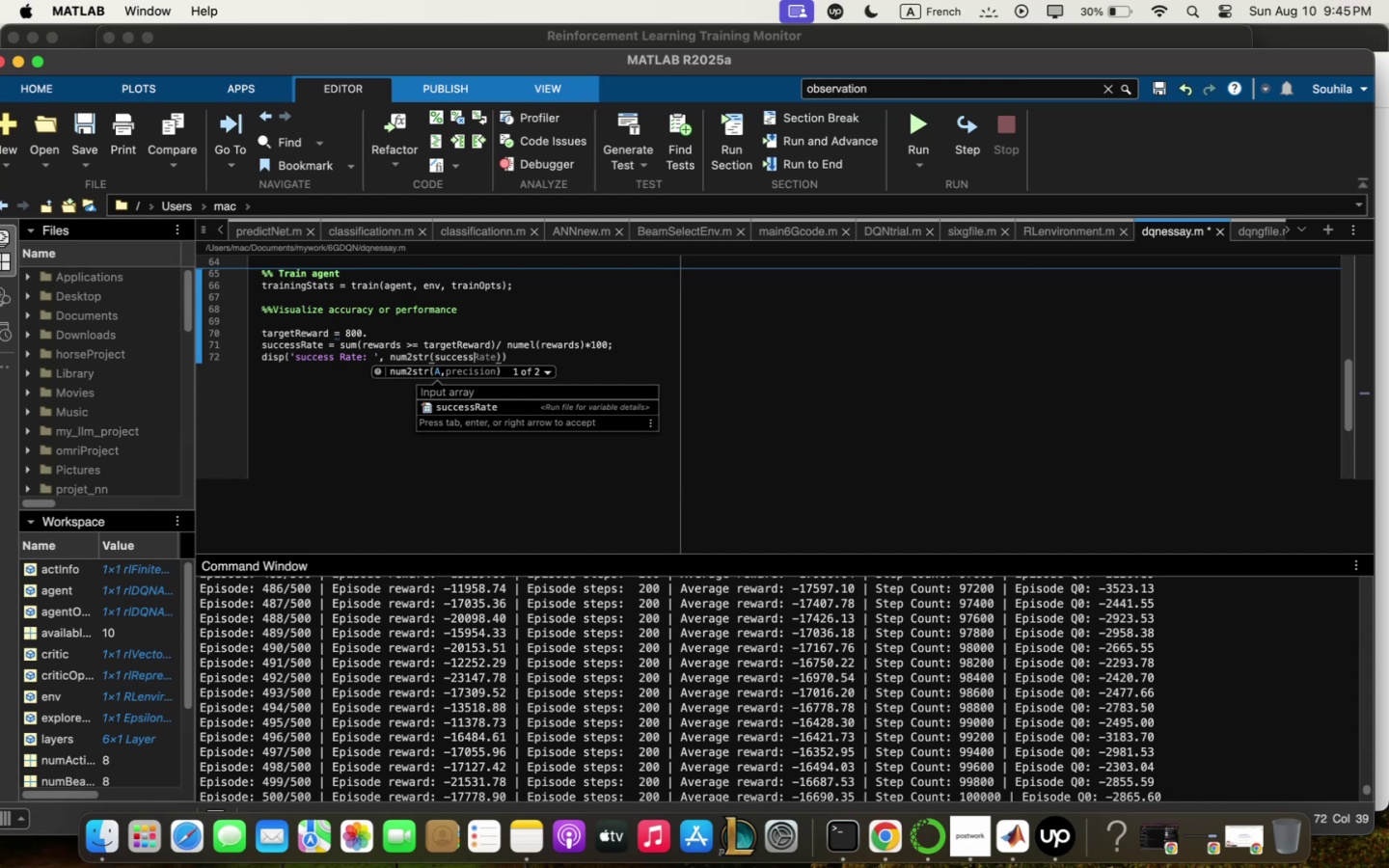 
key(ArrowDown)
 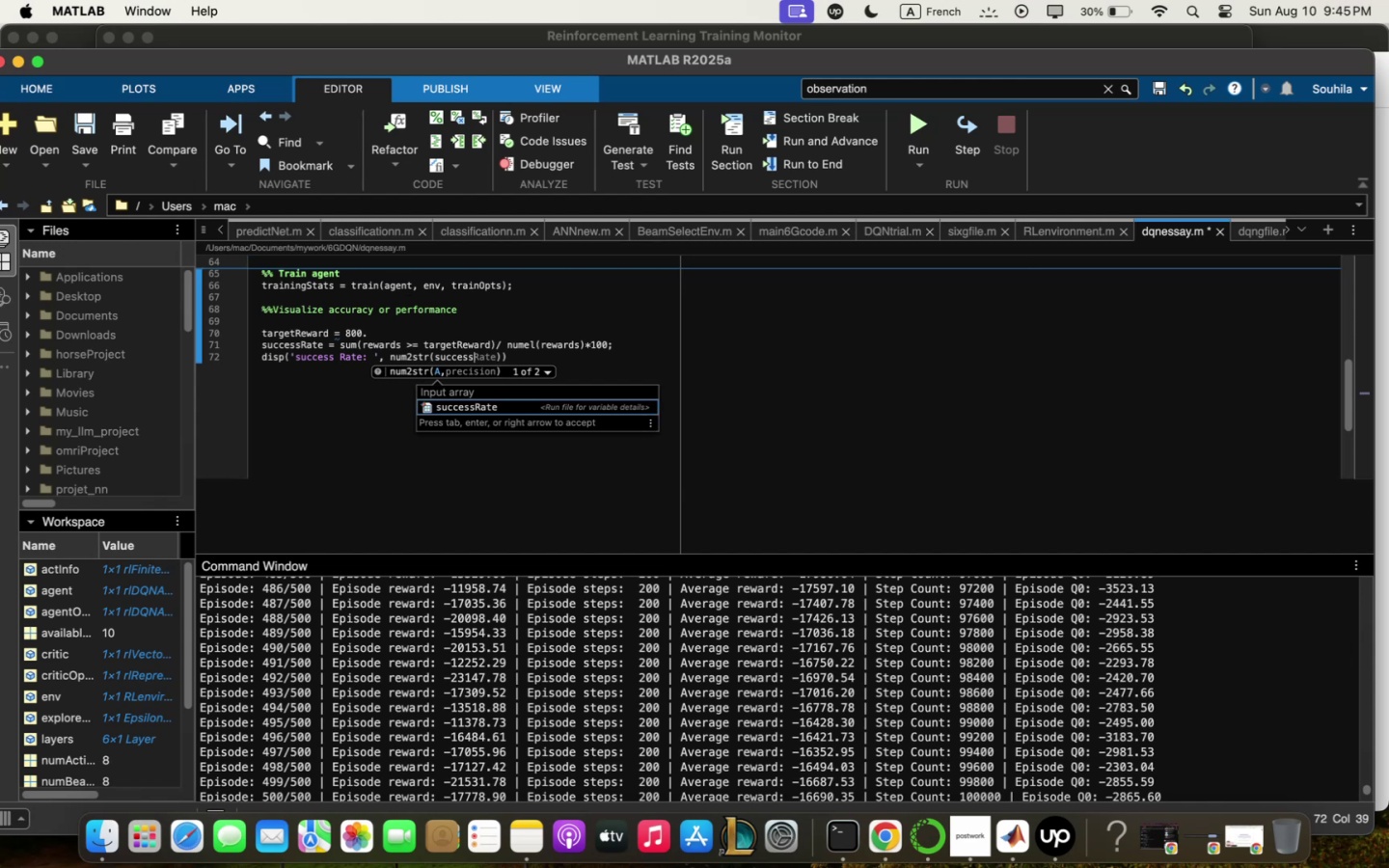 
key(Enter)
 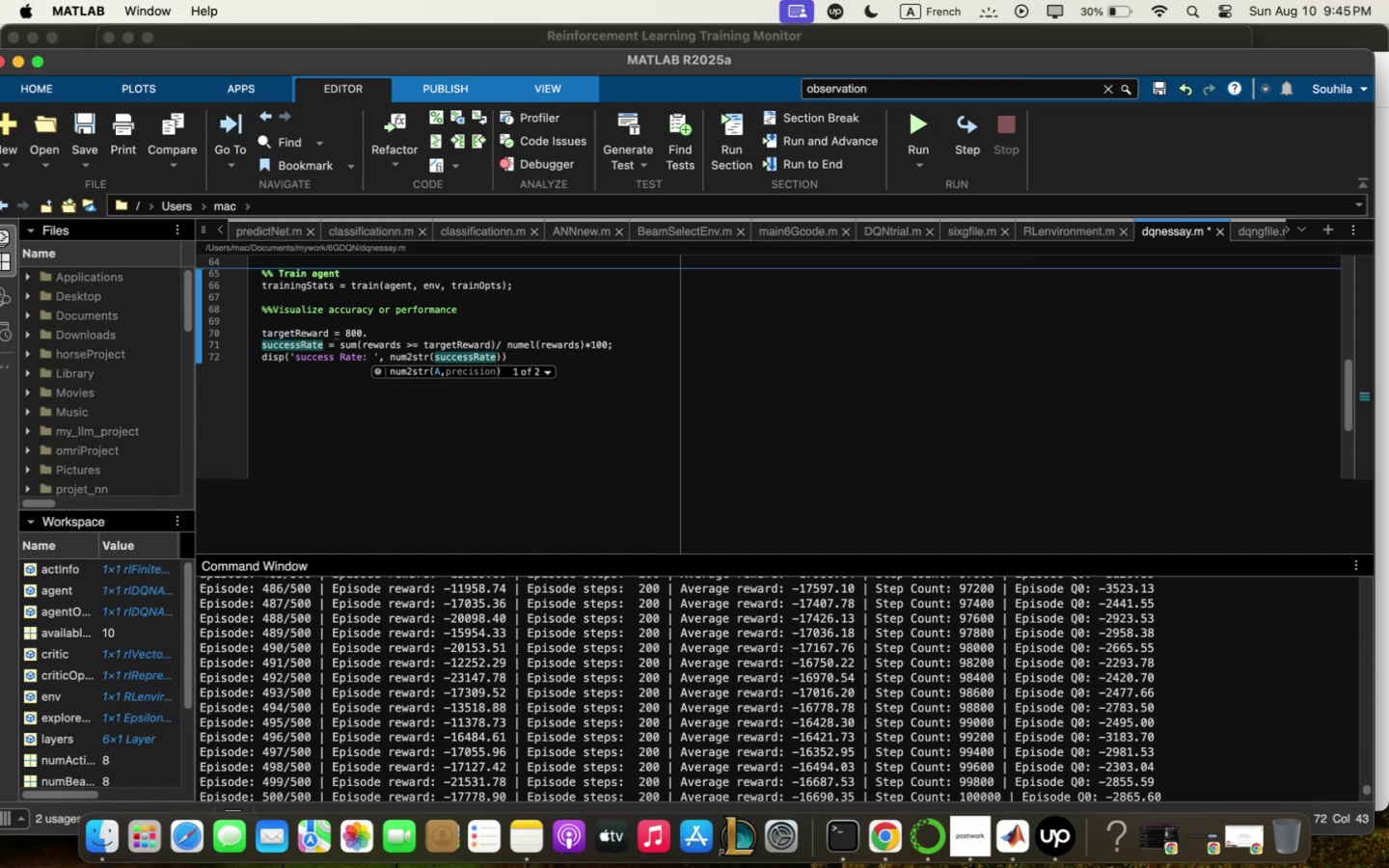 
key(ArrowRight)
 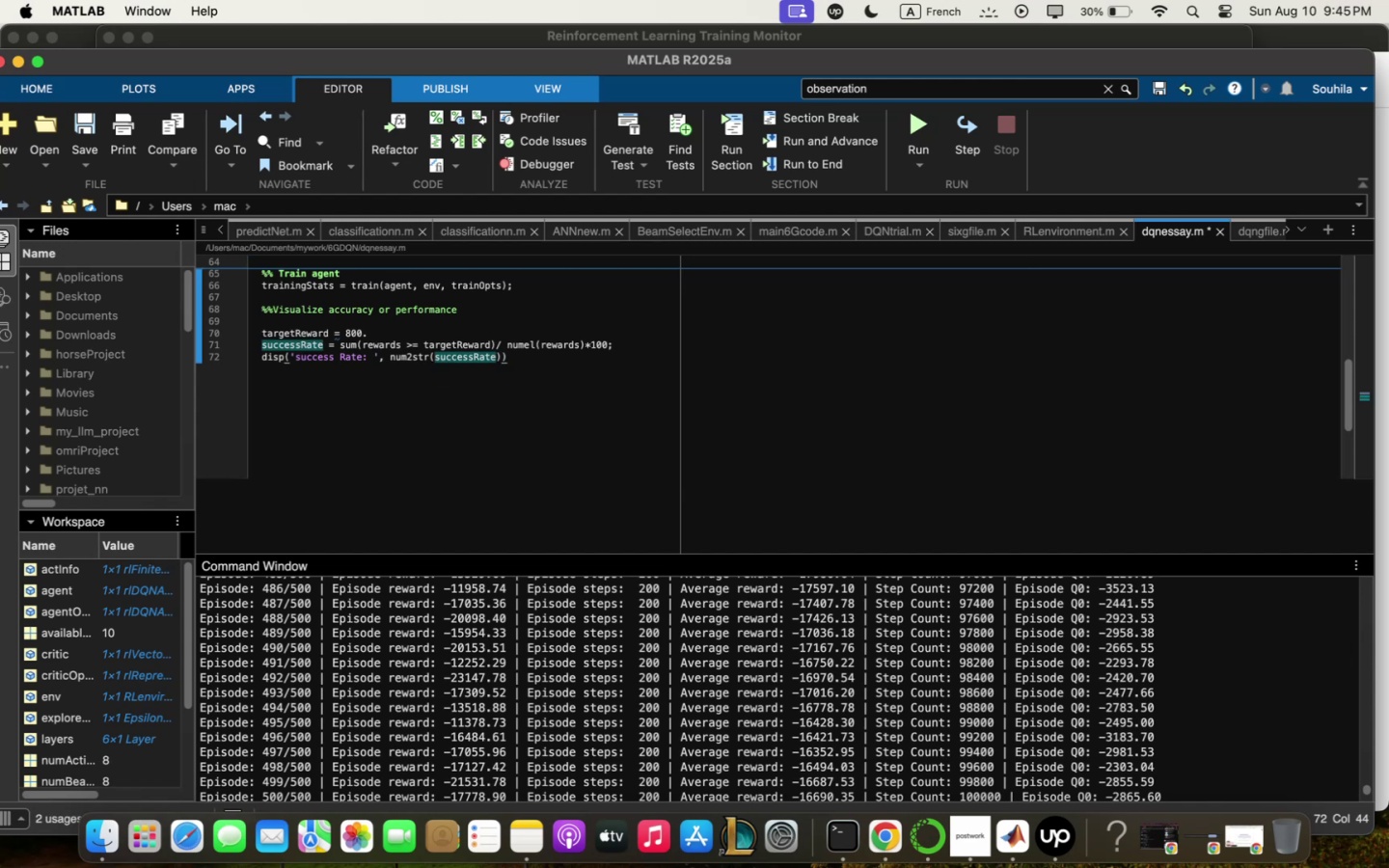 
key(M)
 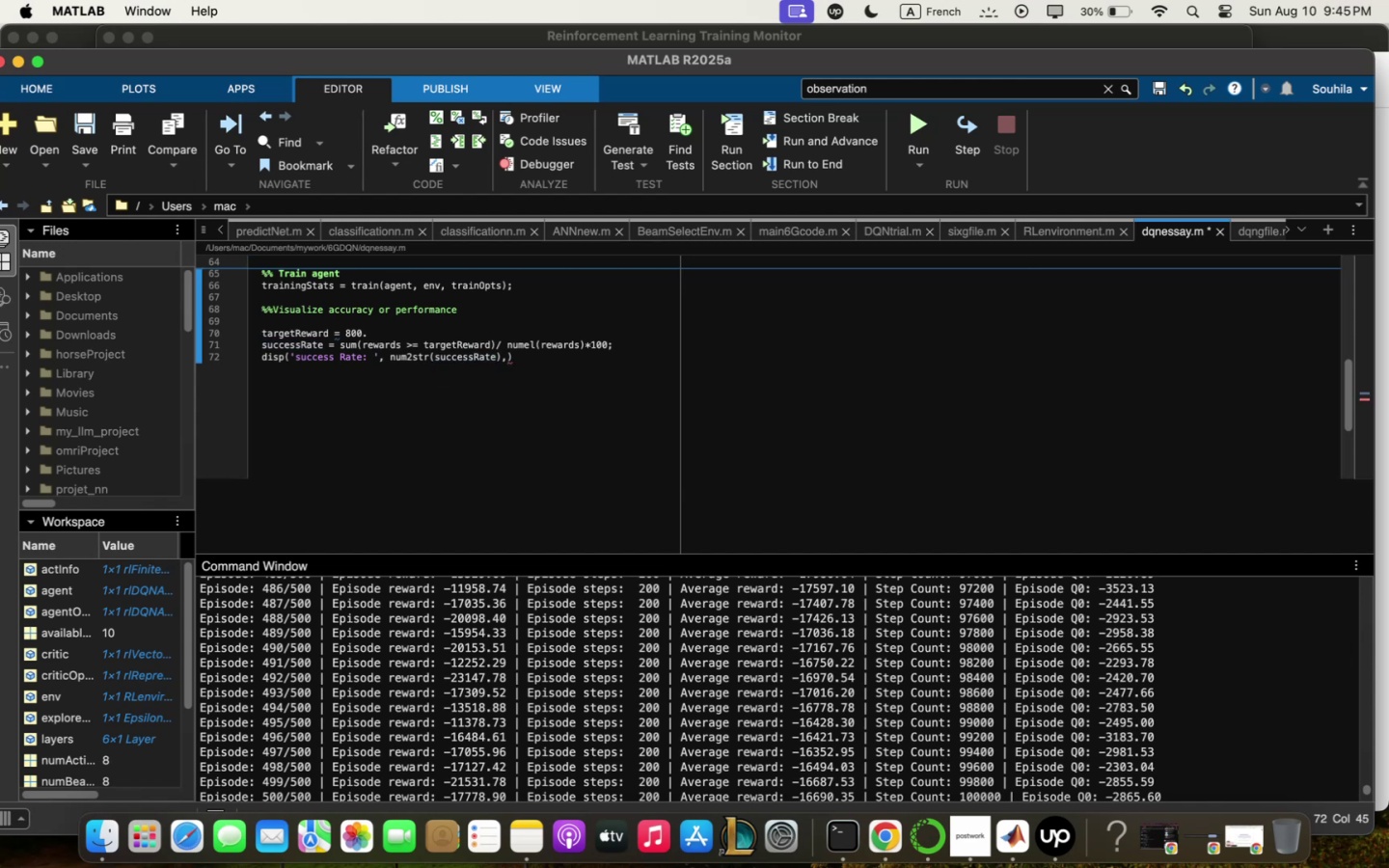 
key(Space)
 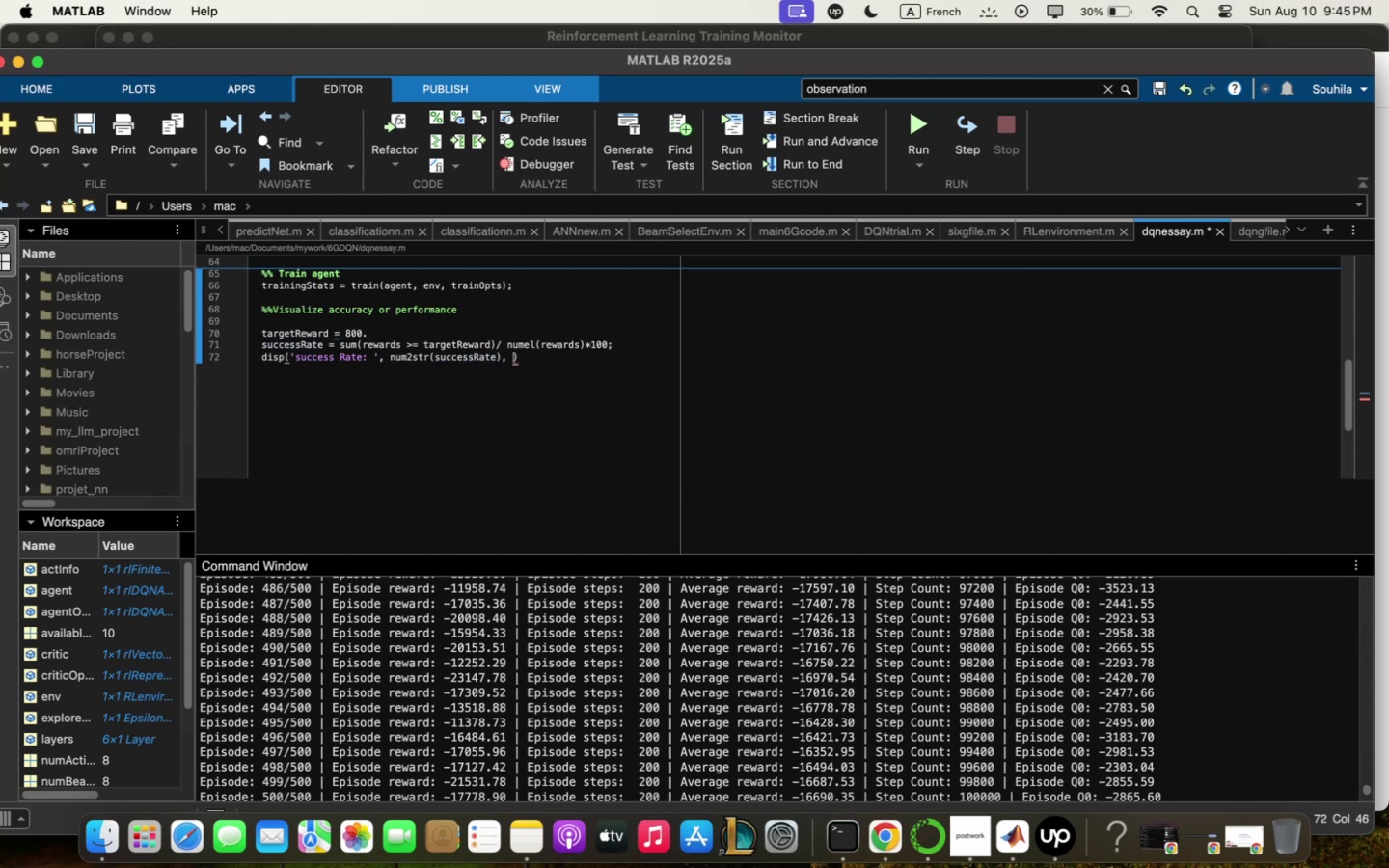 
key(4)
 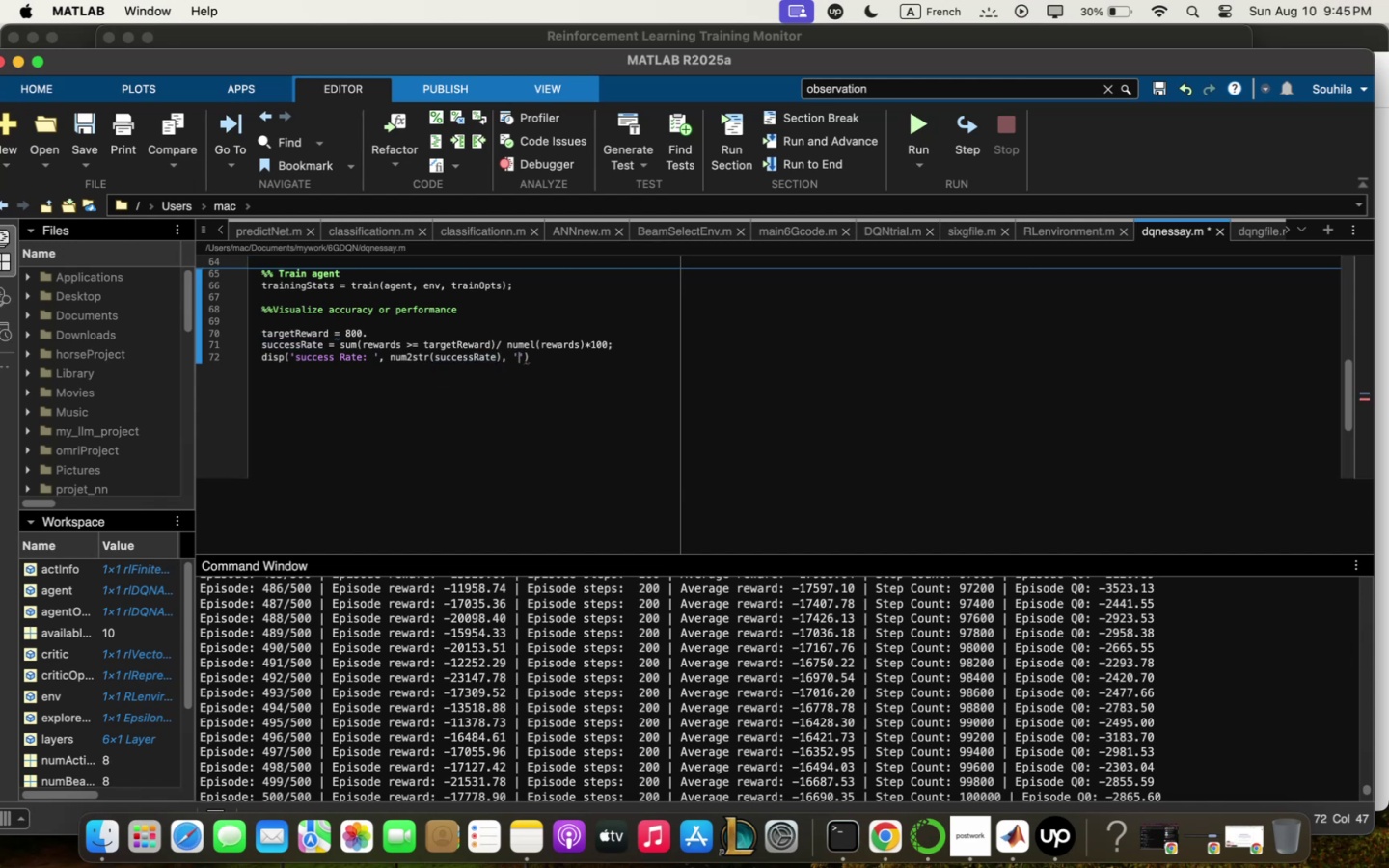 
key(Shift+ShiftLeft)
 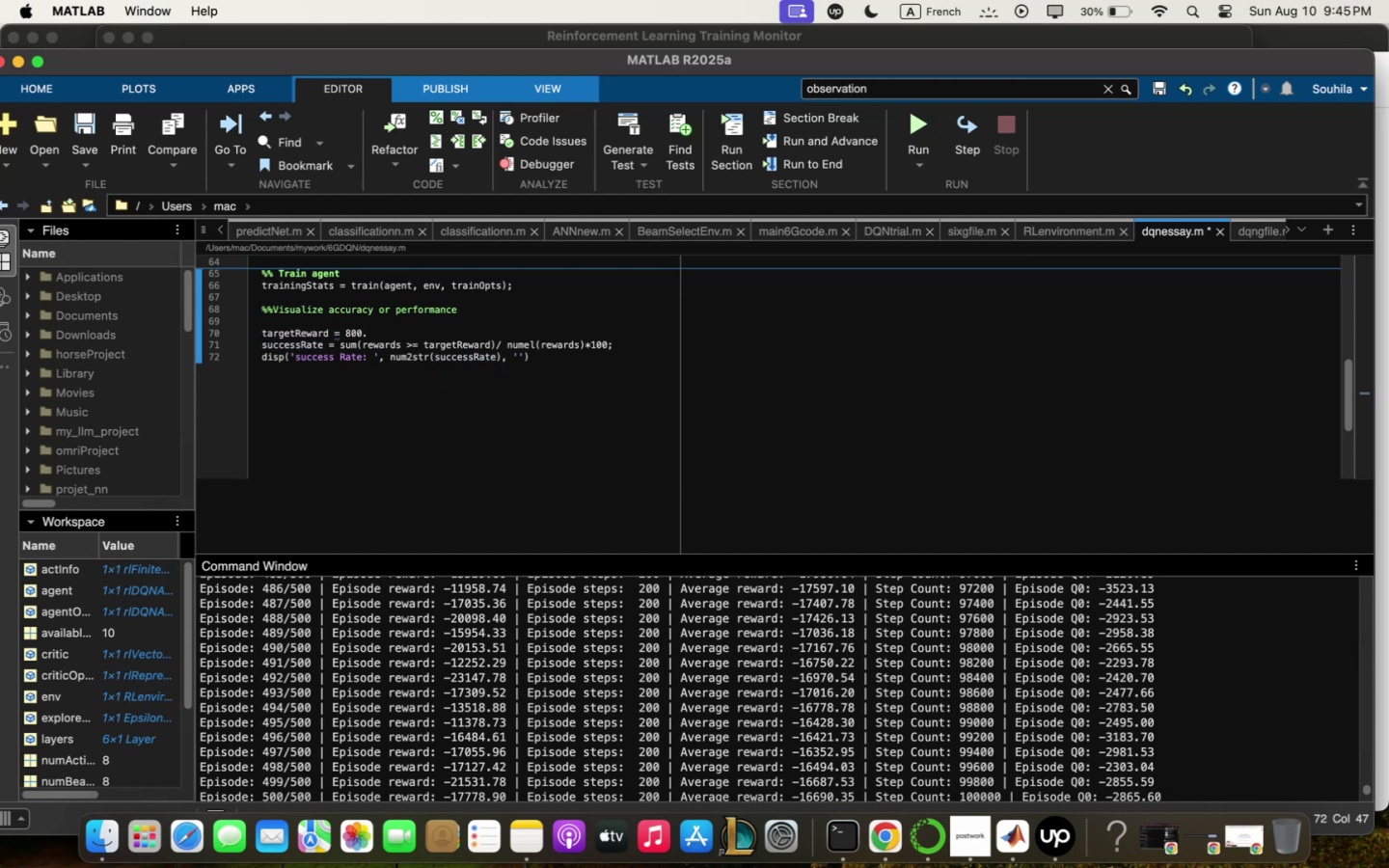 
key(Shift+Quote)
 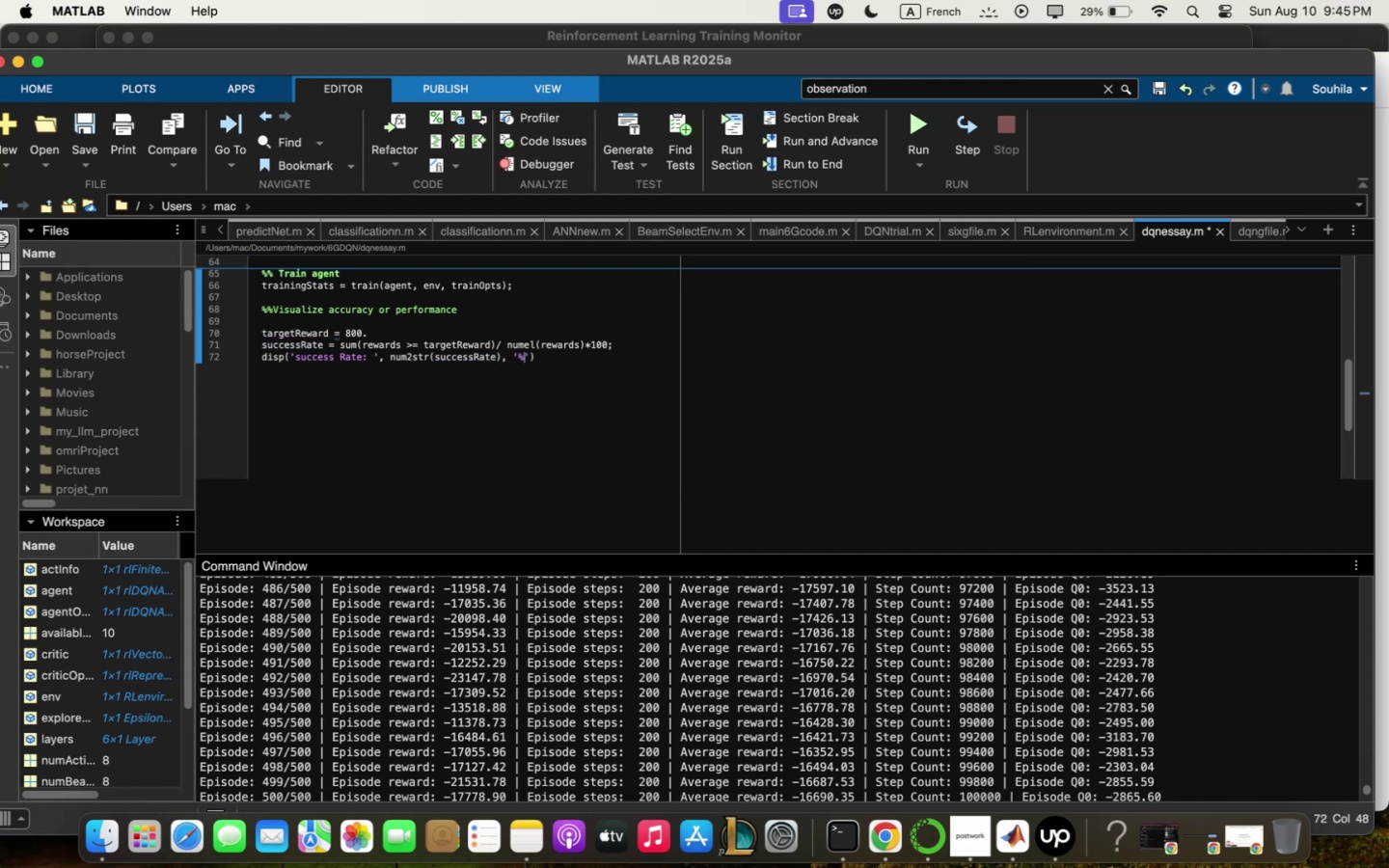 
key(4)
 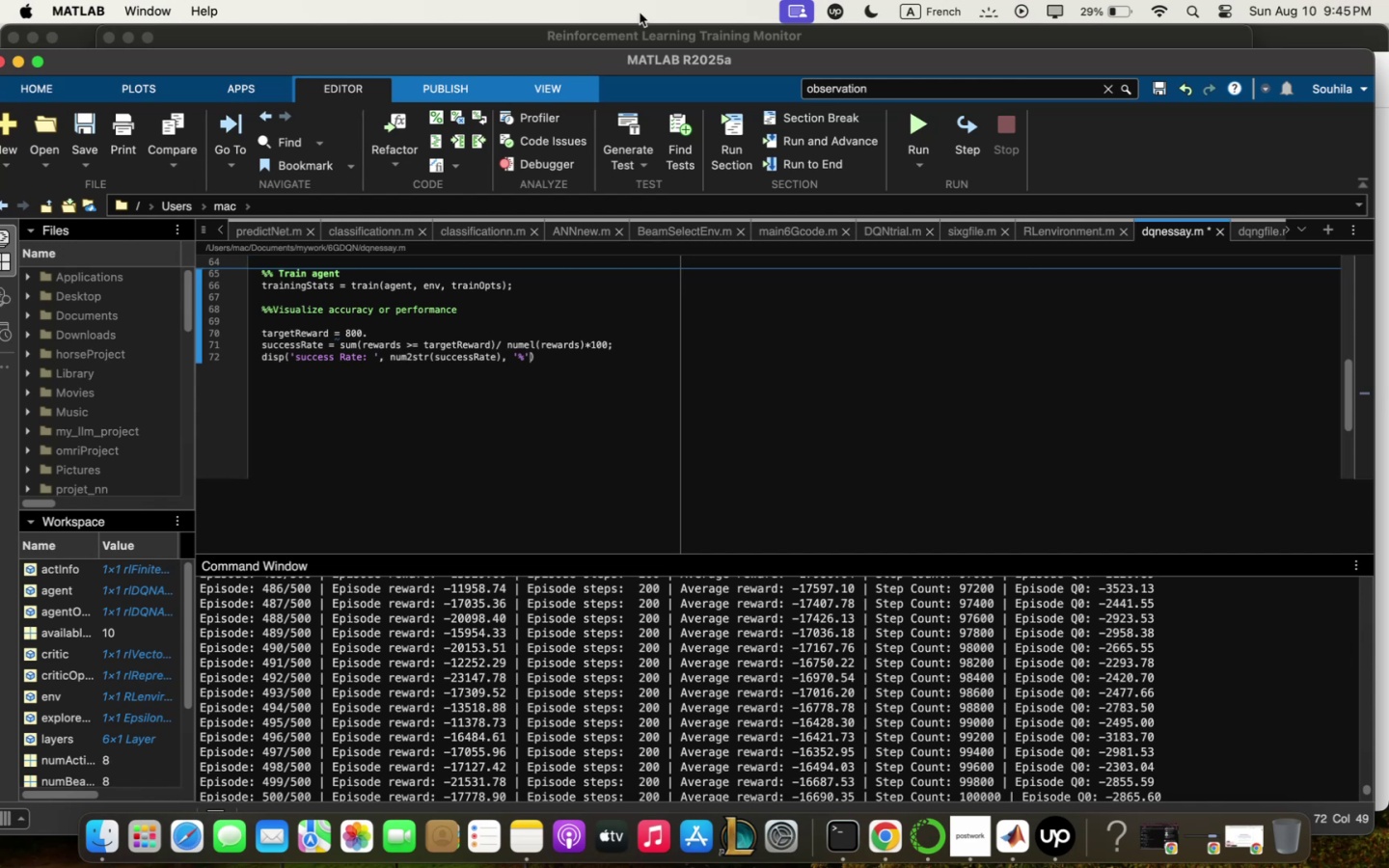 
scroll: coordinate [609, 354], scroll_direction: none, amount: 0.0
 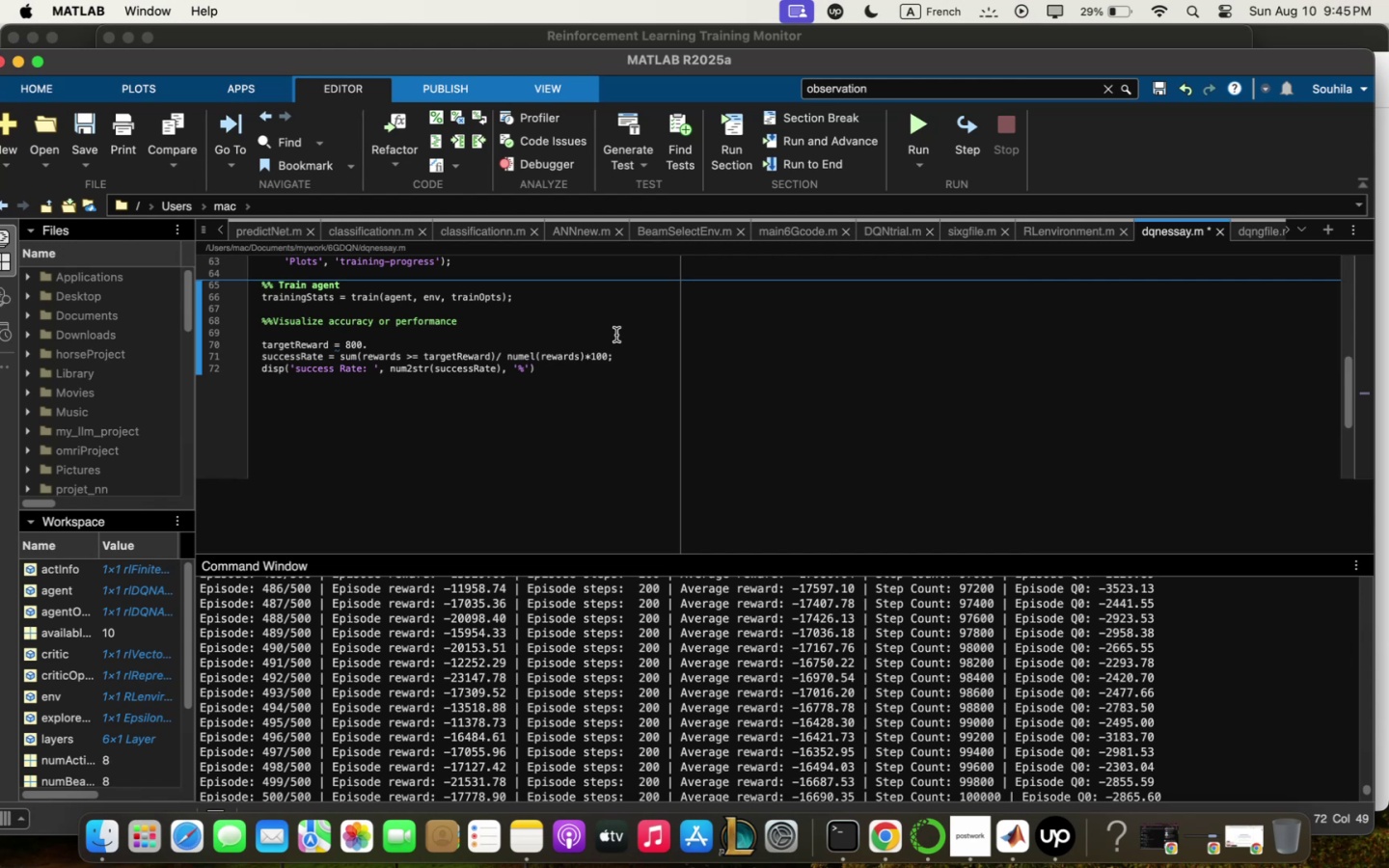 
wait(17.12)
 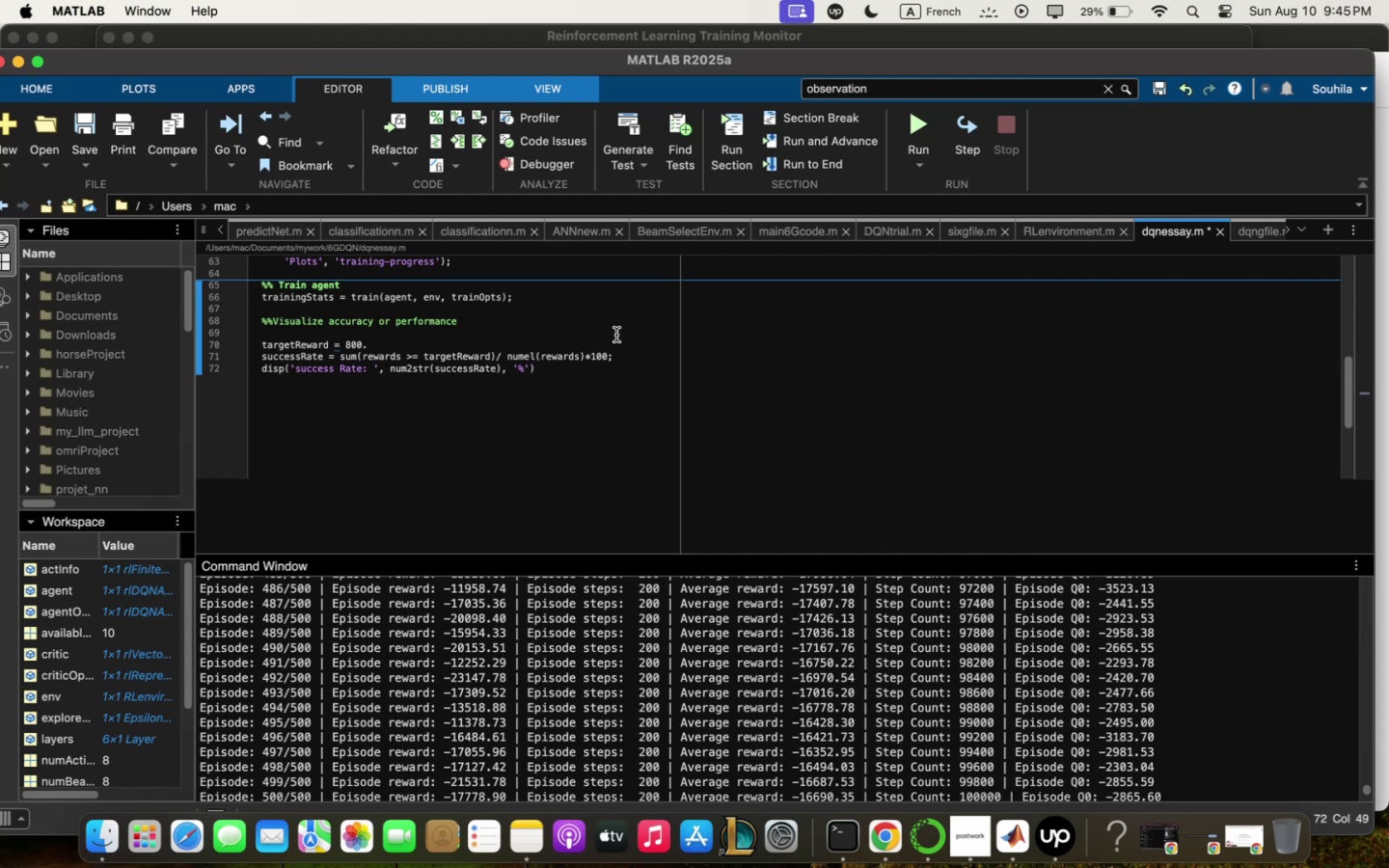 
scroll: coordinate [512, 351], scroll_direction: up, amount: 21.0
 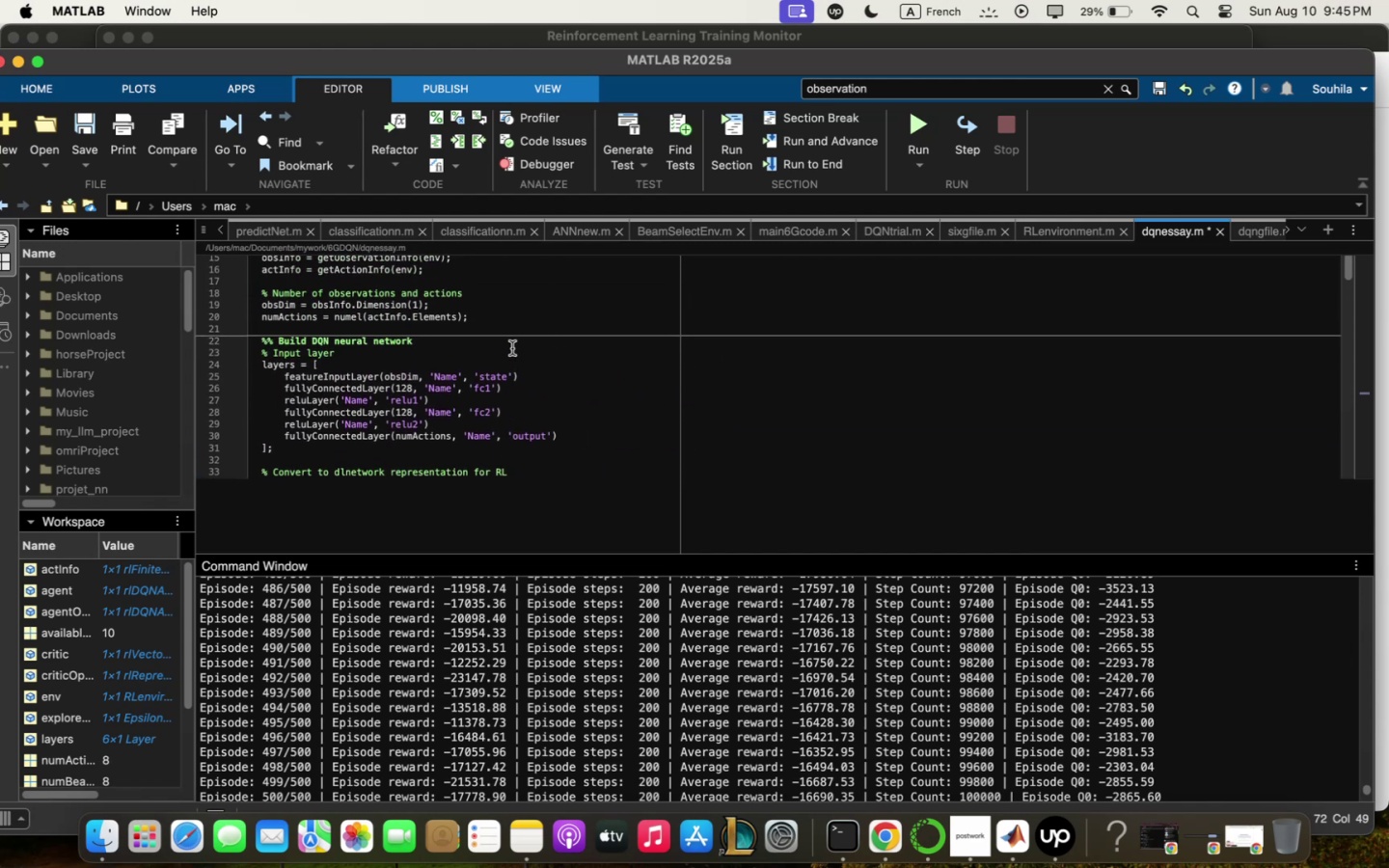 
scroll: coordinate [540, 303], scroll_direction: up, amount: 14.0
 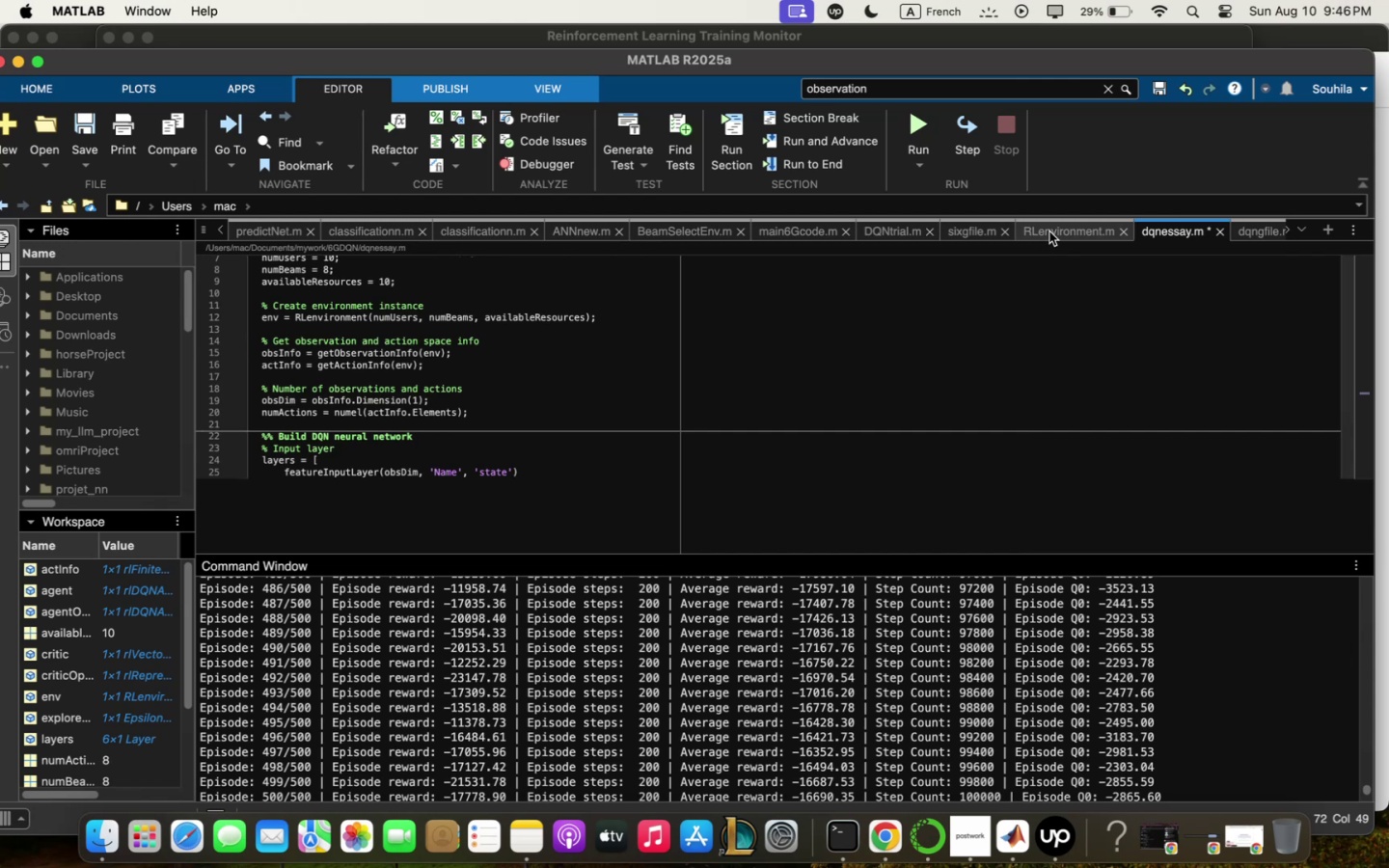 
left_click([1053, 230])
 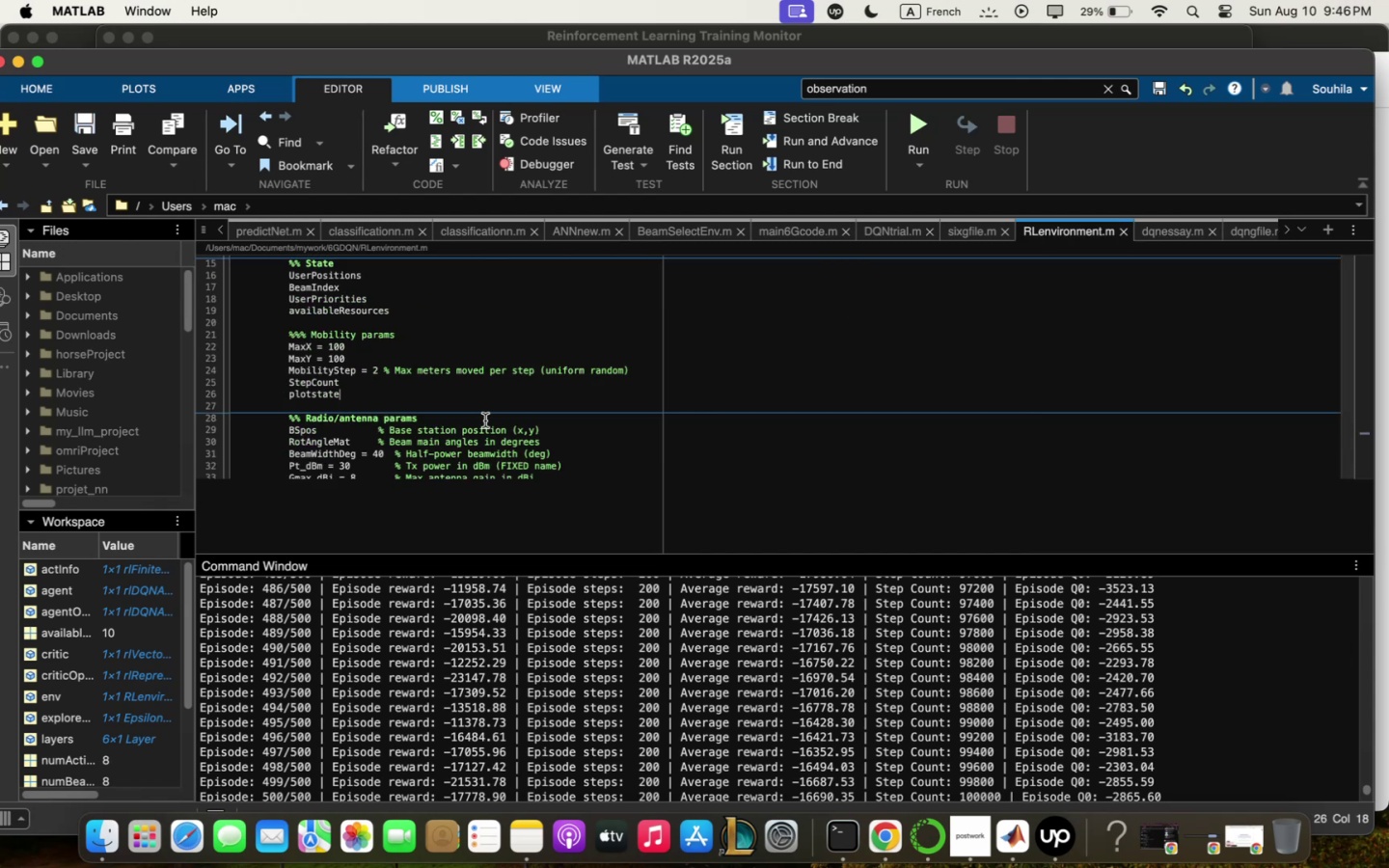 
scroll: coordinate [484, 404], scroll_direction: down, amount: 27.0
 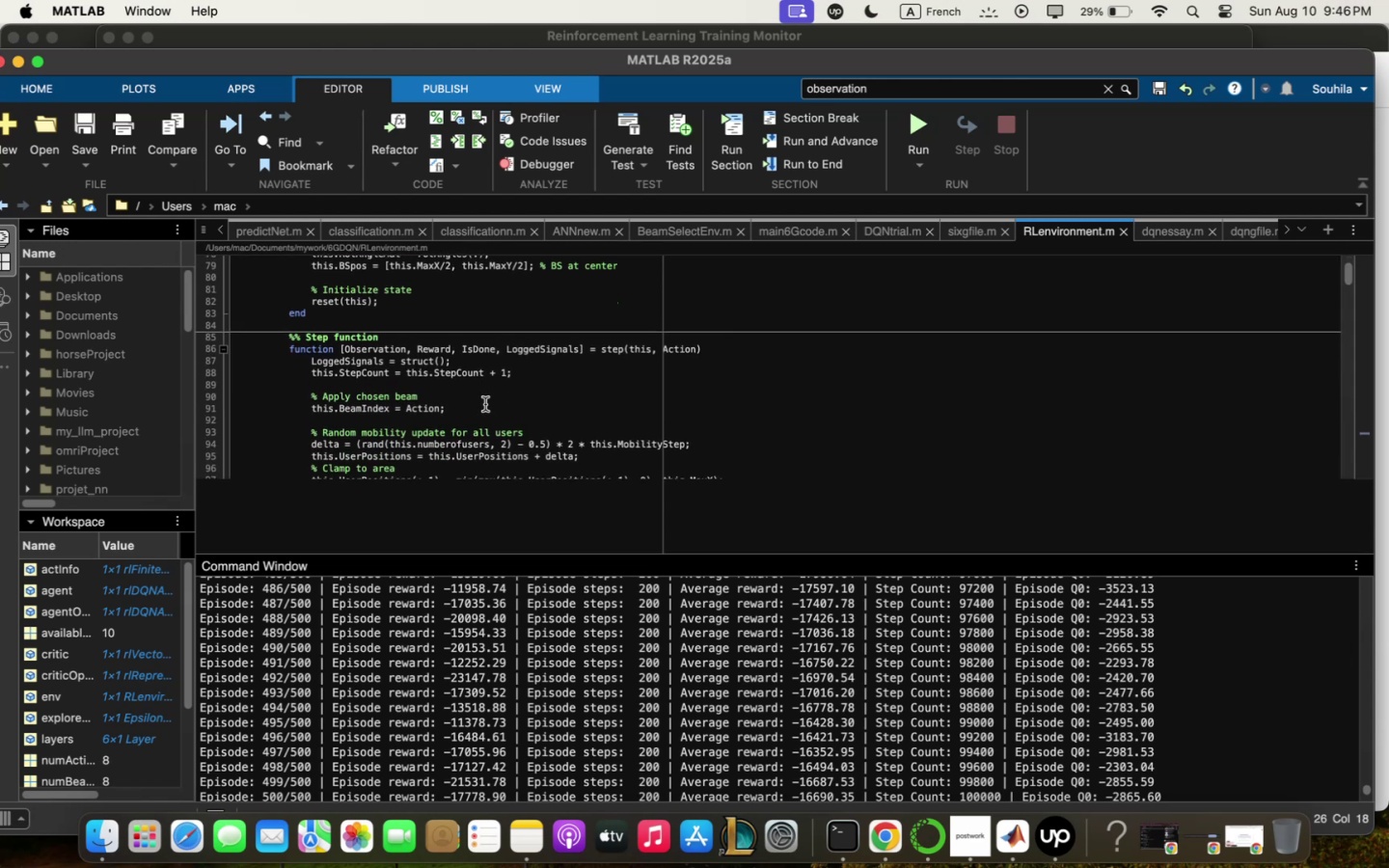 
scroll: coordinate [467, 358], scroll_direction: down, amount: 26.0
 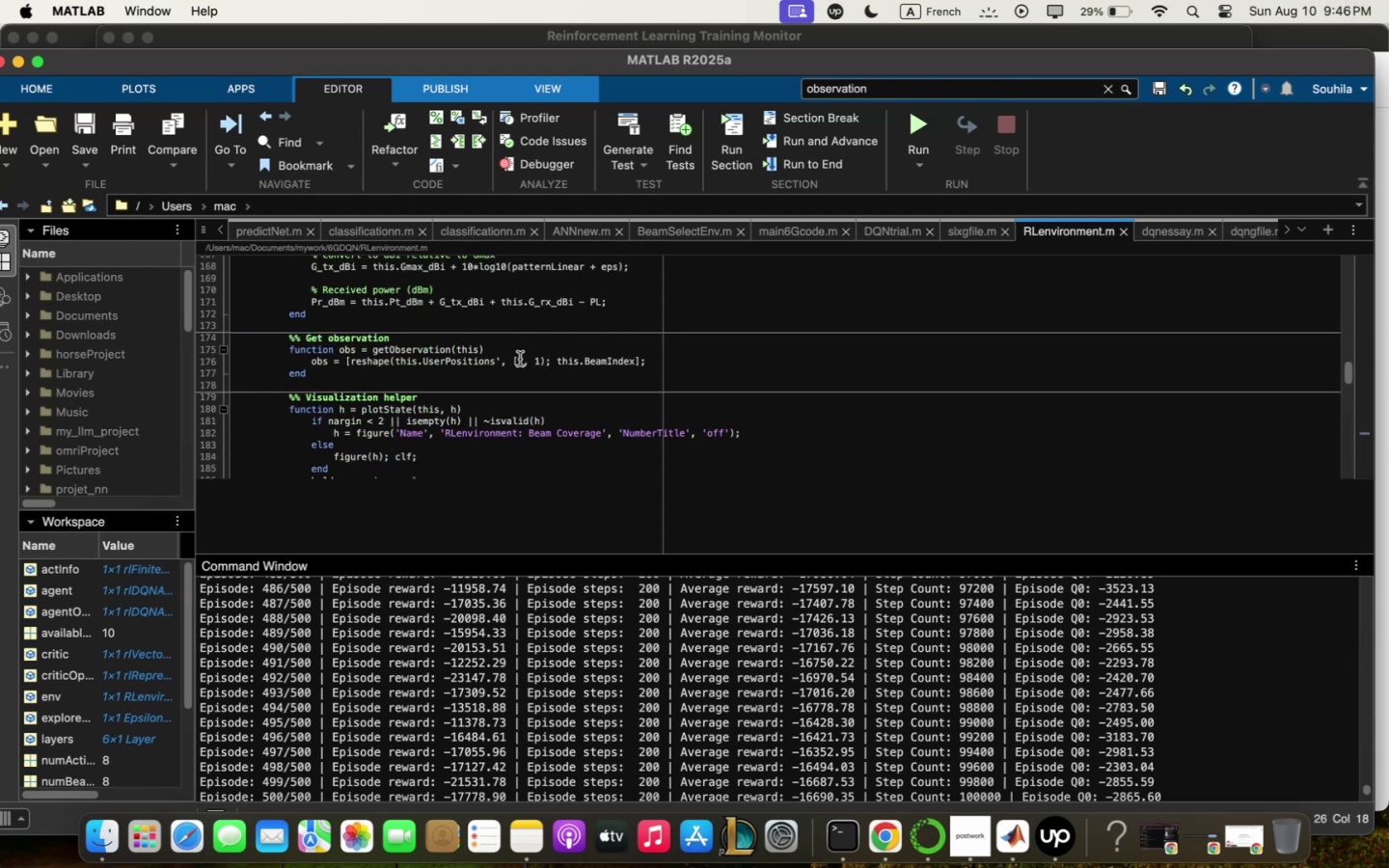 
left_click_drag(start_coordinate=[525, 359], to_coordinate=[512, 361])
 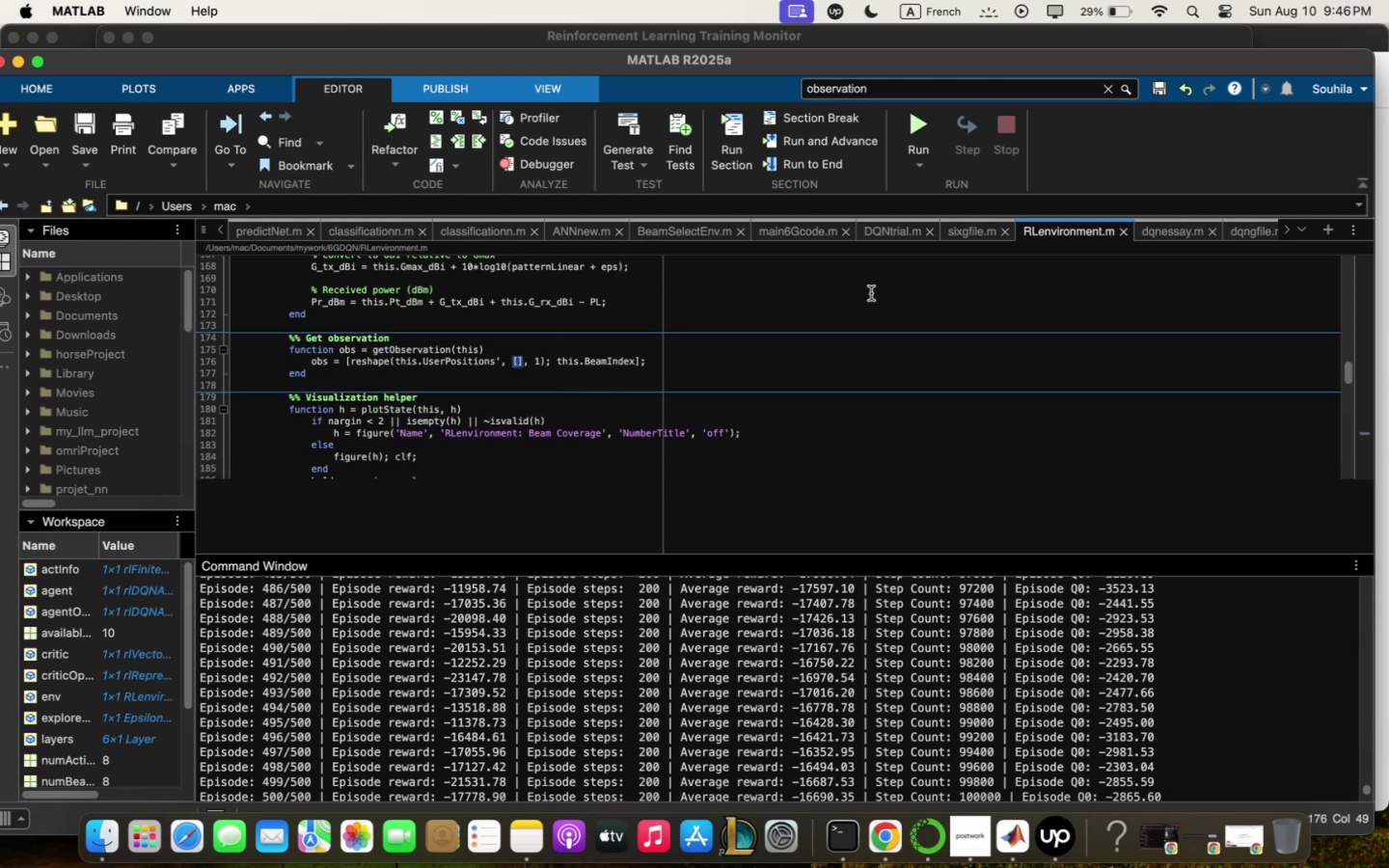 
key(Meta+C)
 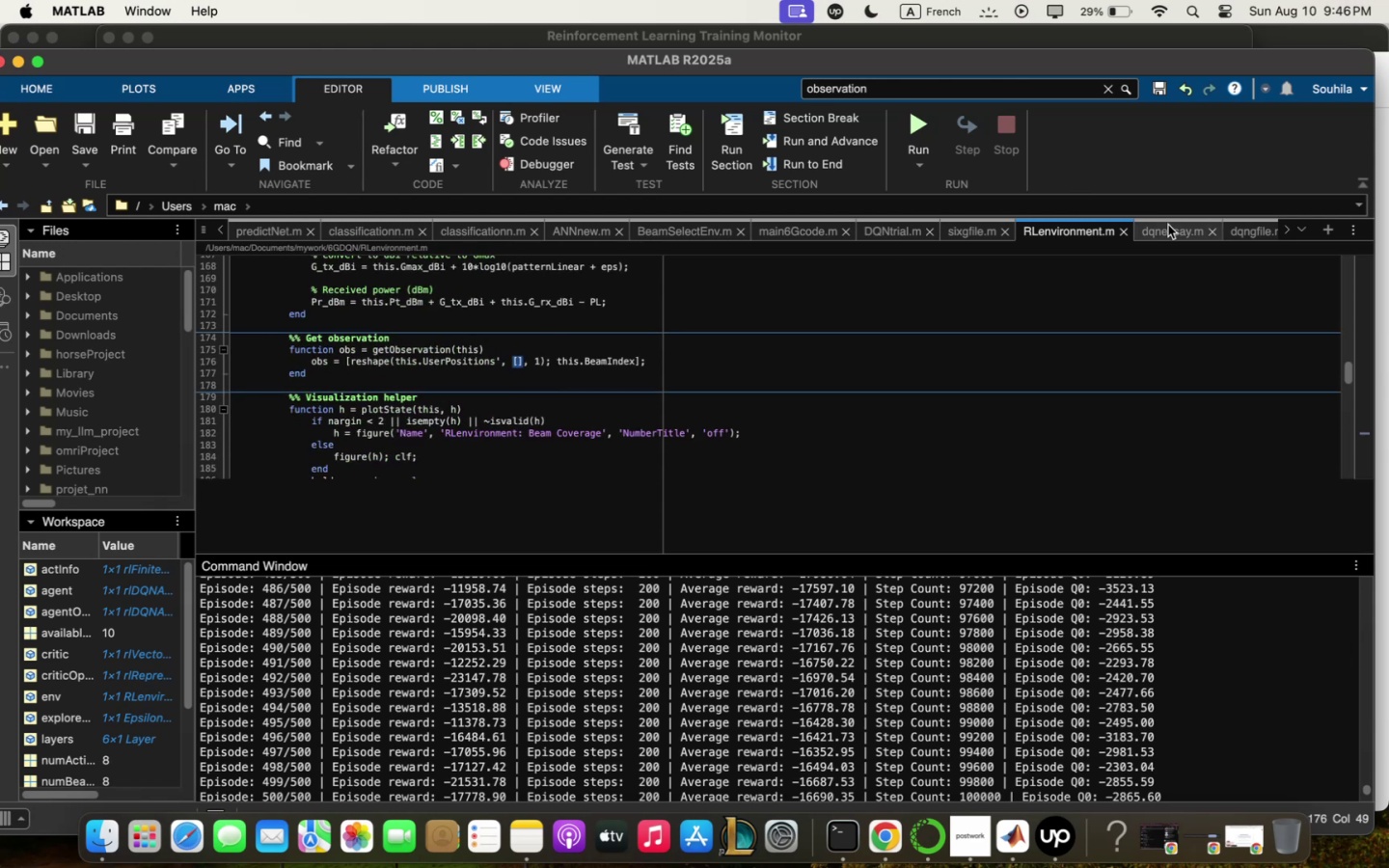 
left_click([1168, 225])
 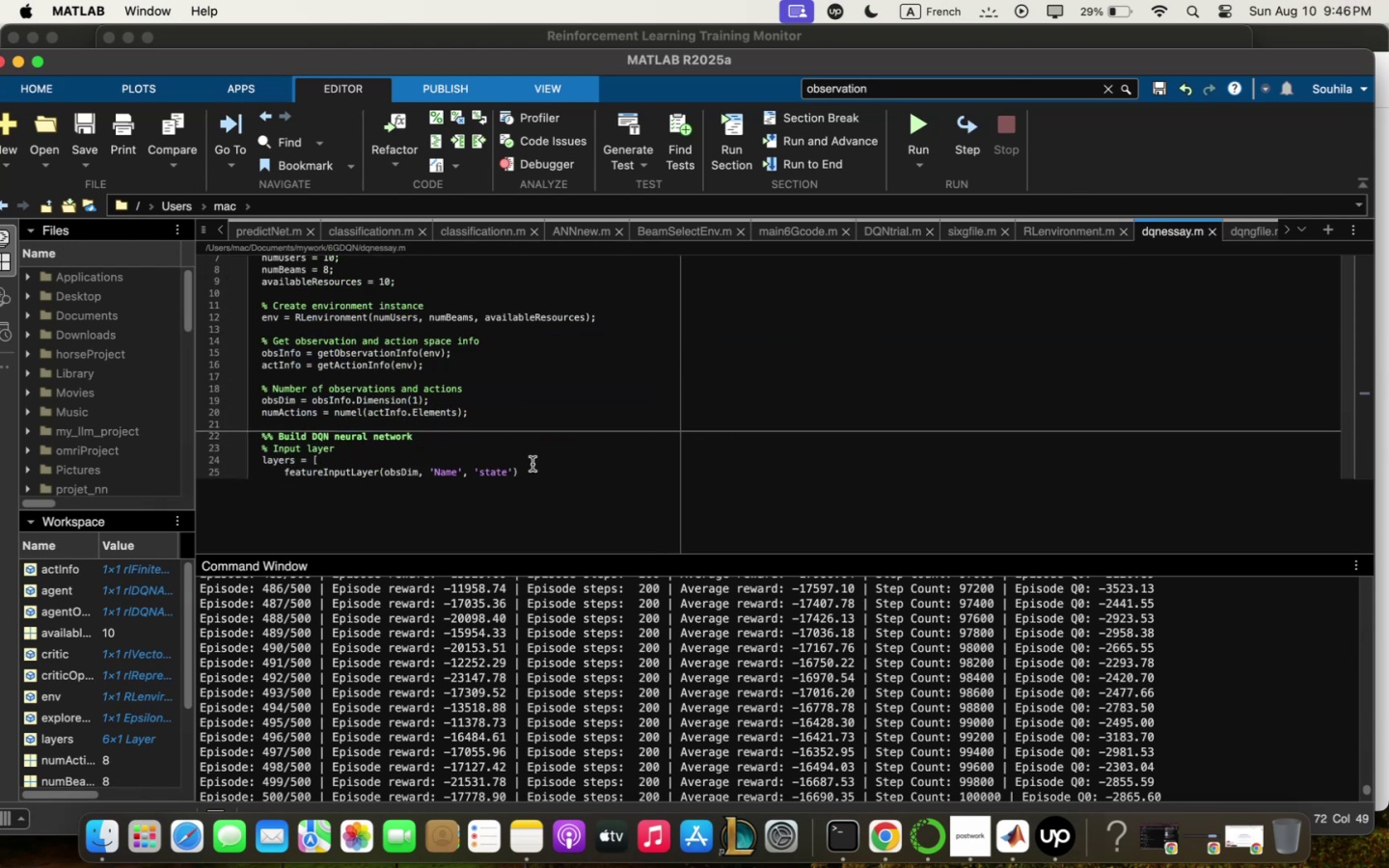 
wait(8.21)
 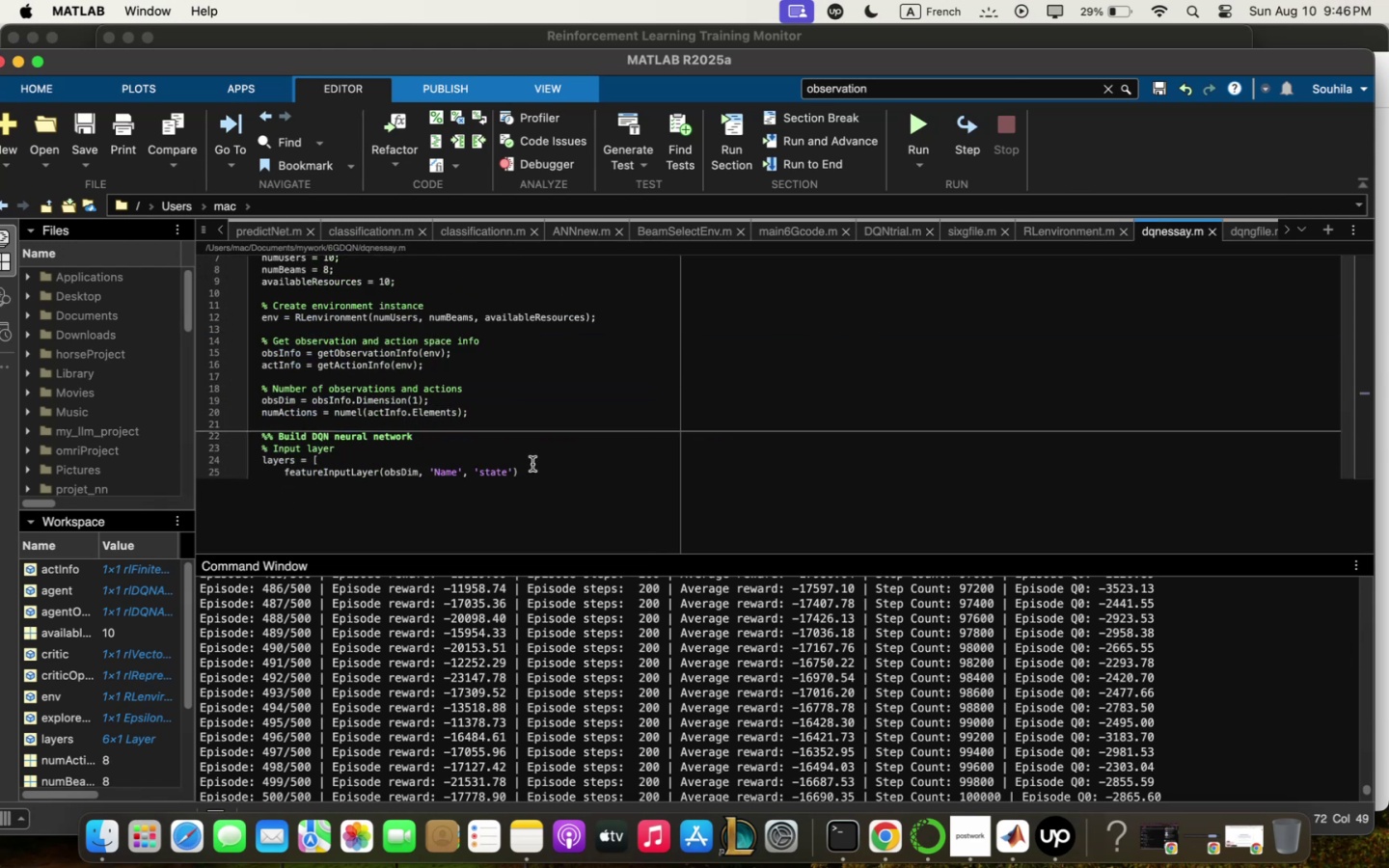 
left_click([514, 470])
 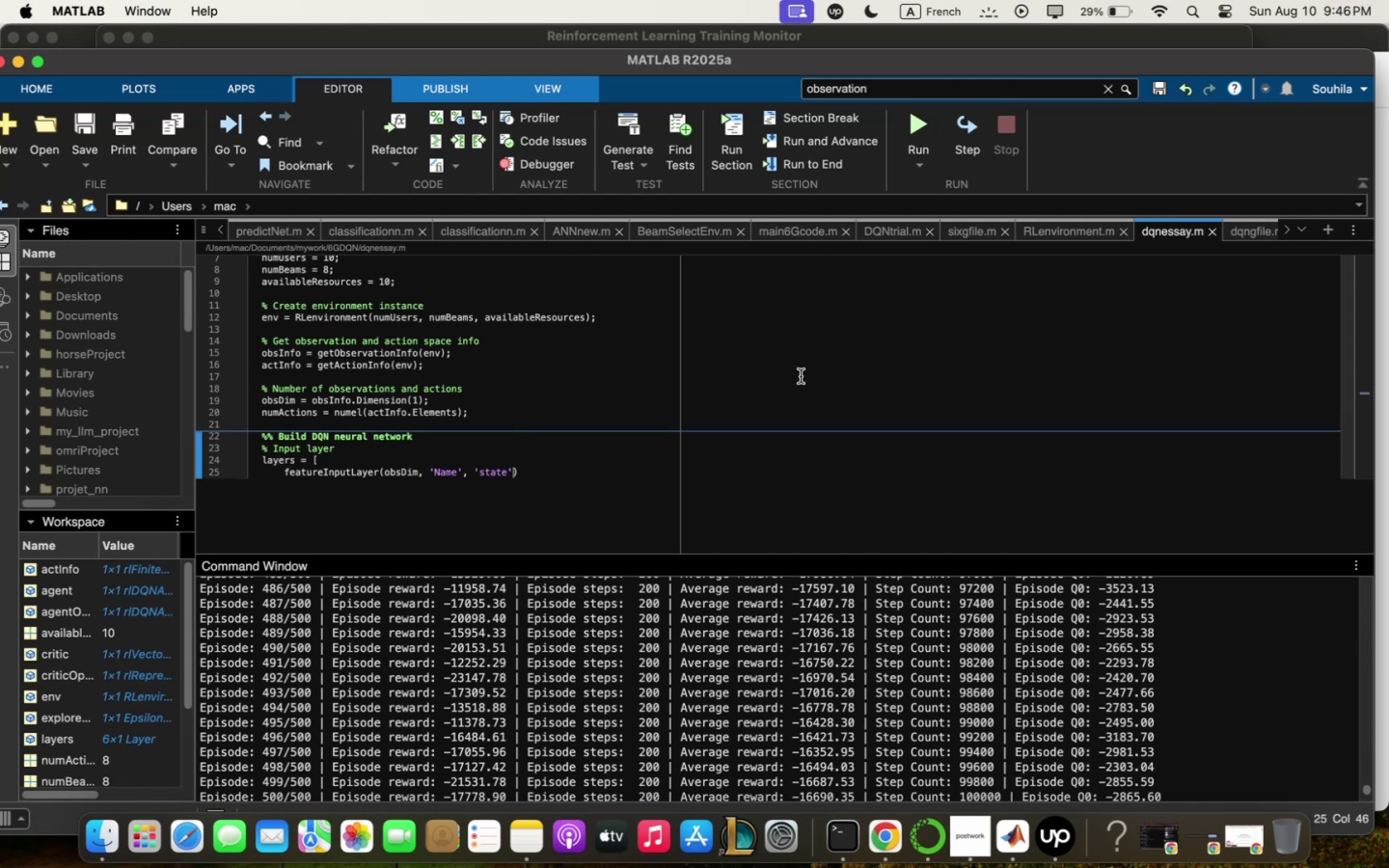 
scroll: coordinate [644, 402], scroll_direction: down, amount: 9.0
 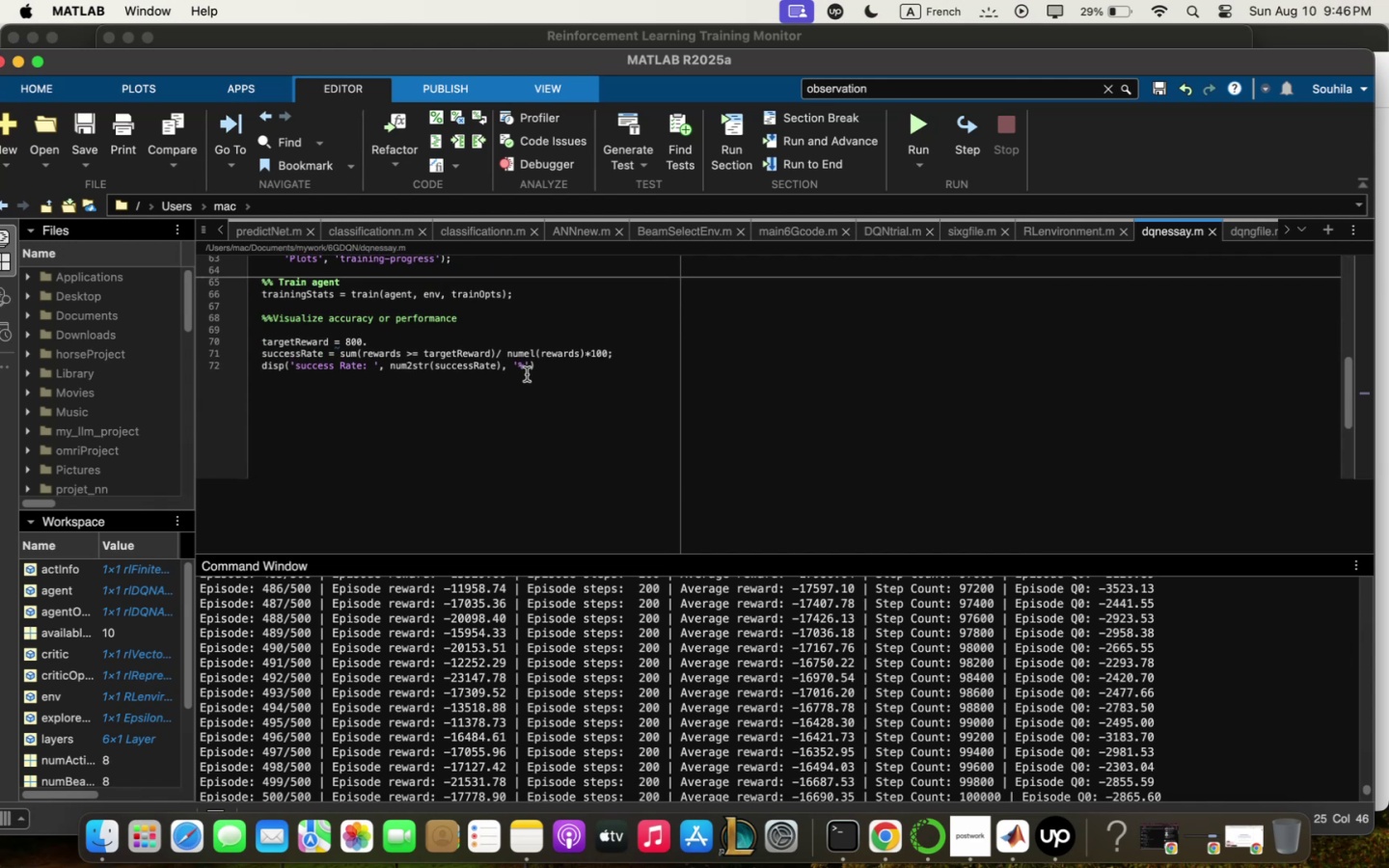 
left_click([529, 366])
 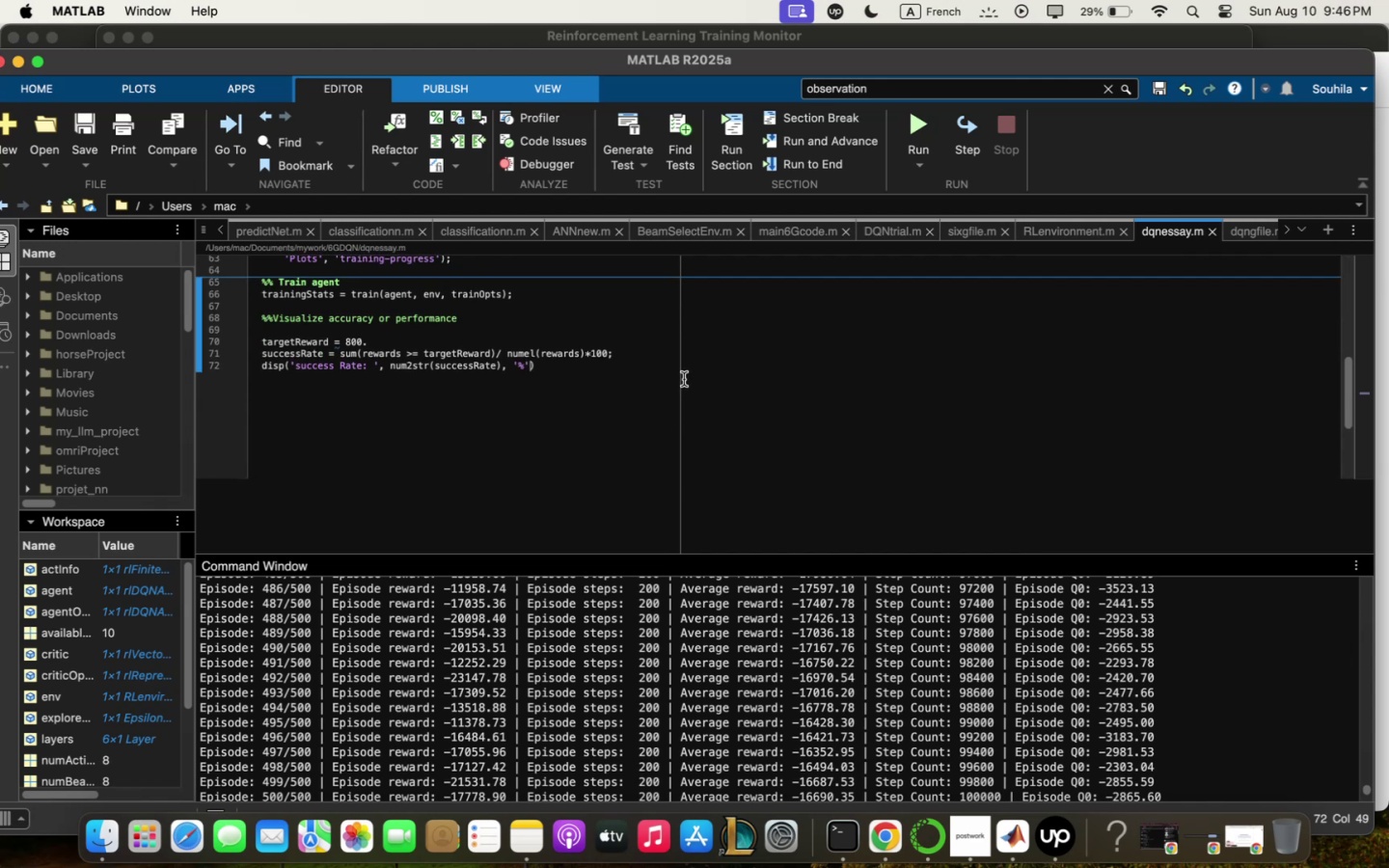 
key(Meta+V)
 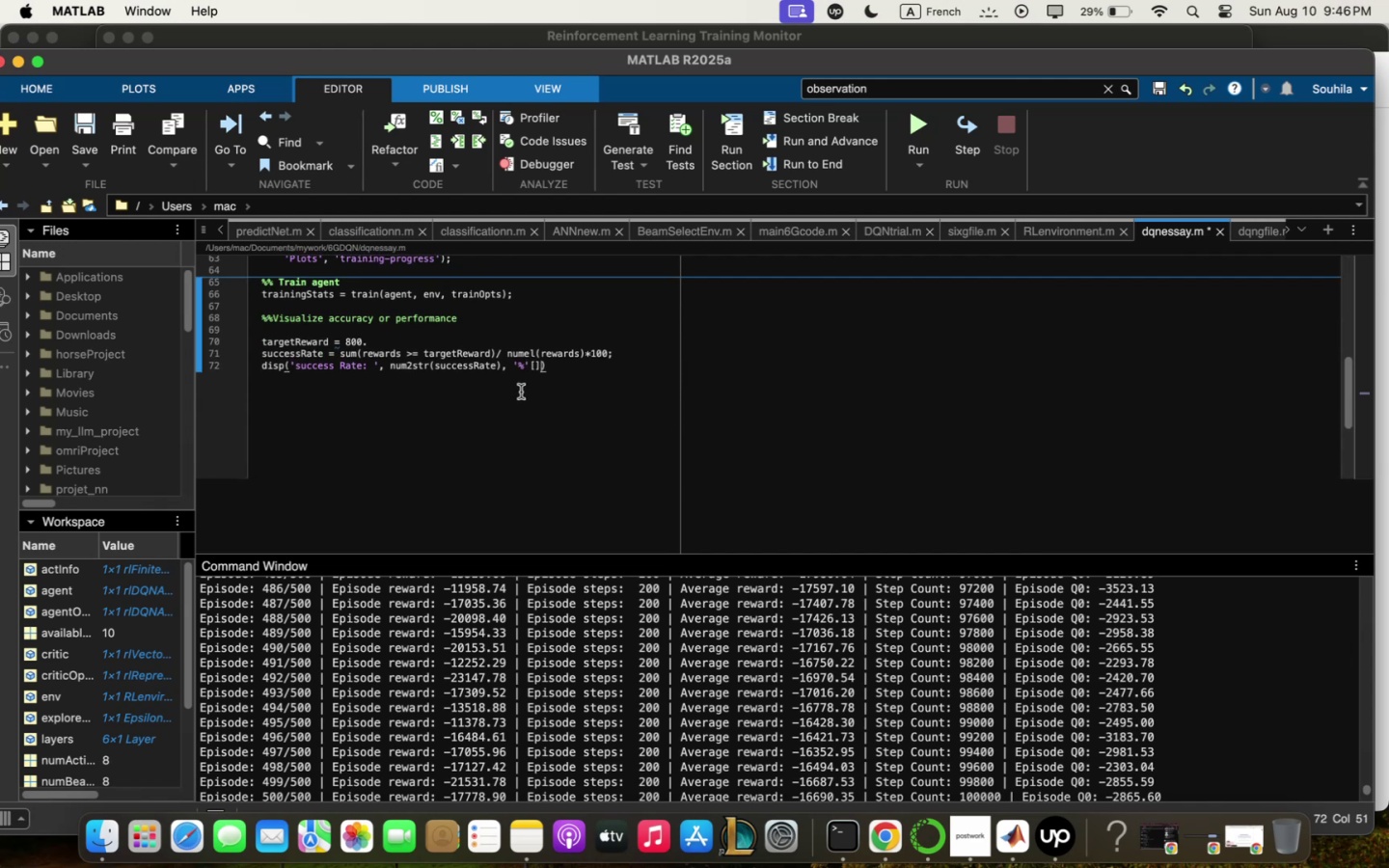 
mouse_move([541, 359])
 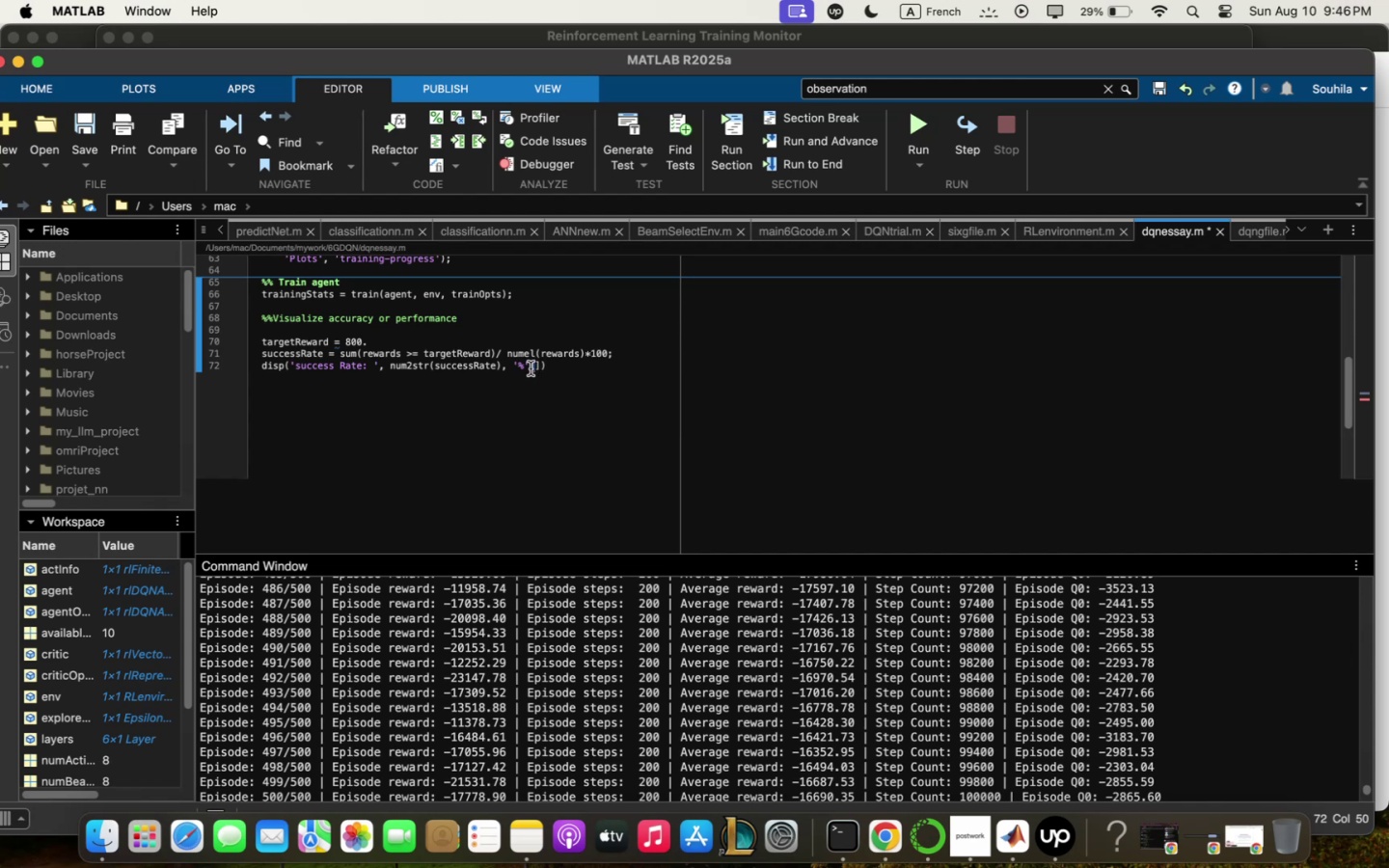 
key(Meta+X)
 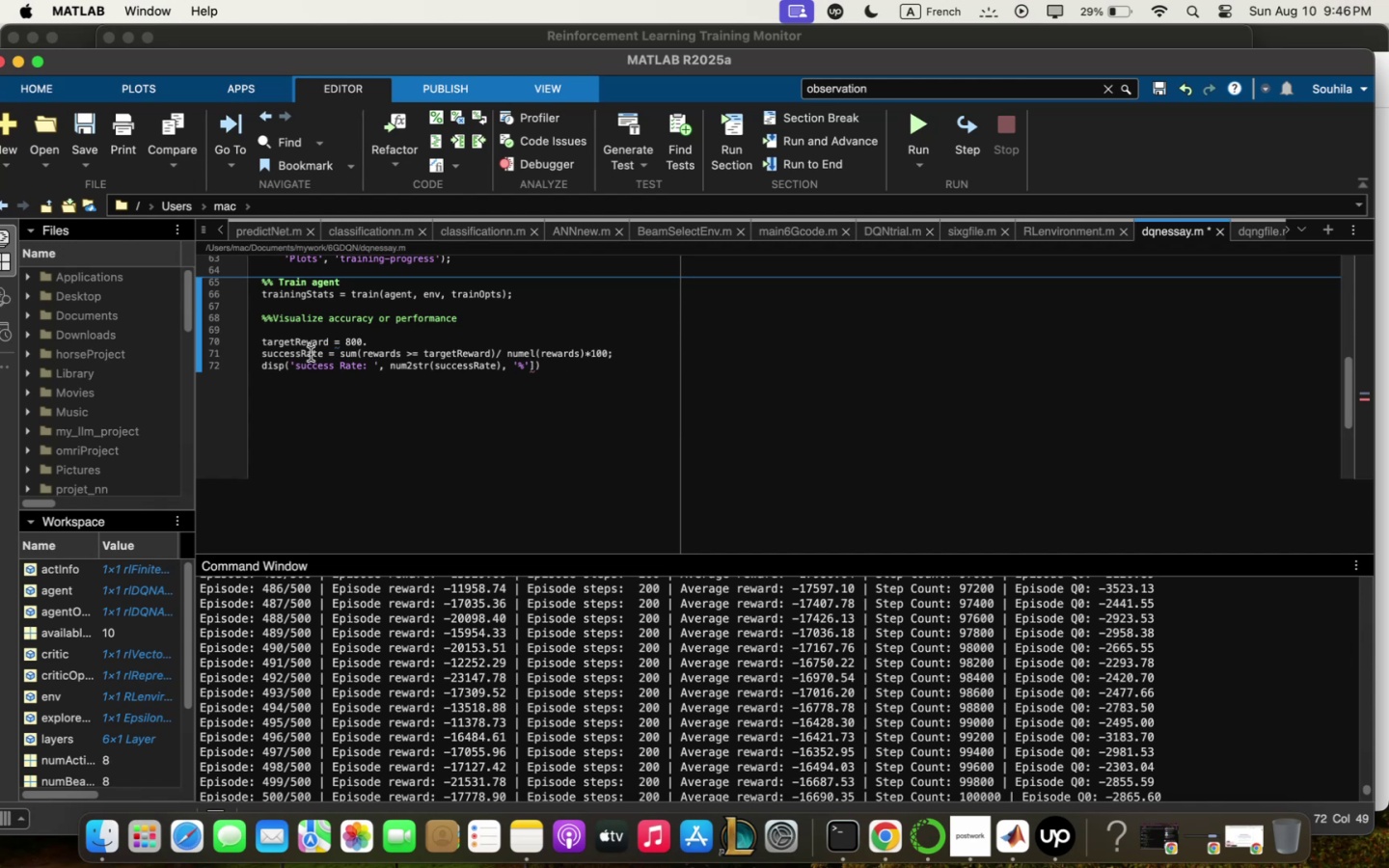 
left_click([291, 361])
 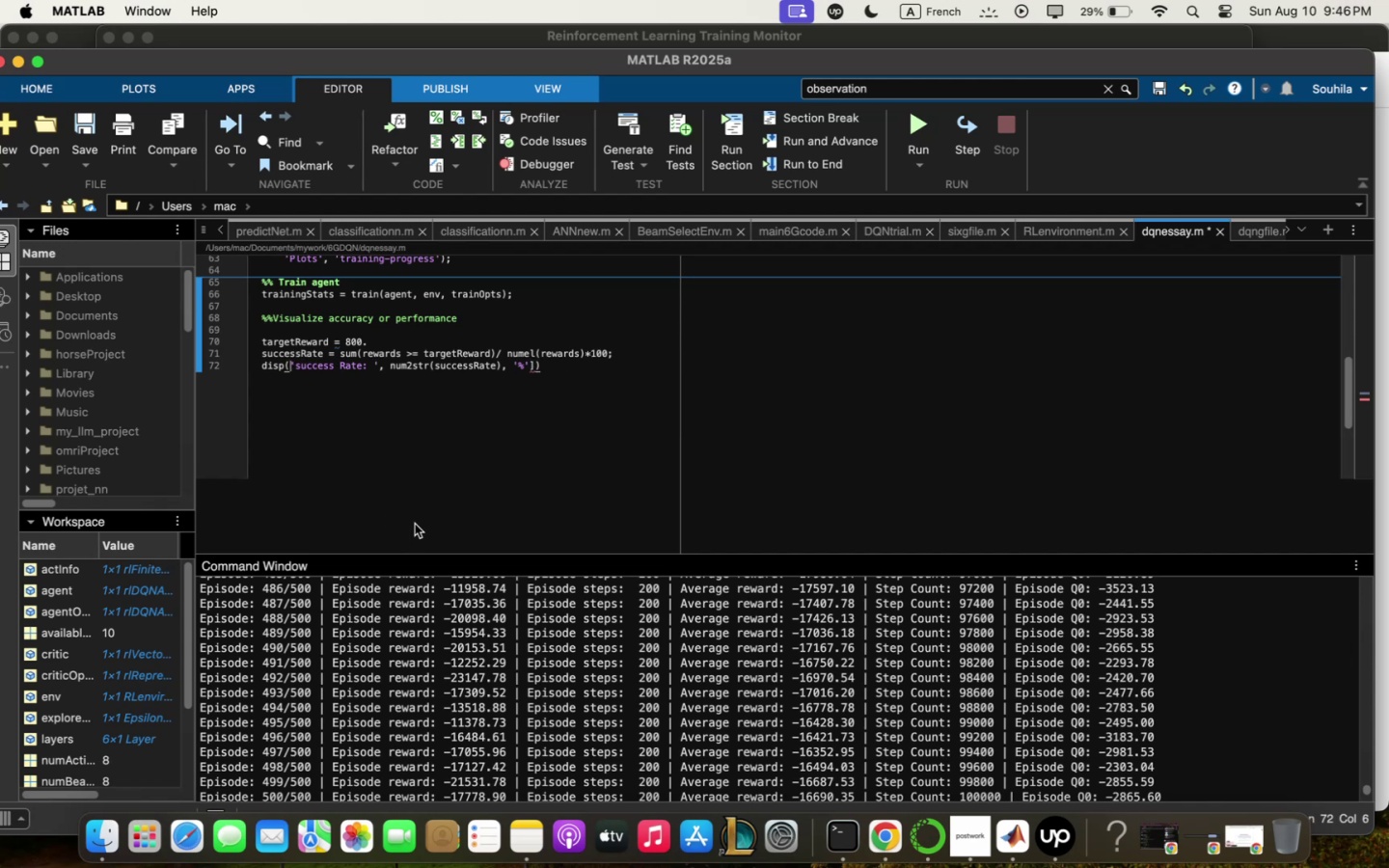 
key(Meta+V)
 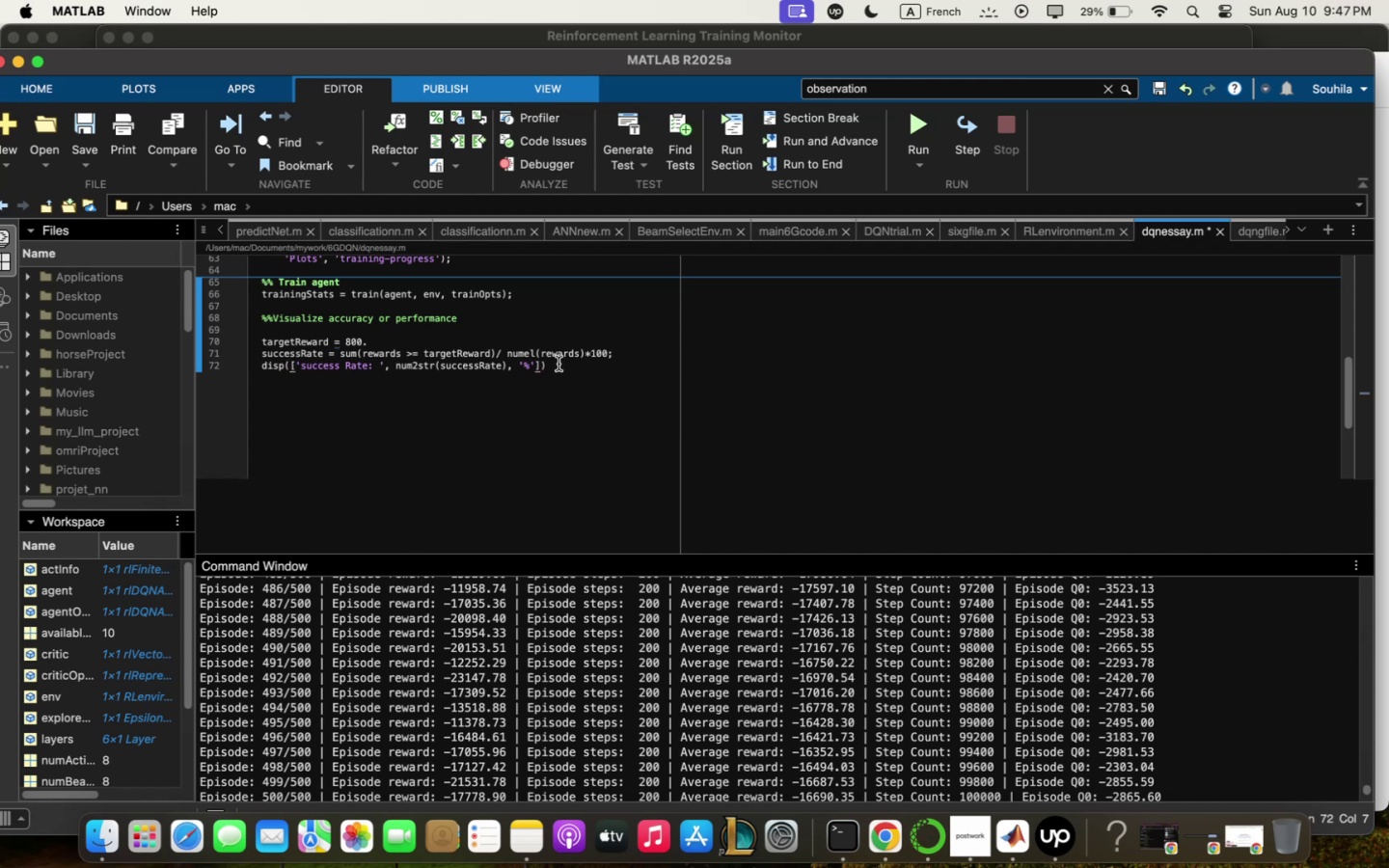 
left_click([558, 364])
 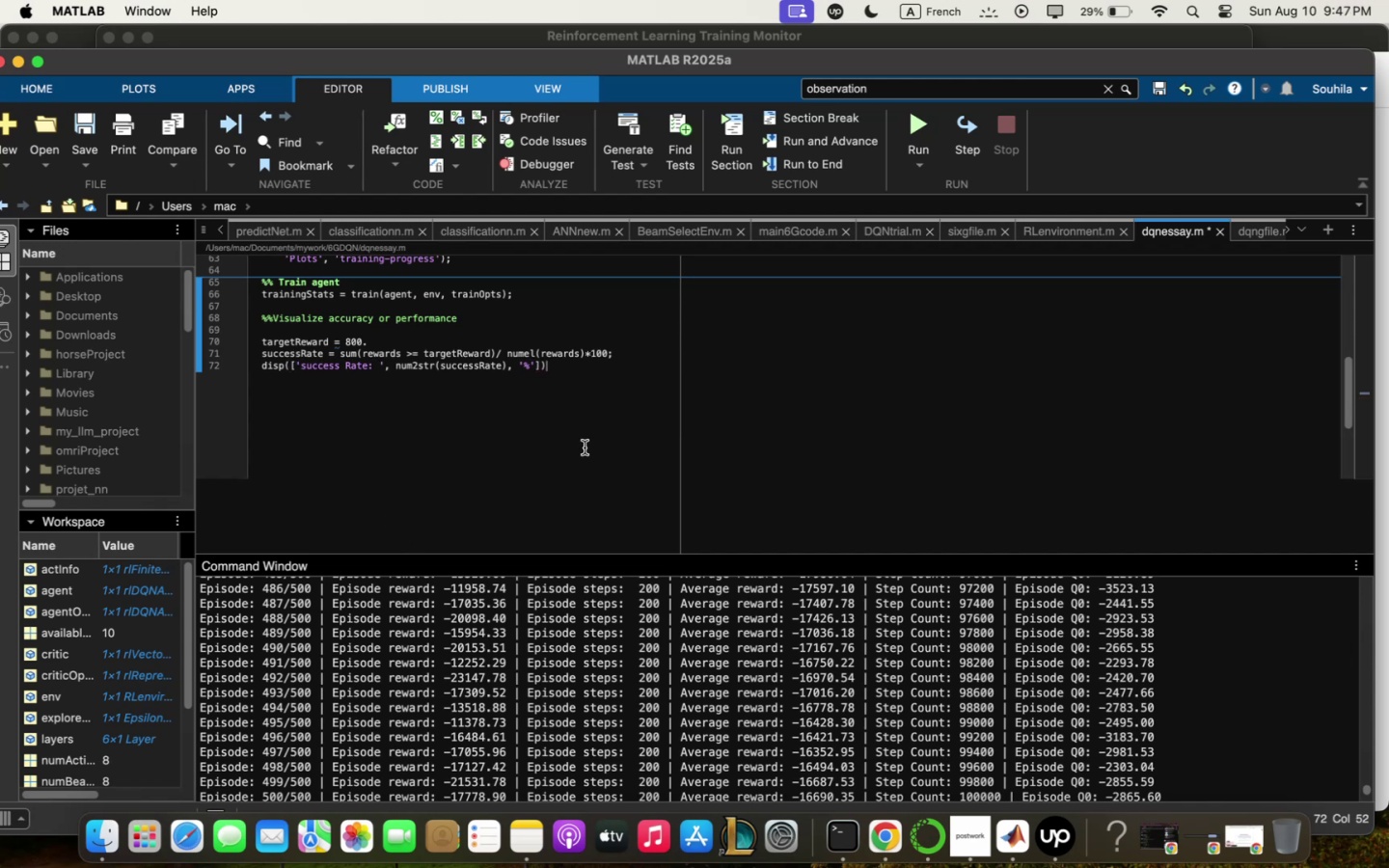 
key(Comma)
 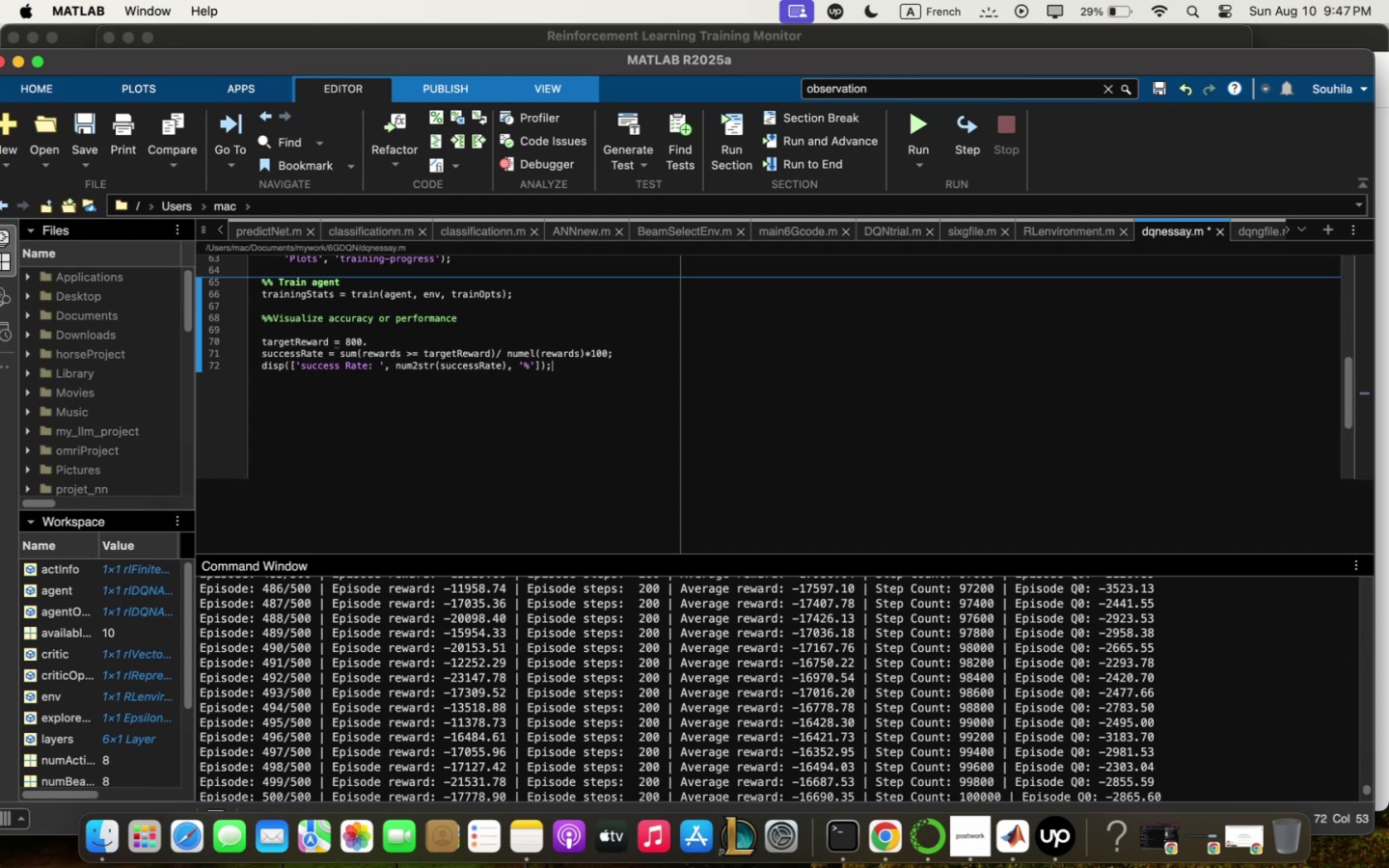 
key(Enter)
 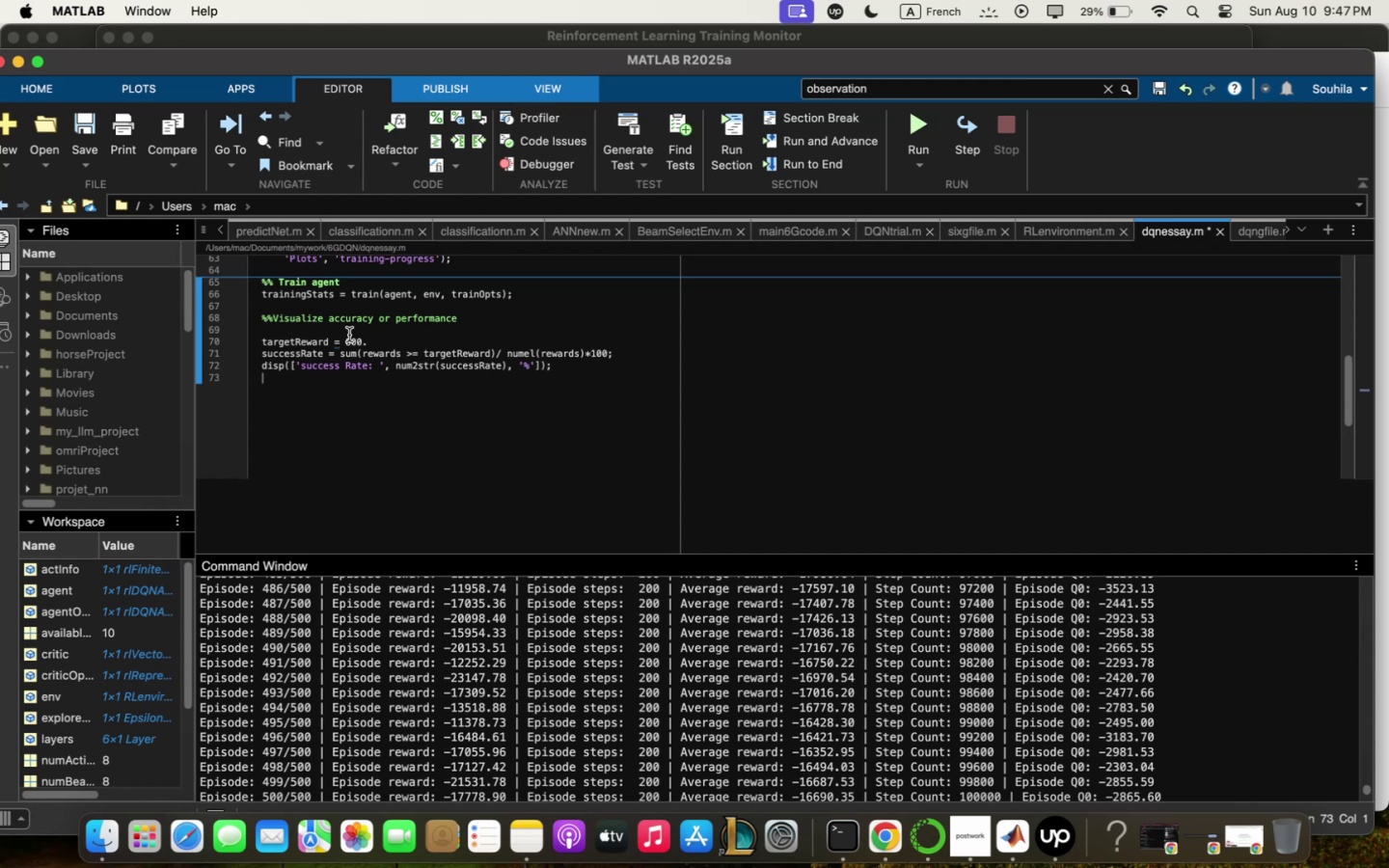 
left_click([448, 340])
 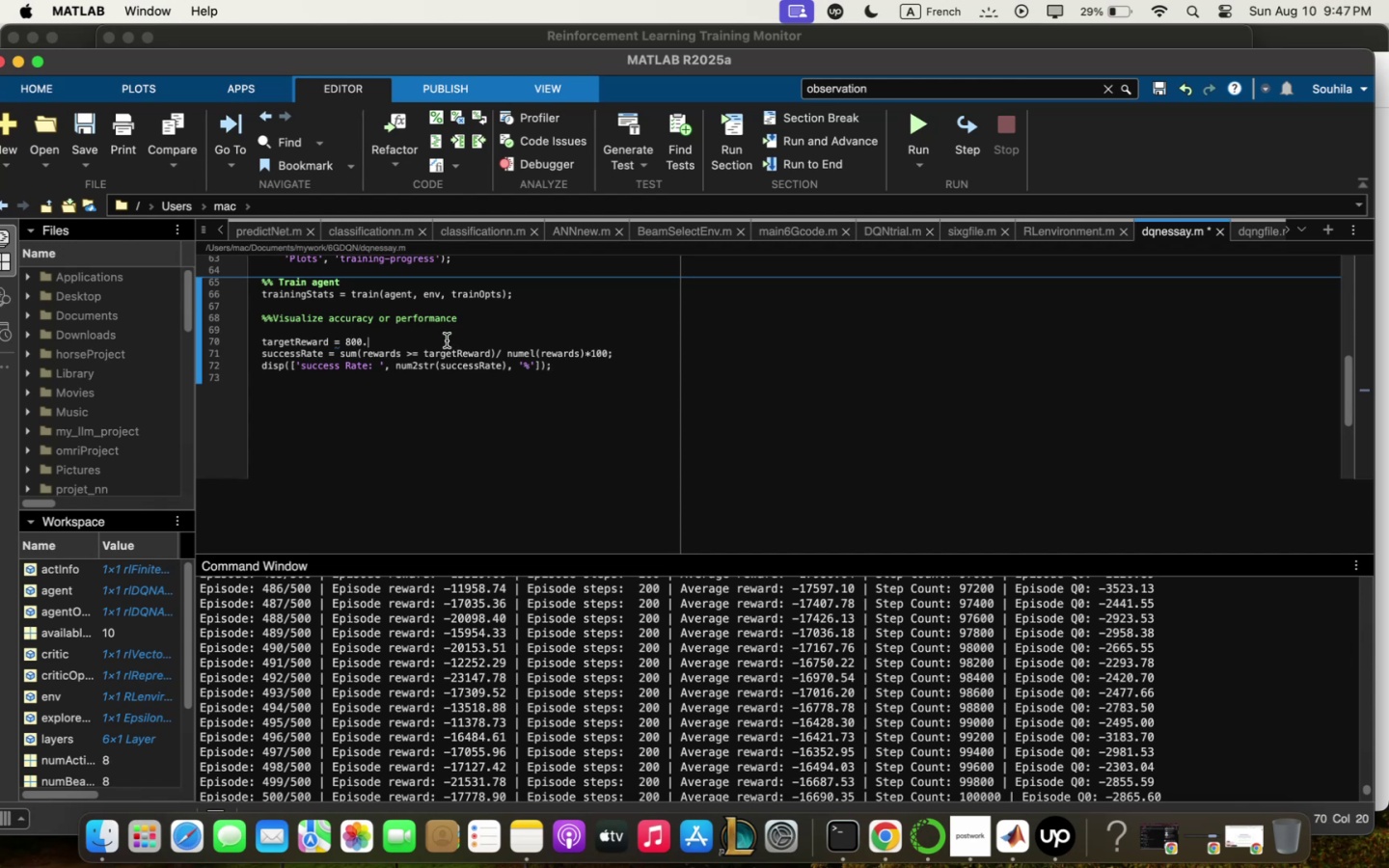 
key(Backspace)
 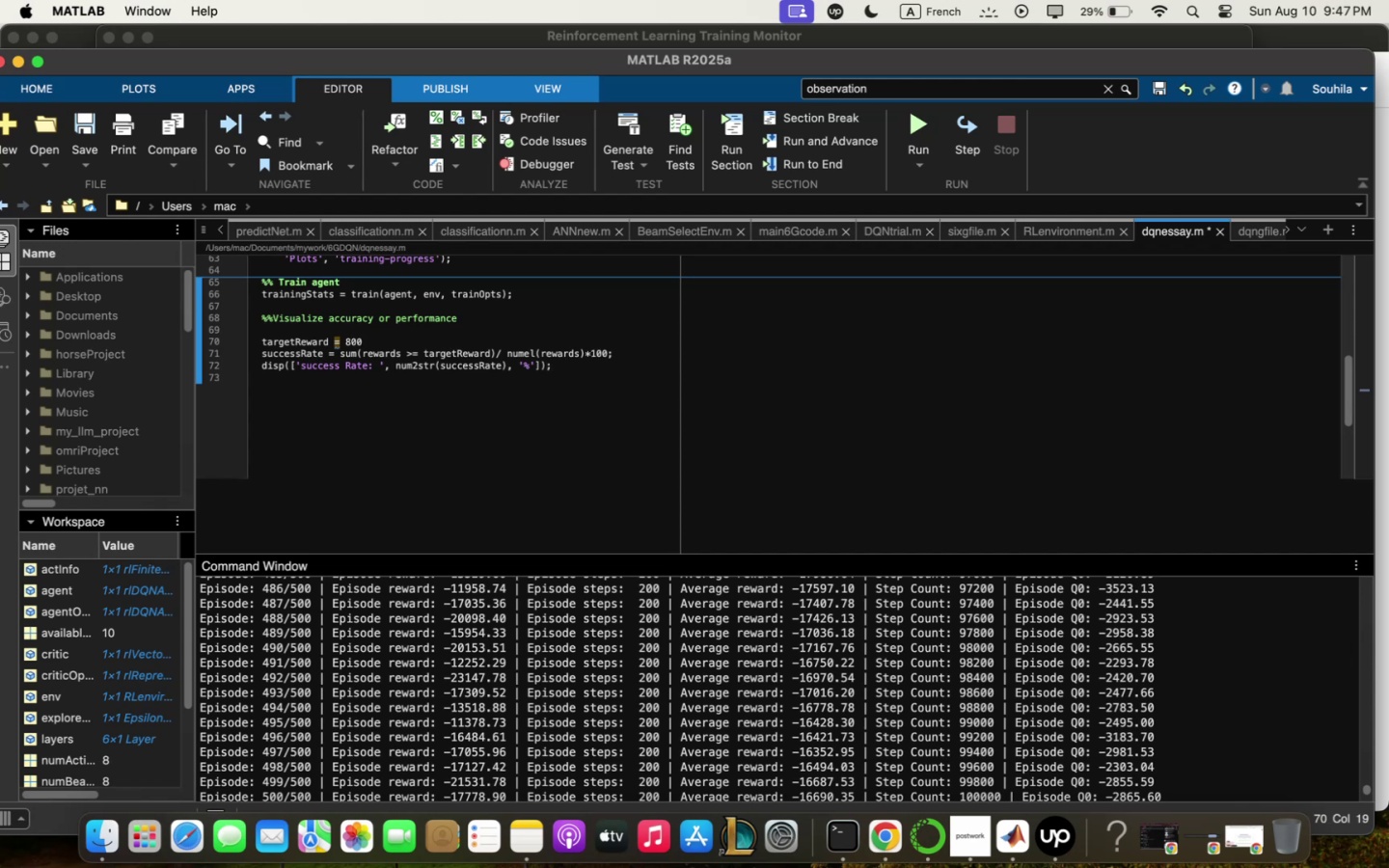 
key(Comma)
 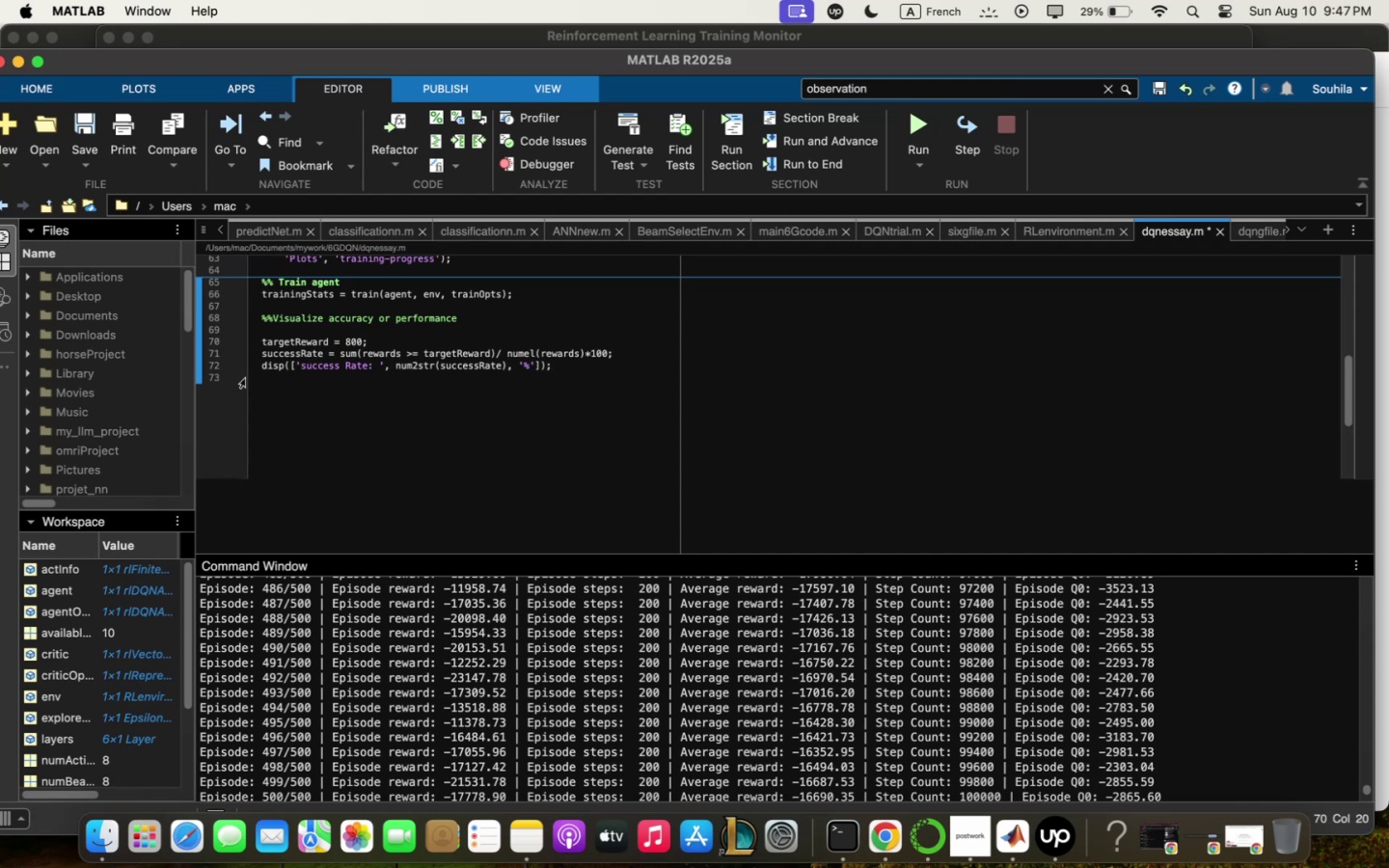 
left_click_drag(start_coordinate=[259, 337], to_coordinate=[655, 371])
 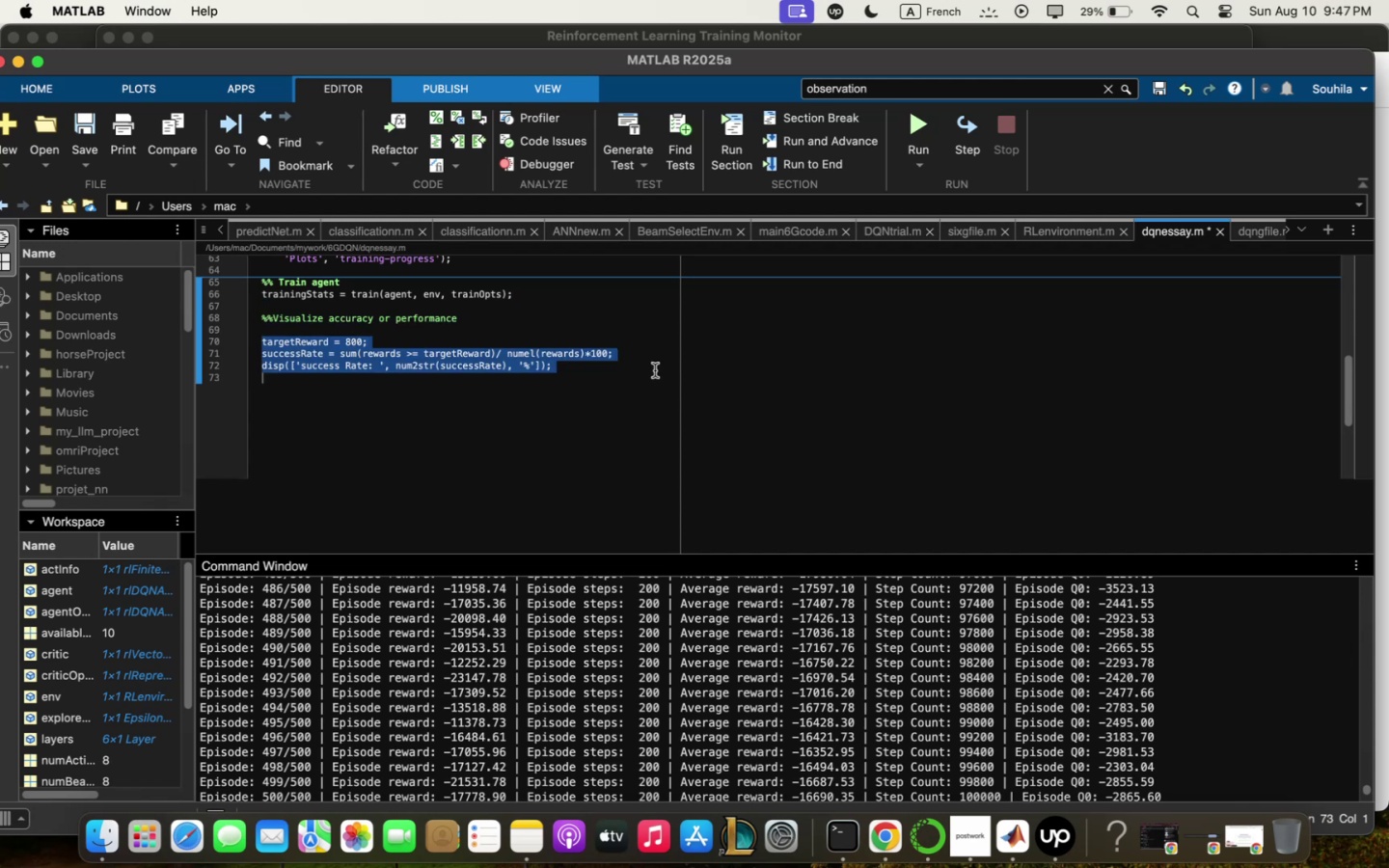 
key(Meta+C)
 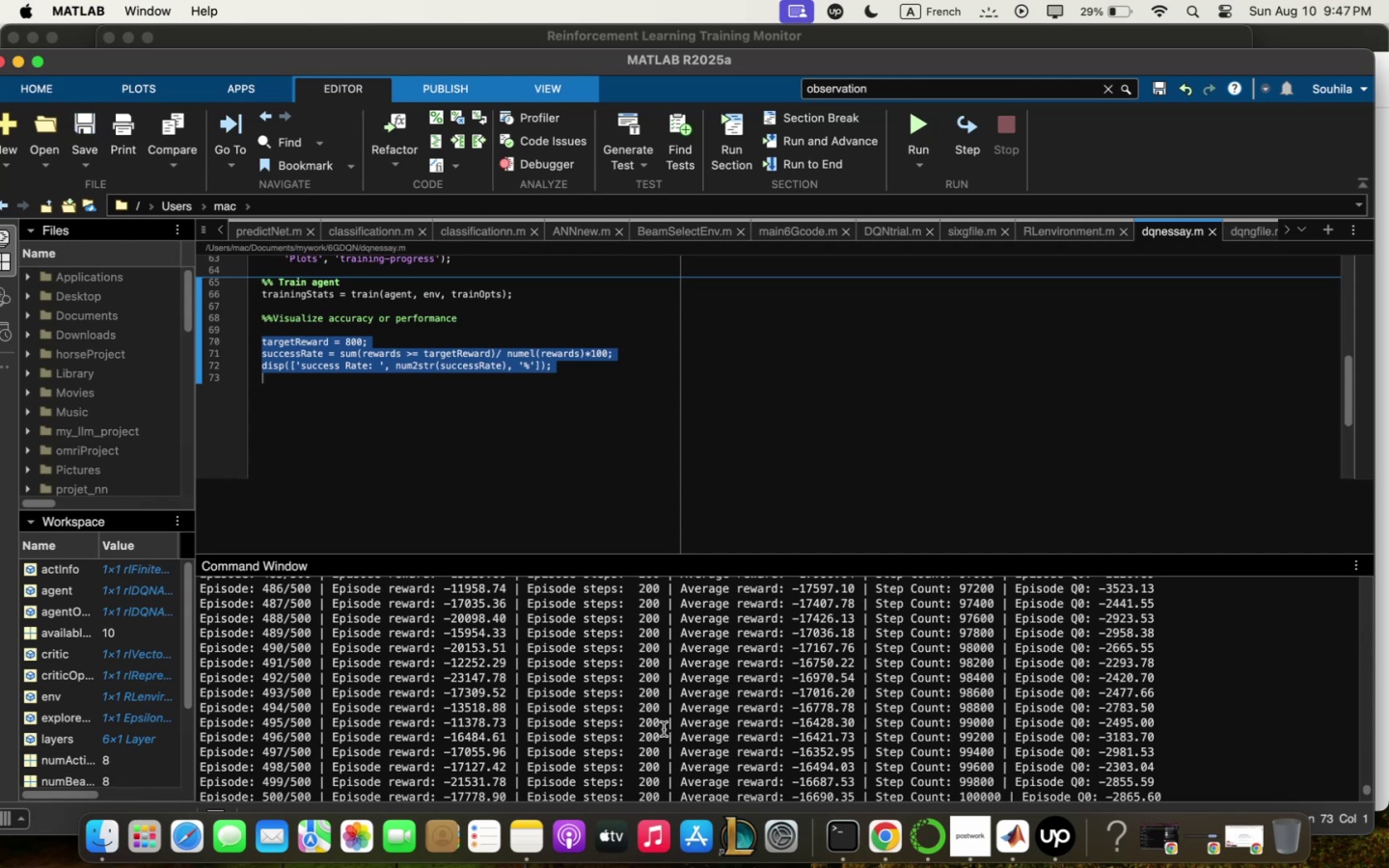 
scroll: coordinate [669, 701], scroll_direction: down, amount: 20.0
 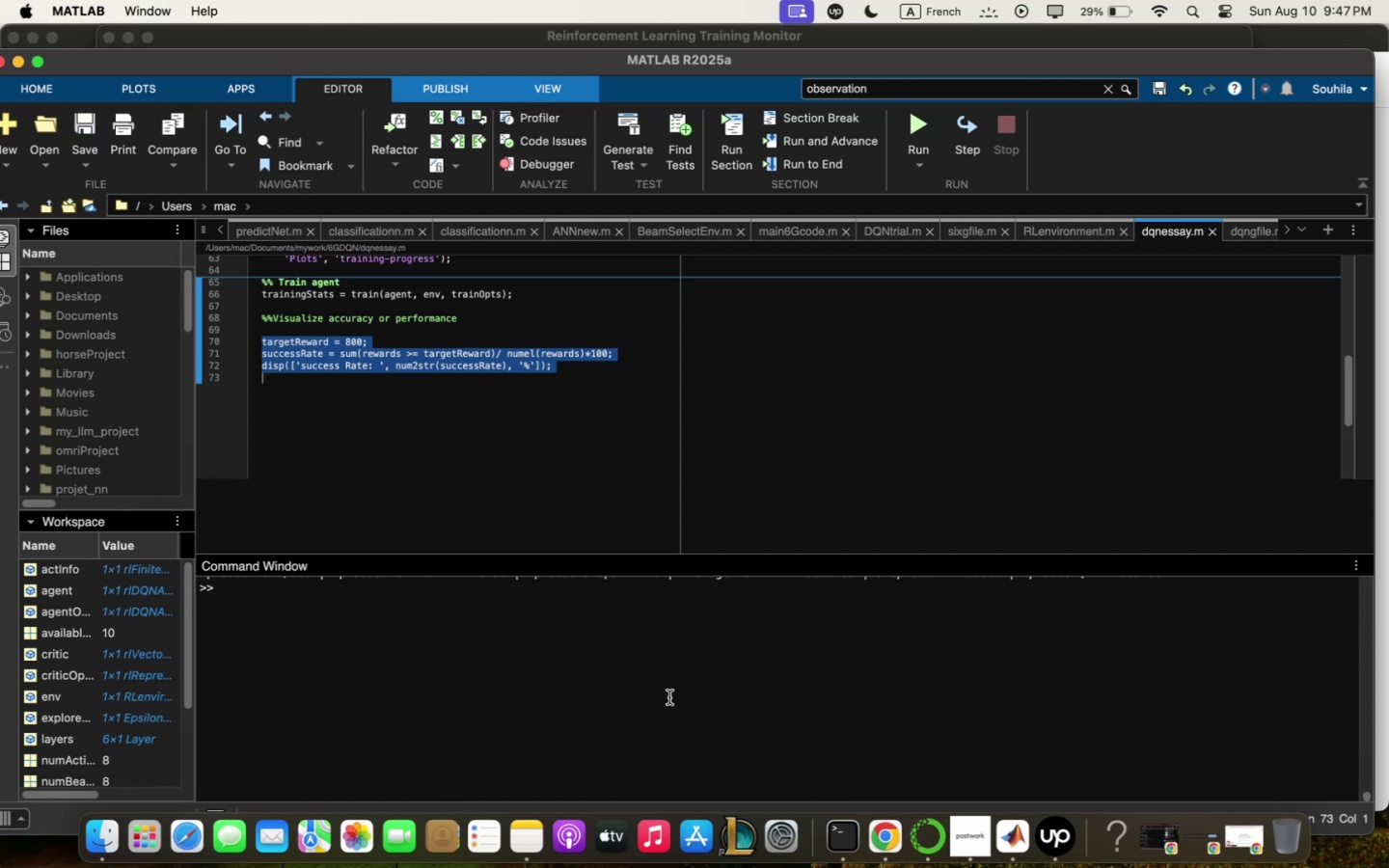 
left_click([669, 697])
 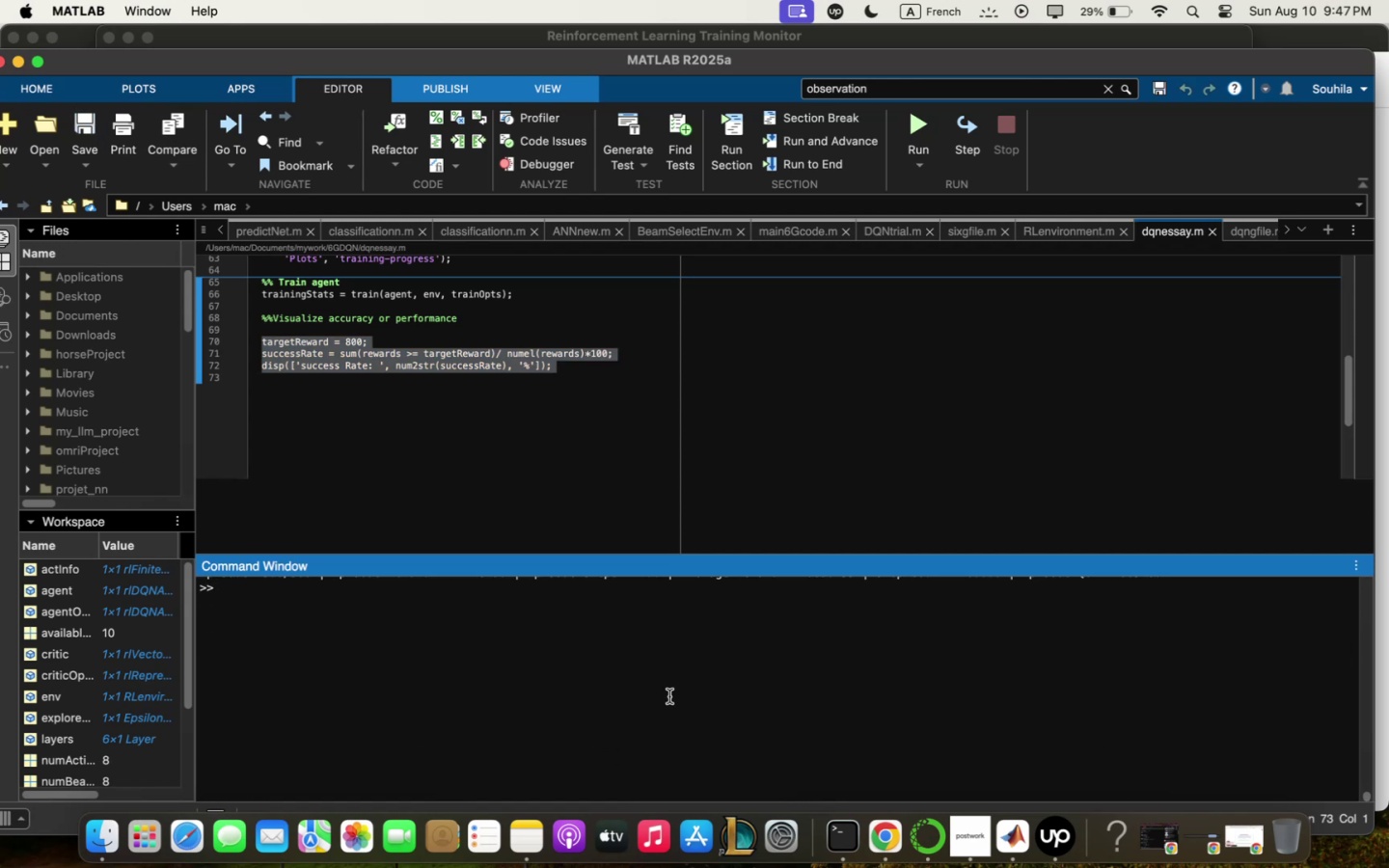 
key(Meta+CommandLeft)
 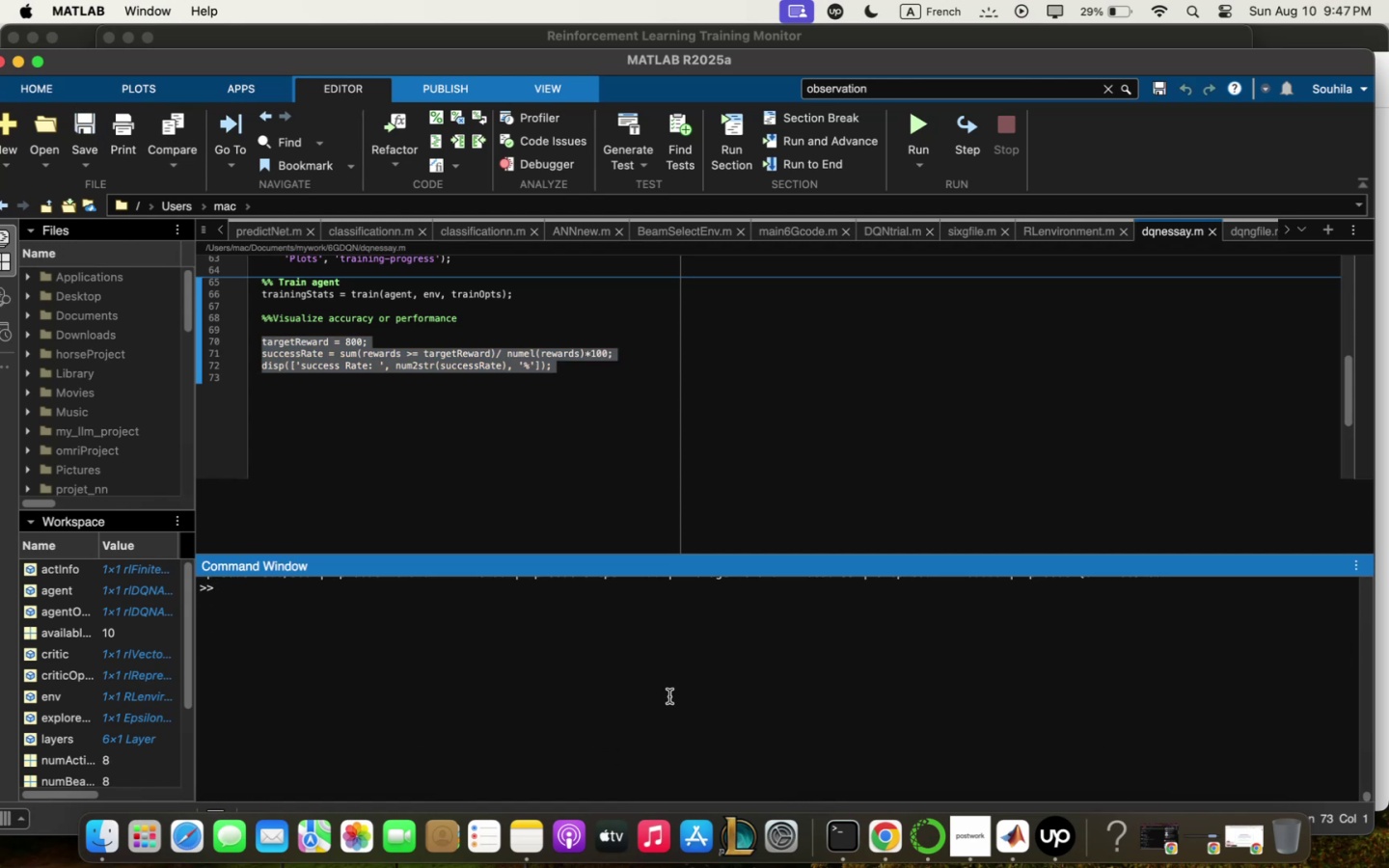 
key(Meta+V)
 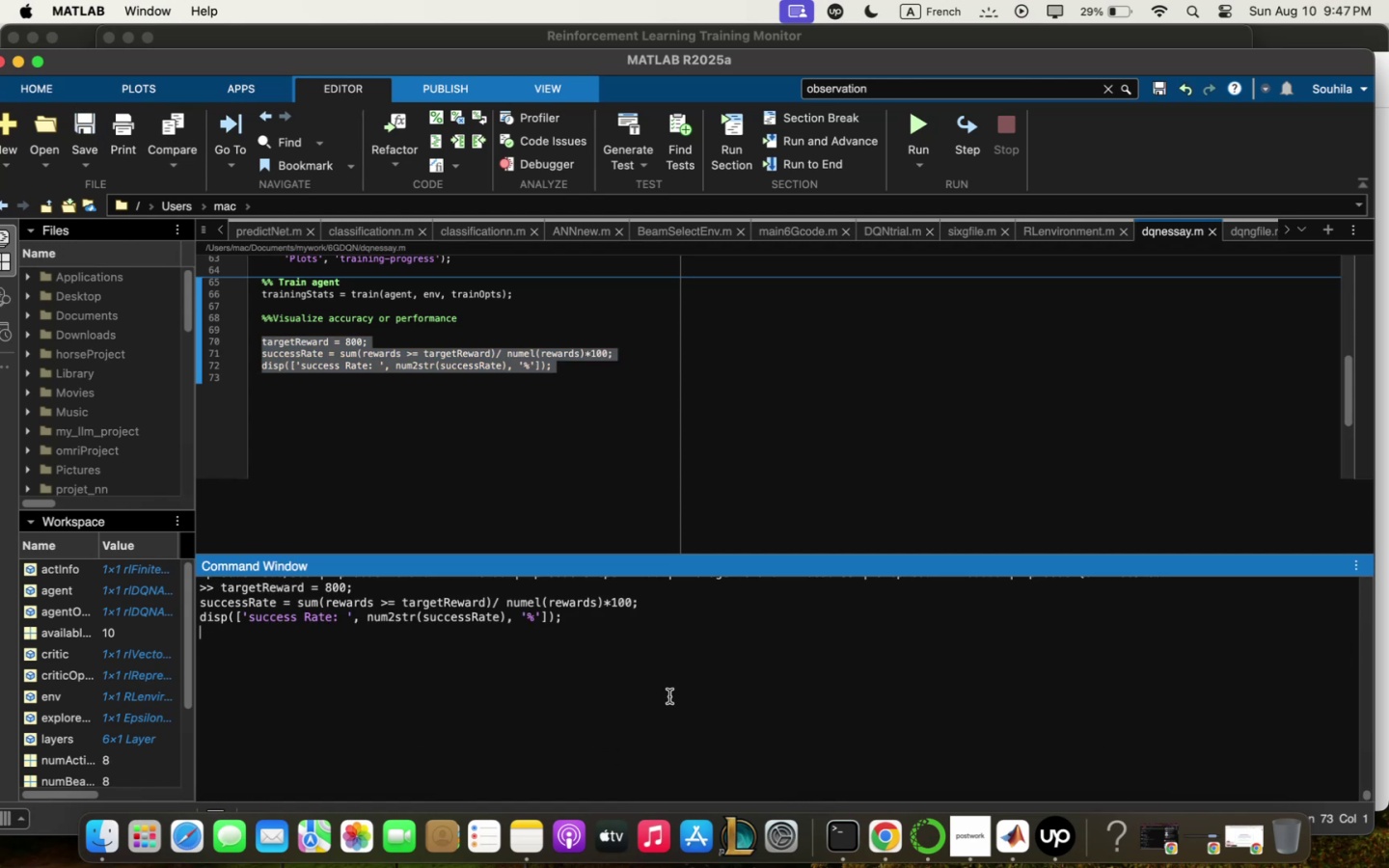 
key(Enter)
 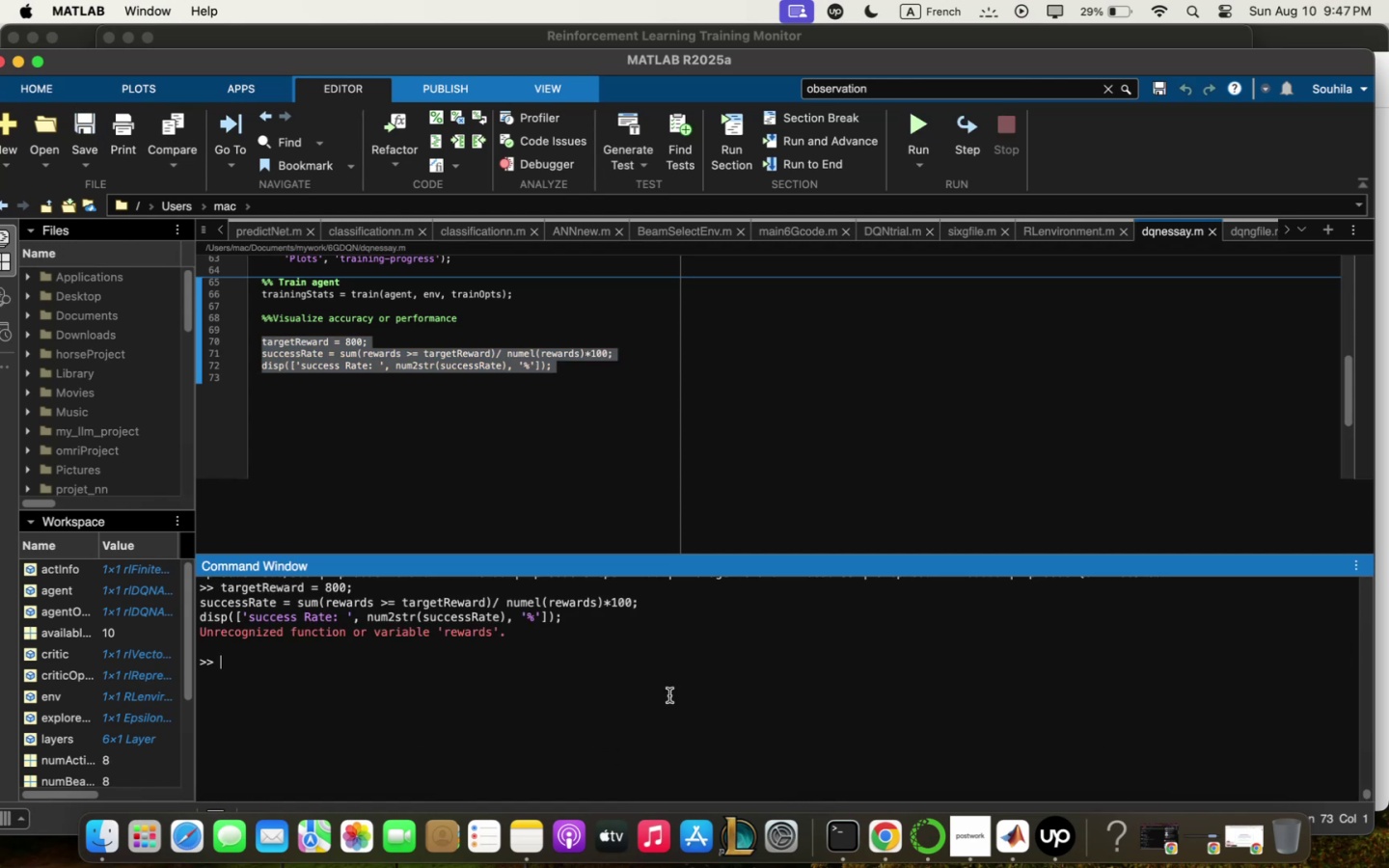 
scroll: coordinate [455, 410], scroll_direction: up, amount: 7.0
 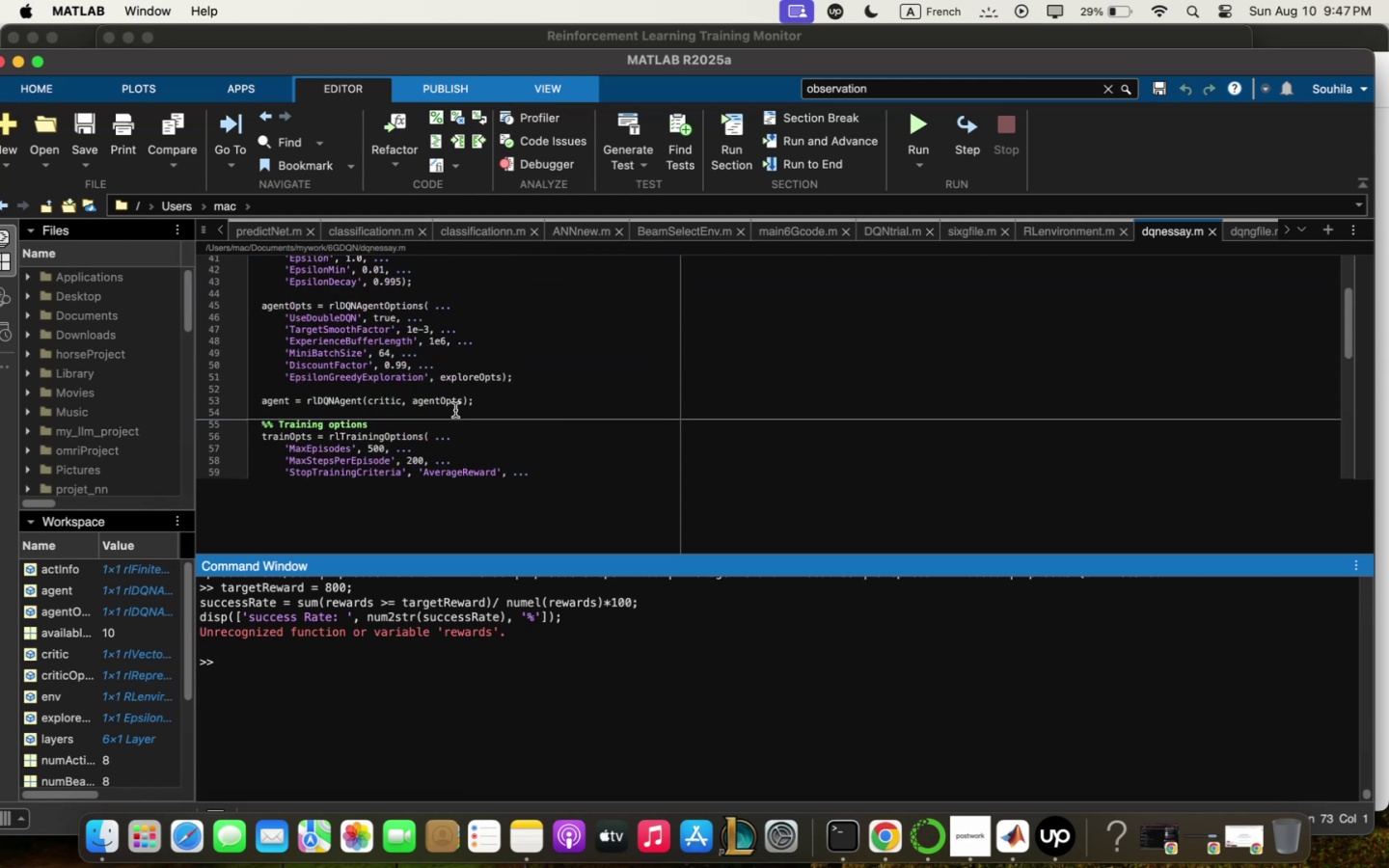 
scroll: coordinate [455, 410], scroll_direction: down, amount: 2.0
 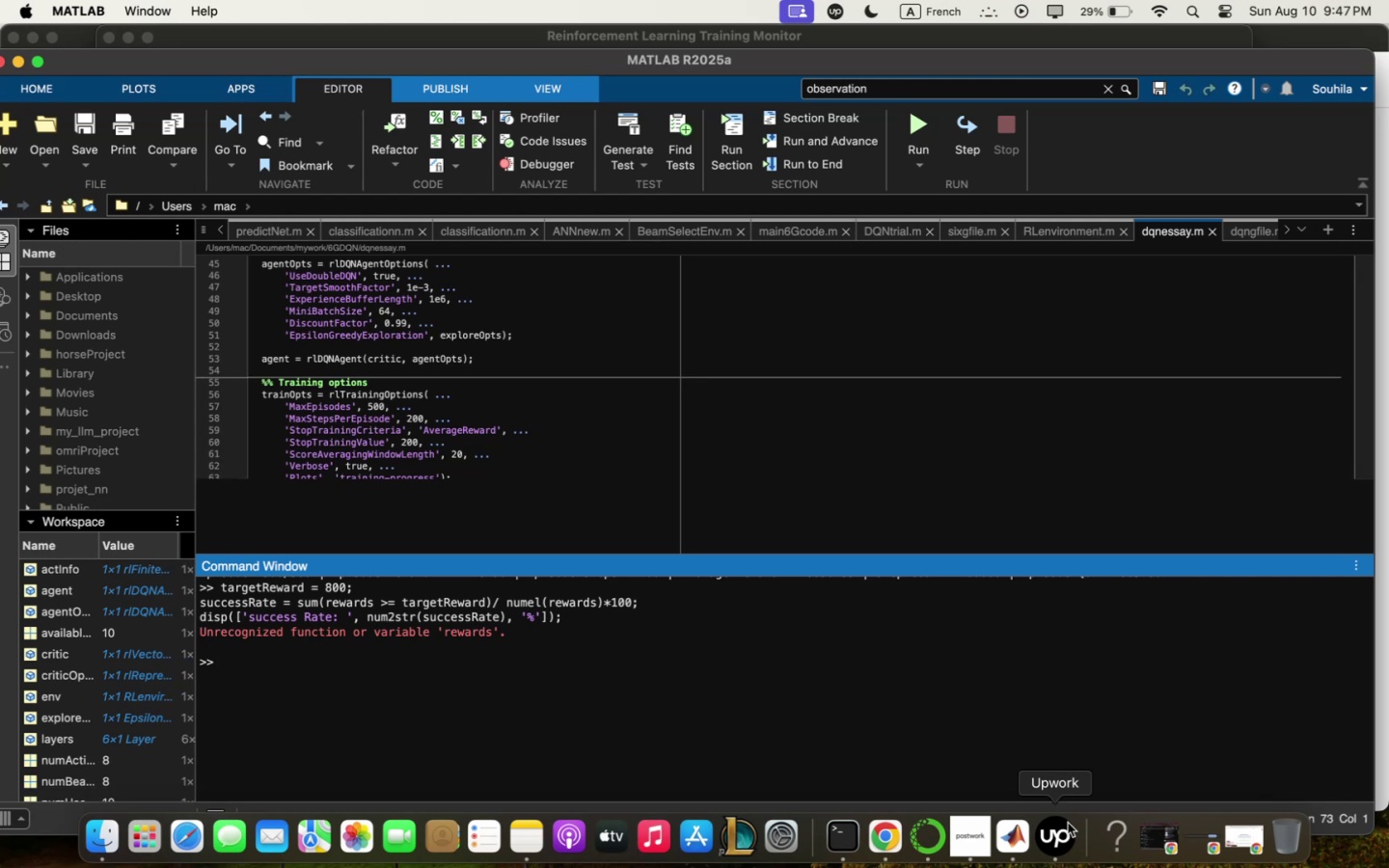 
wait(30.93)
 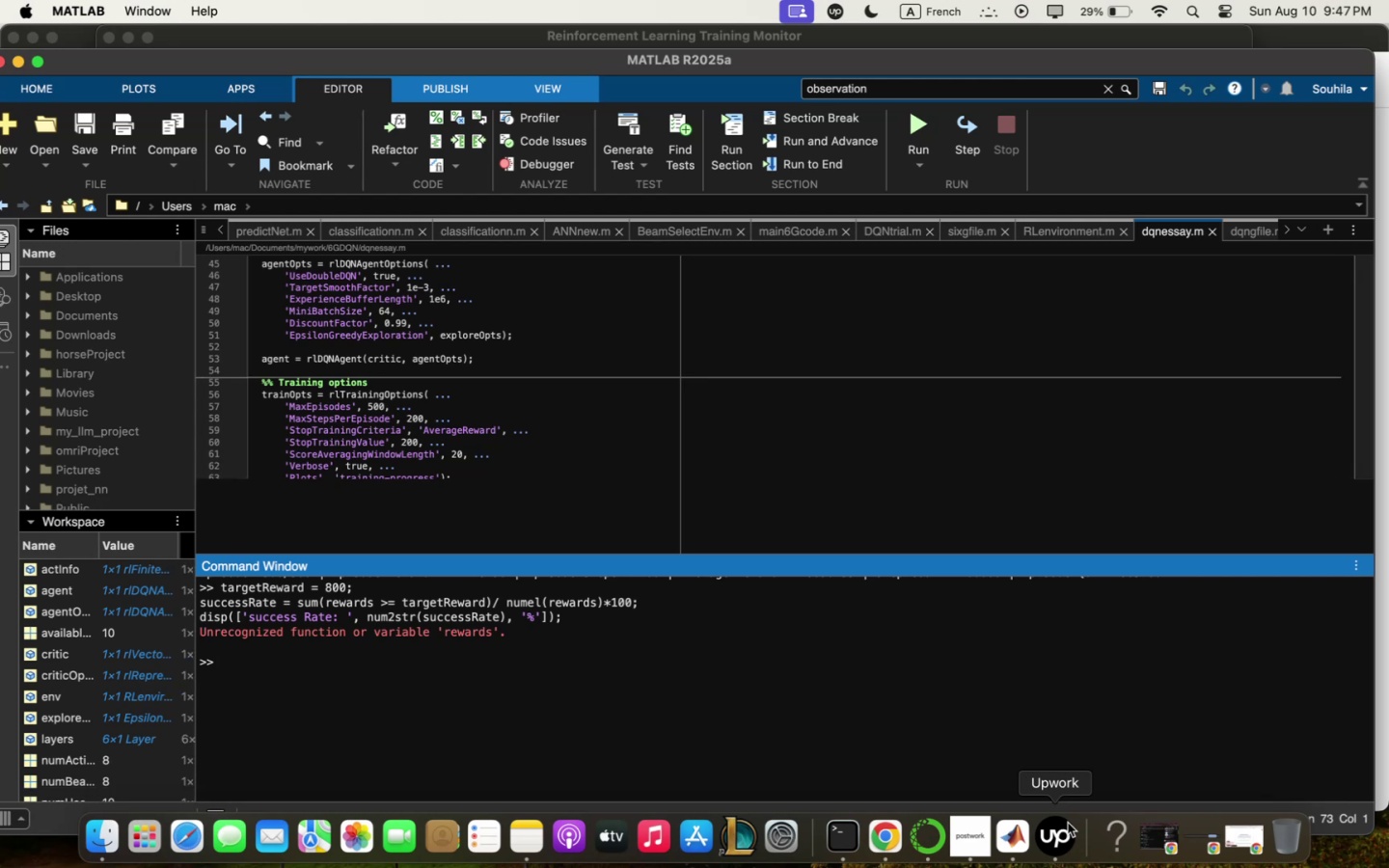 
scroll: coordinate [817, 369], scroll_direction: down, amount: 3.0
 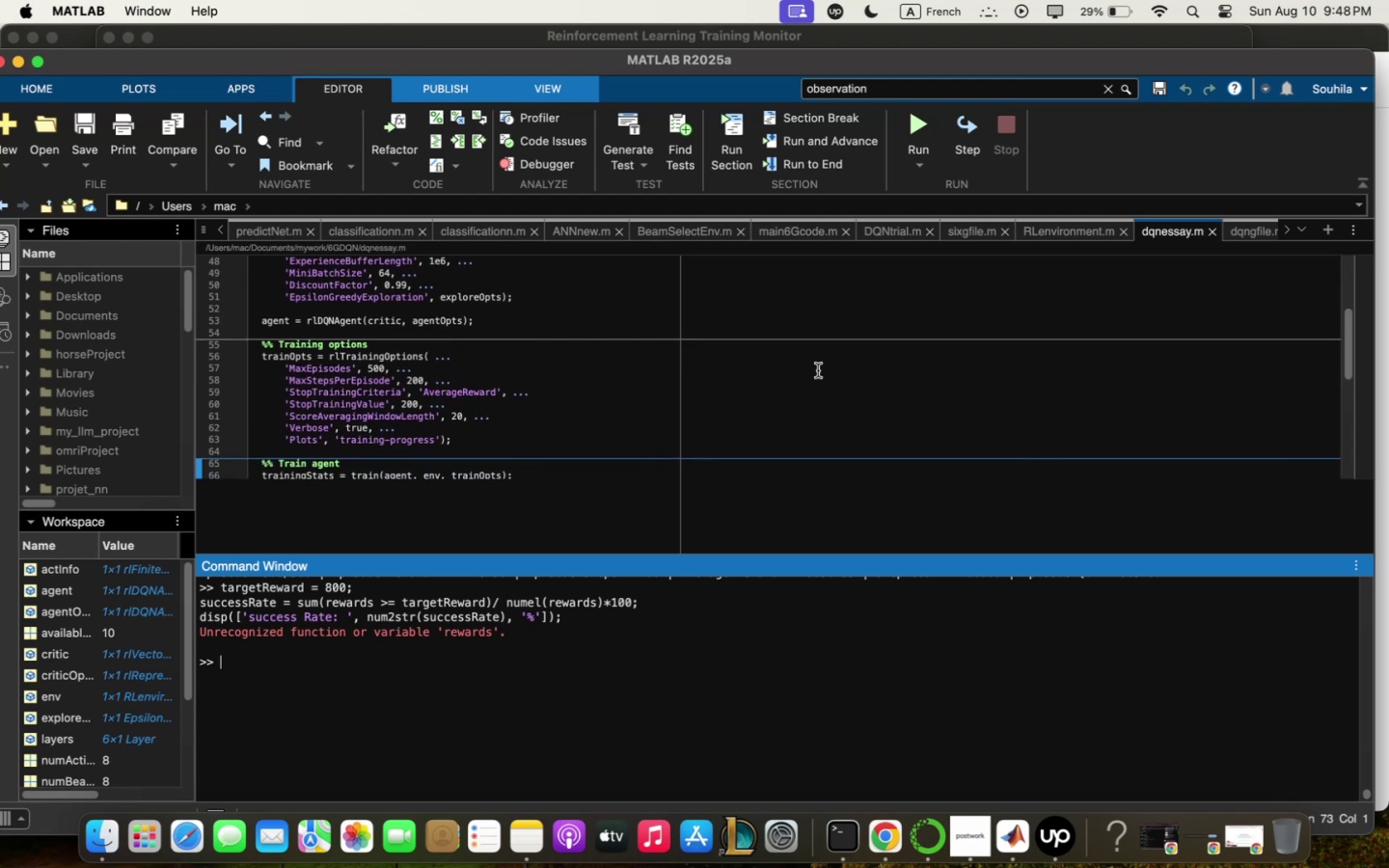 
wait(6.46)
 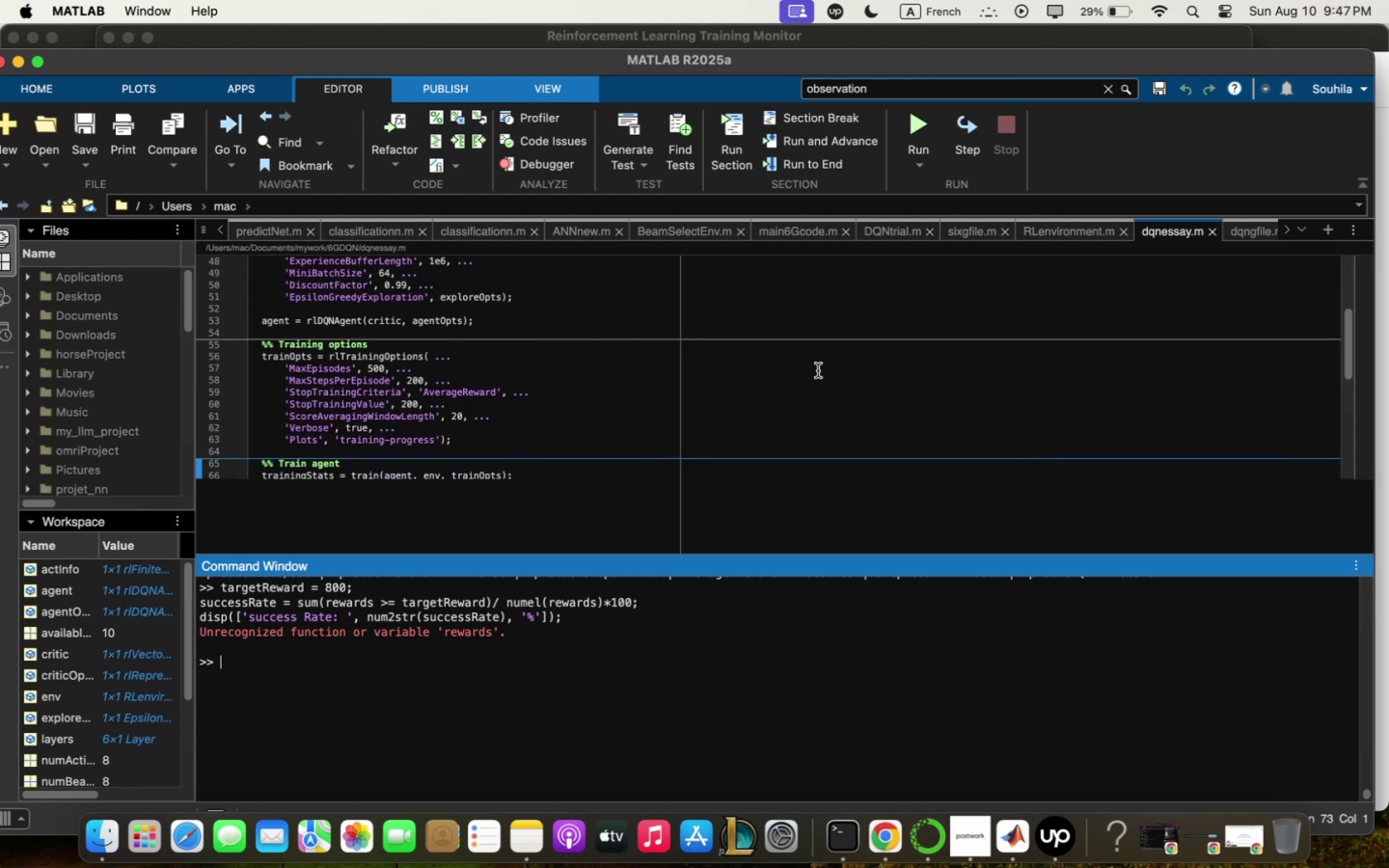 
scroll: coordinate [820, 369], scroll_direction: down, amount: 6.0
 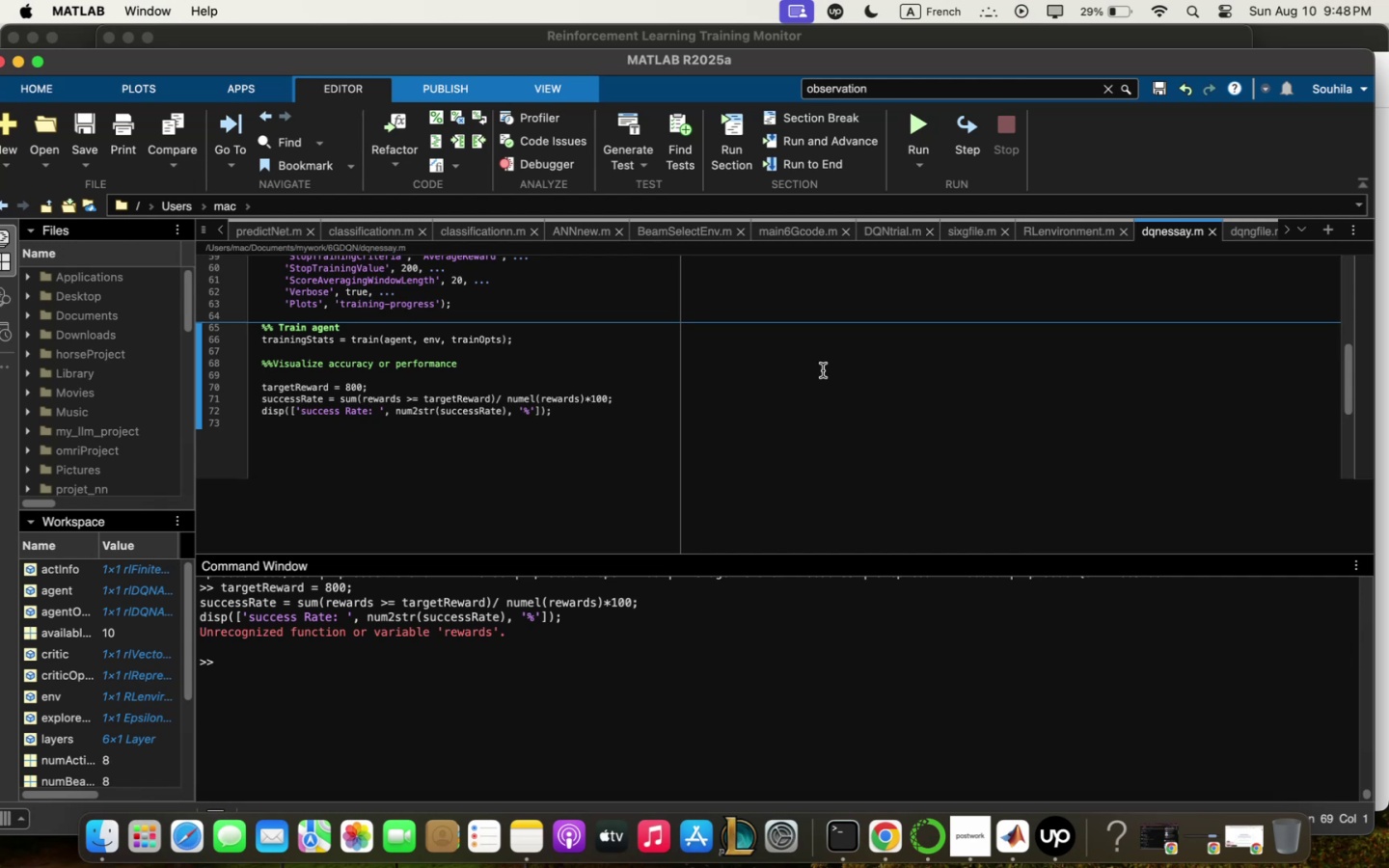 
wait(13.92)
 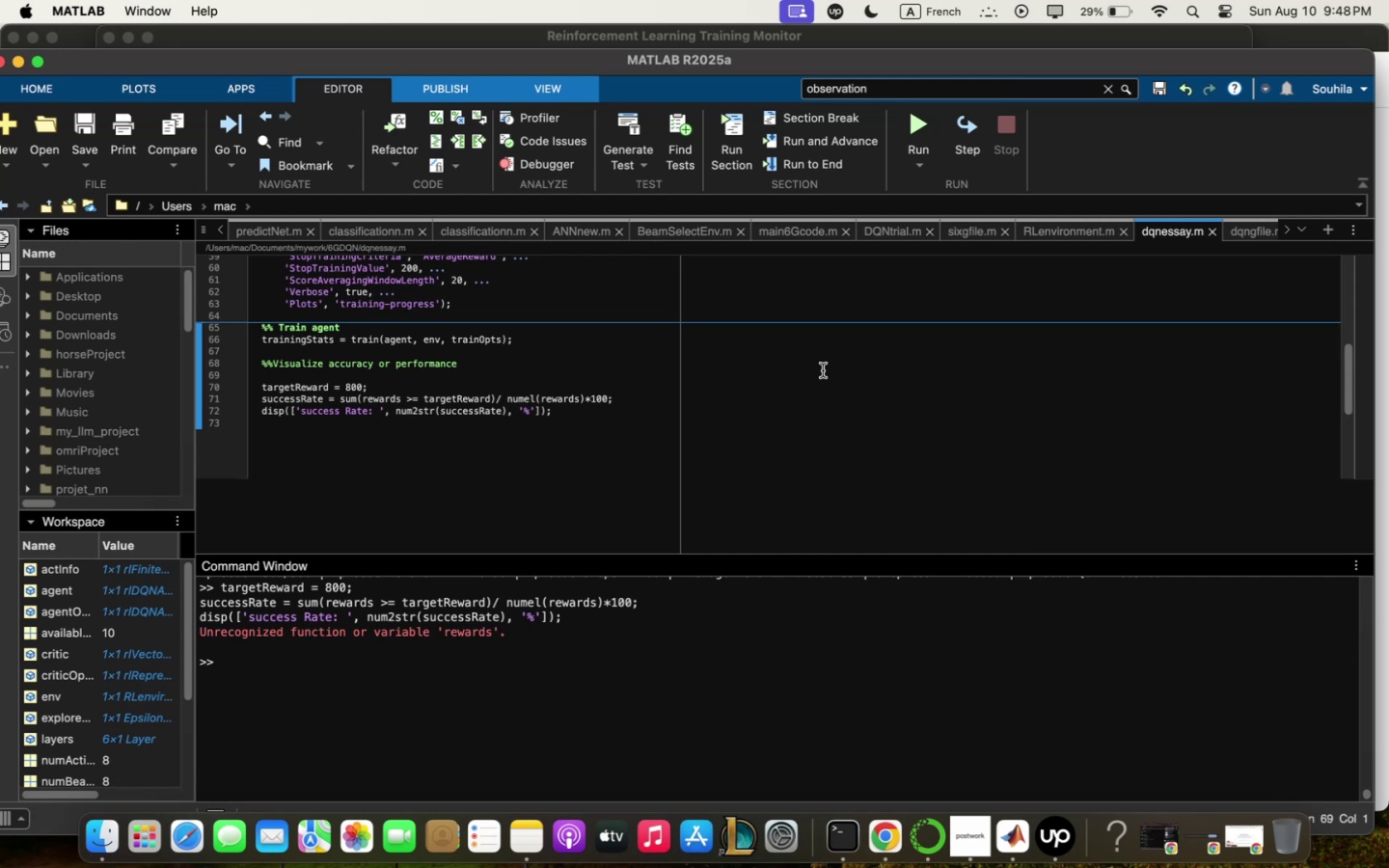 
scroll: coordinate [634, 404], scroll_direction: down, amount: 3.0
 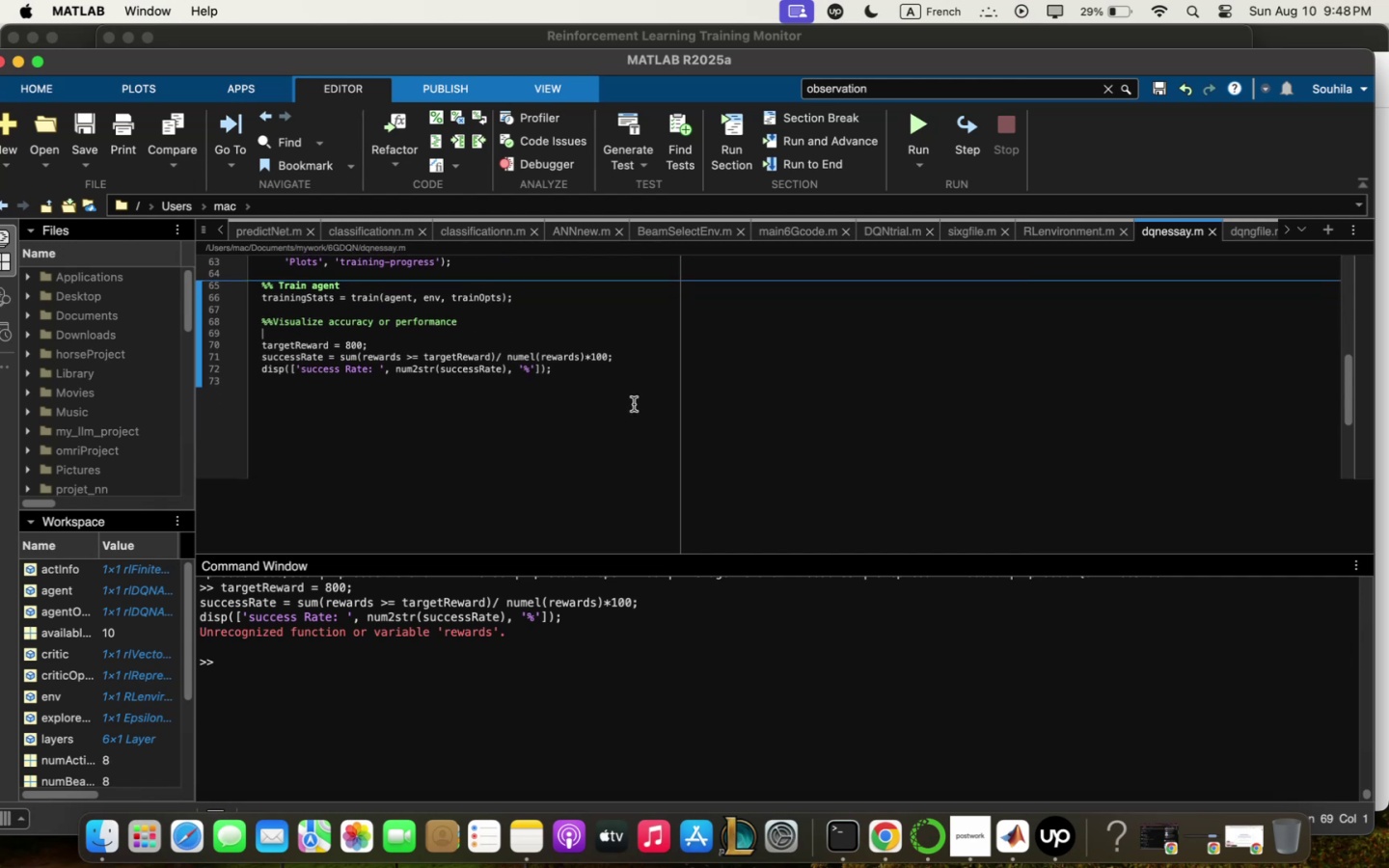 
scroll: coordinate [634, 404], scroll_direction: up, amount: 2.0
 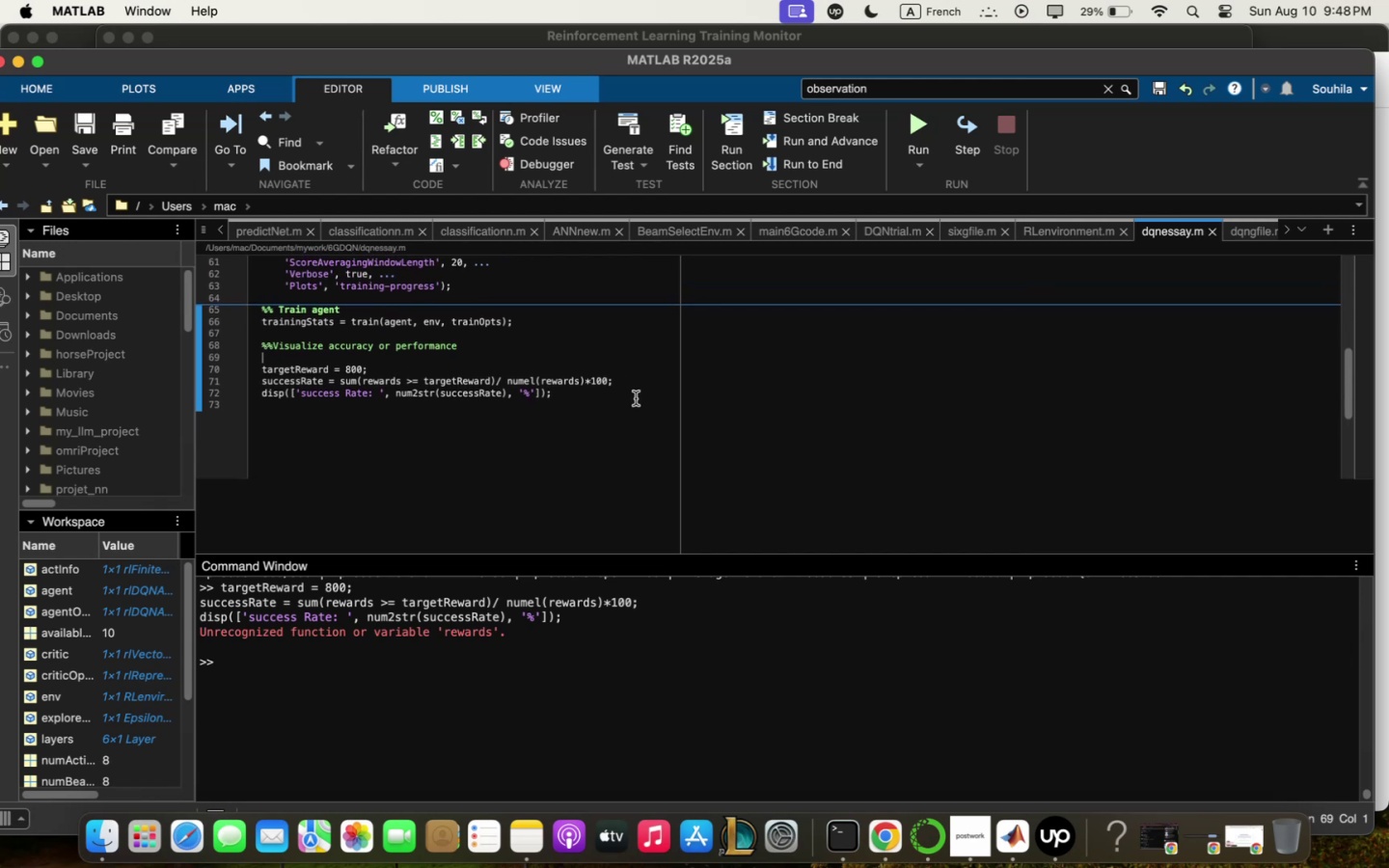 
left_click([637, 397])
 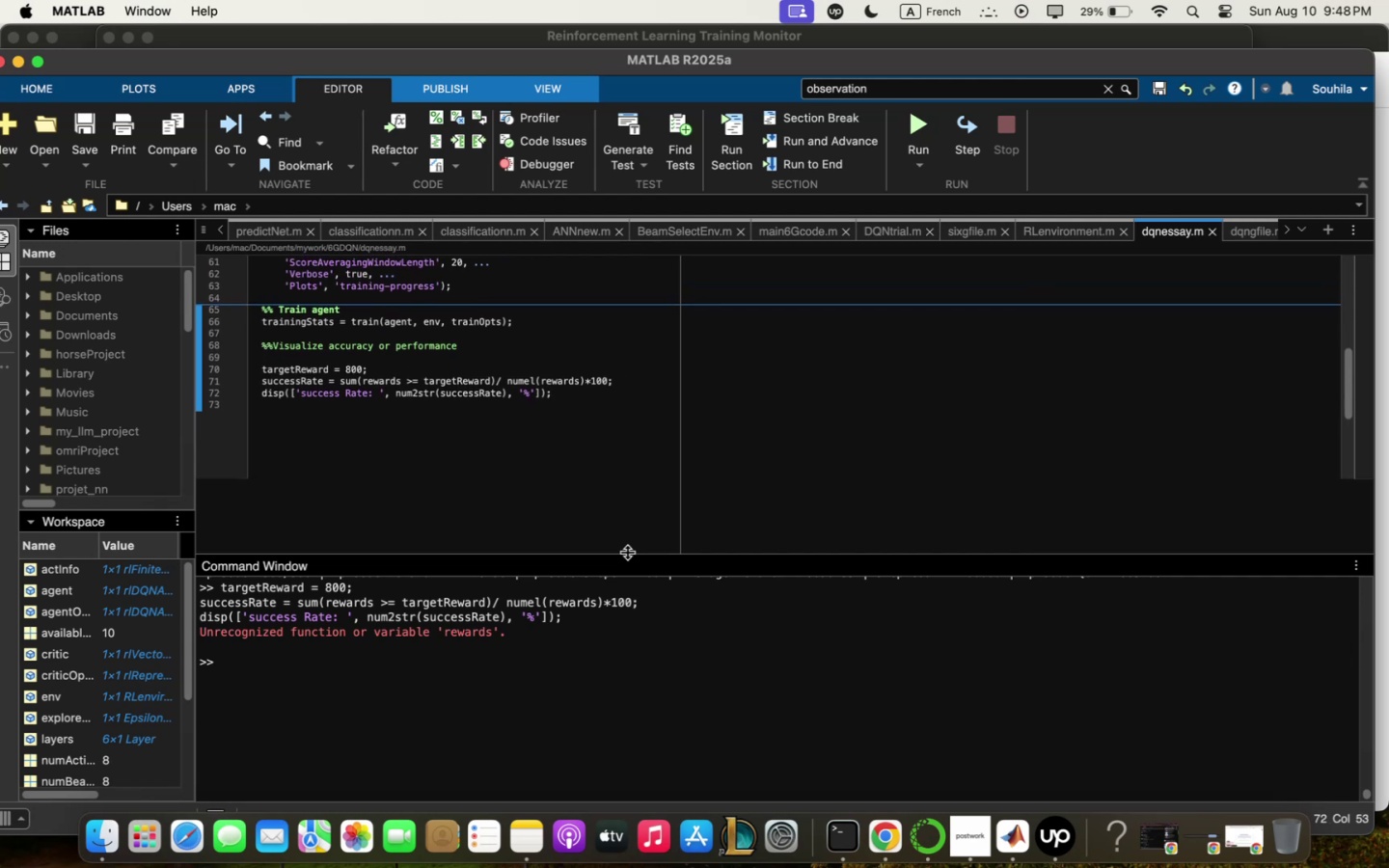 
key(Enter)
 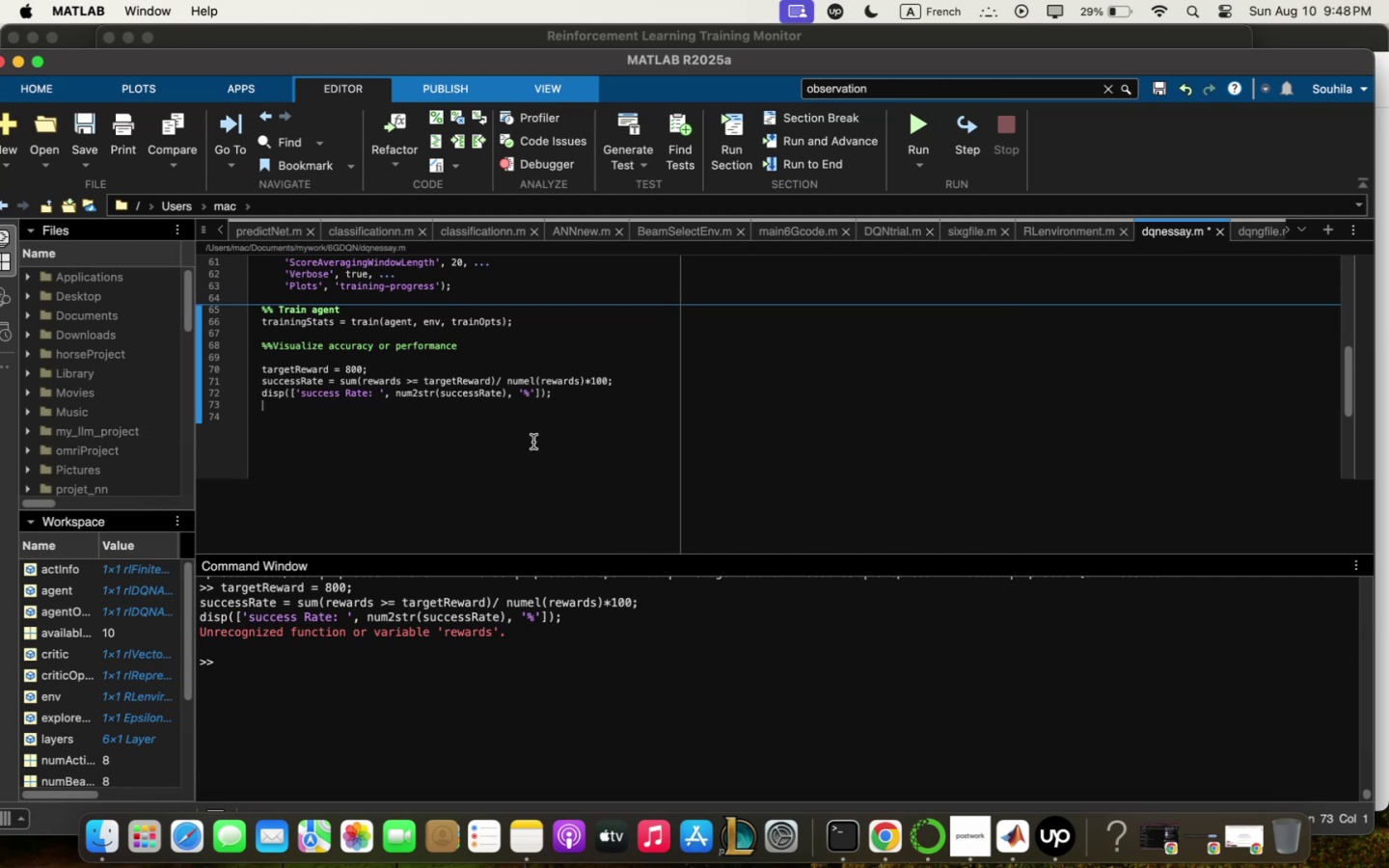 
left_click([543, 414])
 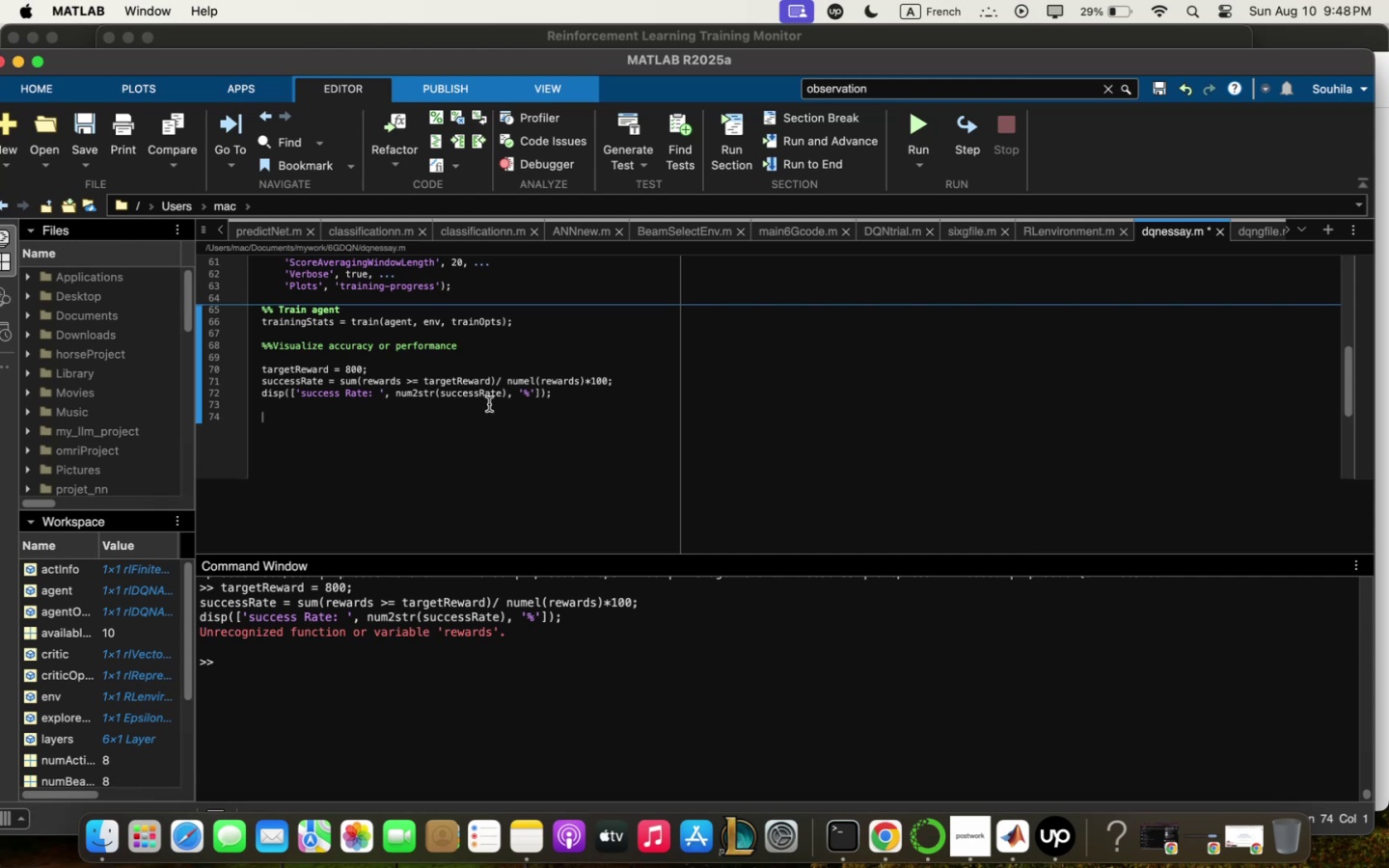 
wait(29.39)
 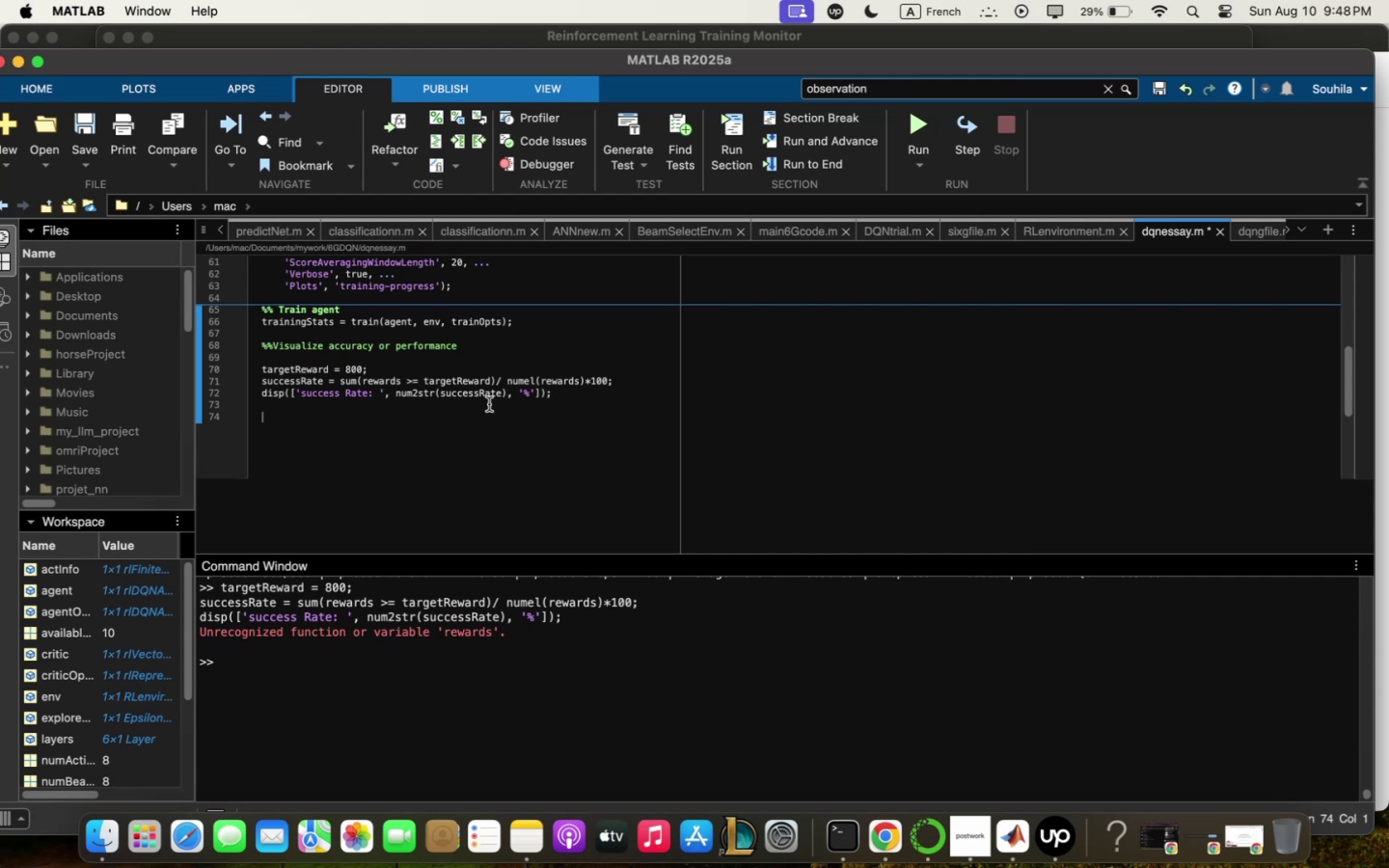 
scroll: coordinate [660, 373], scroll_direction: up, amount: 16.0
 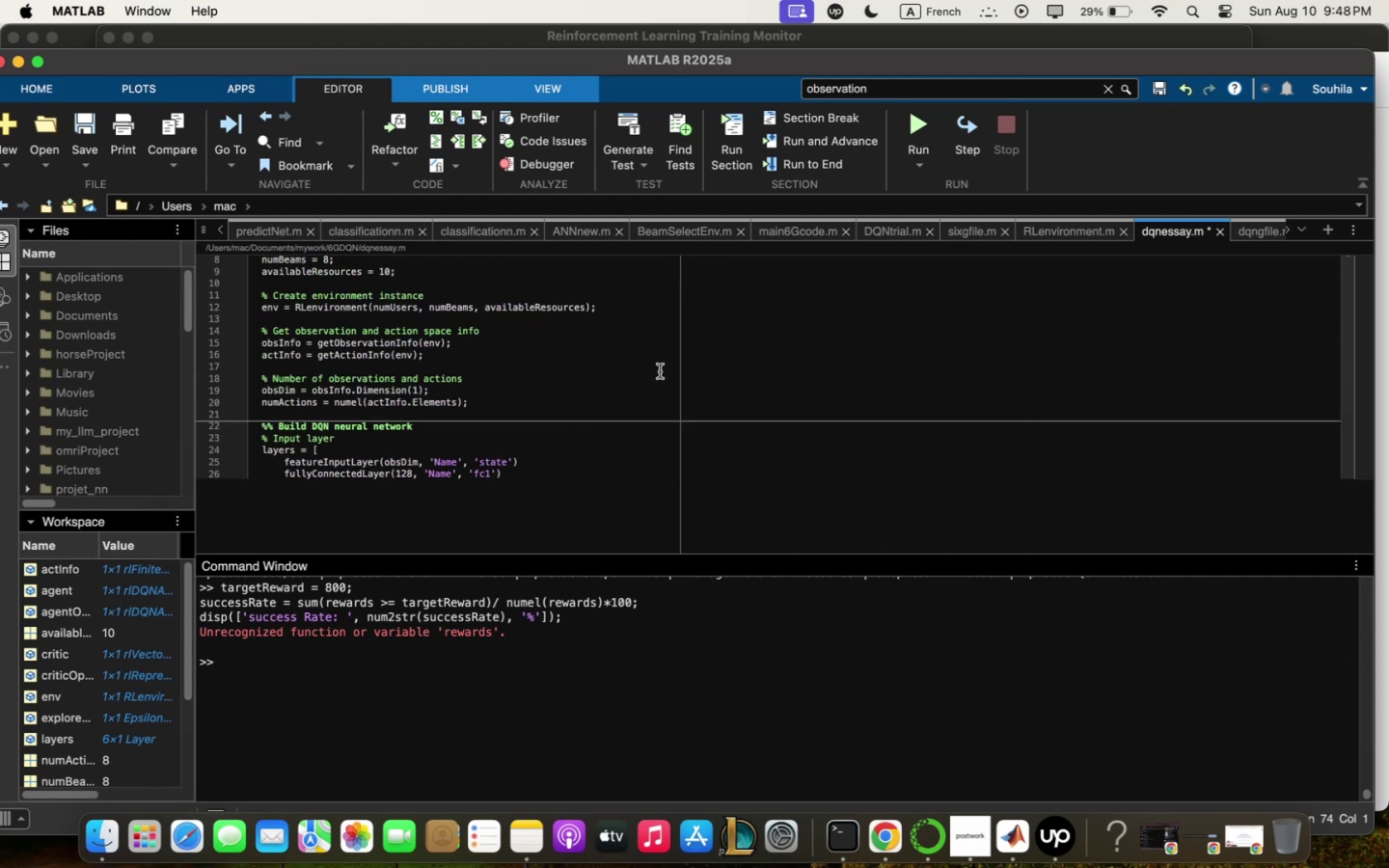 
scroll: coordinate [660, 371], scroll_direction: down, amount: 2.0
 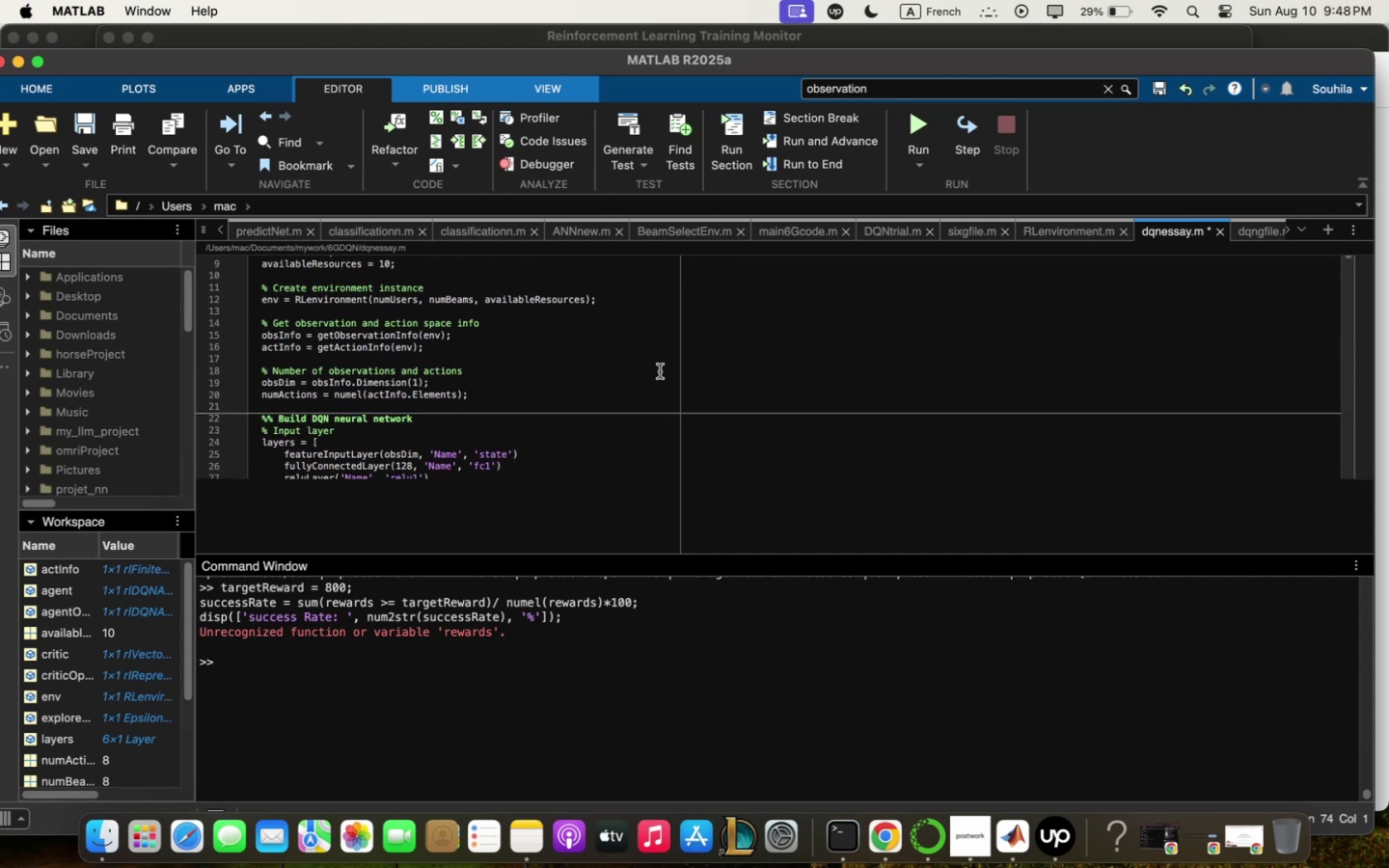 
scroll: coordinate [660, 371], scroll_direction: up, amount: 28.0
 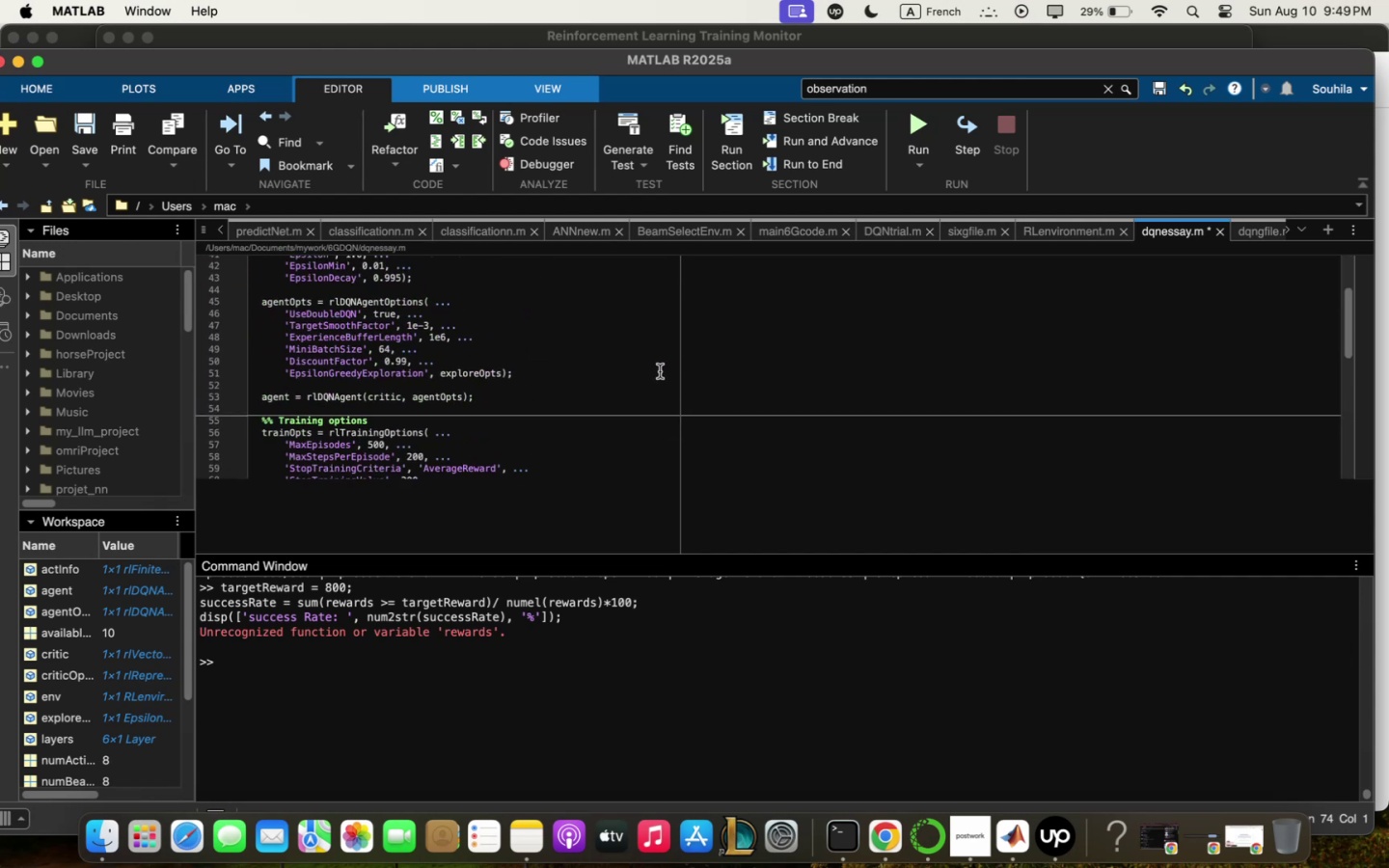 
scroll: coordinate [660, 371], scroll_direction: down, amount: 2.0
 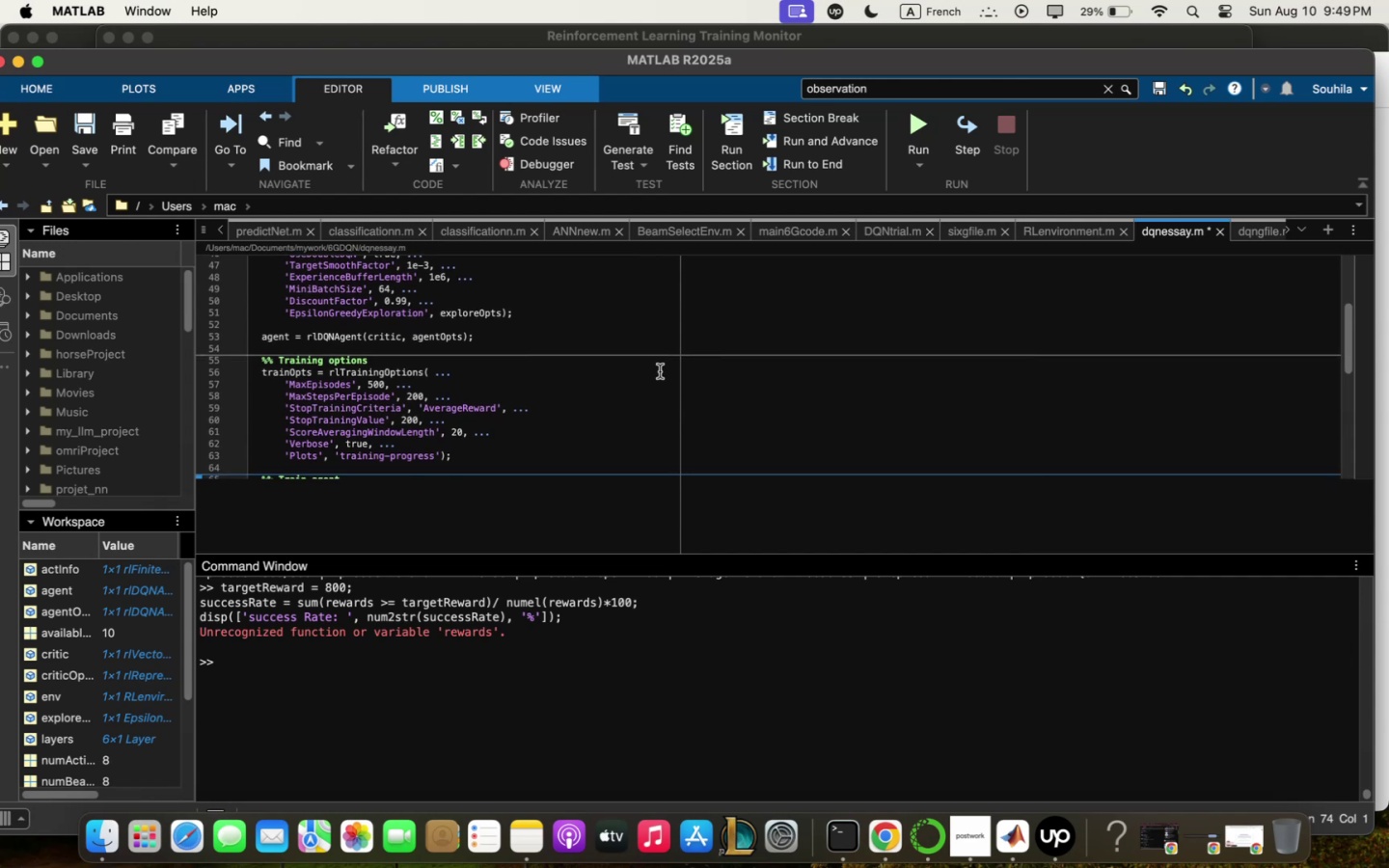 
wait(10.46)
 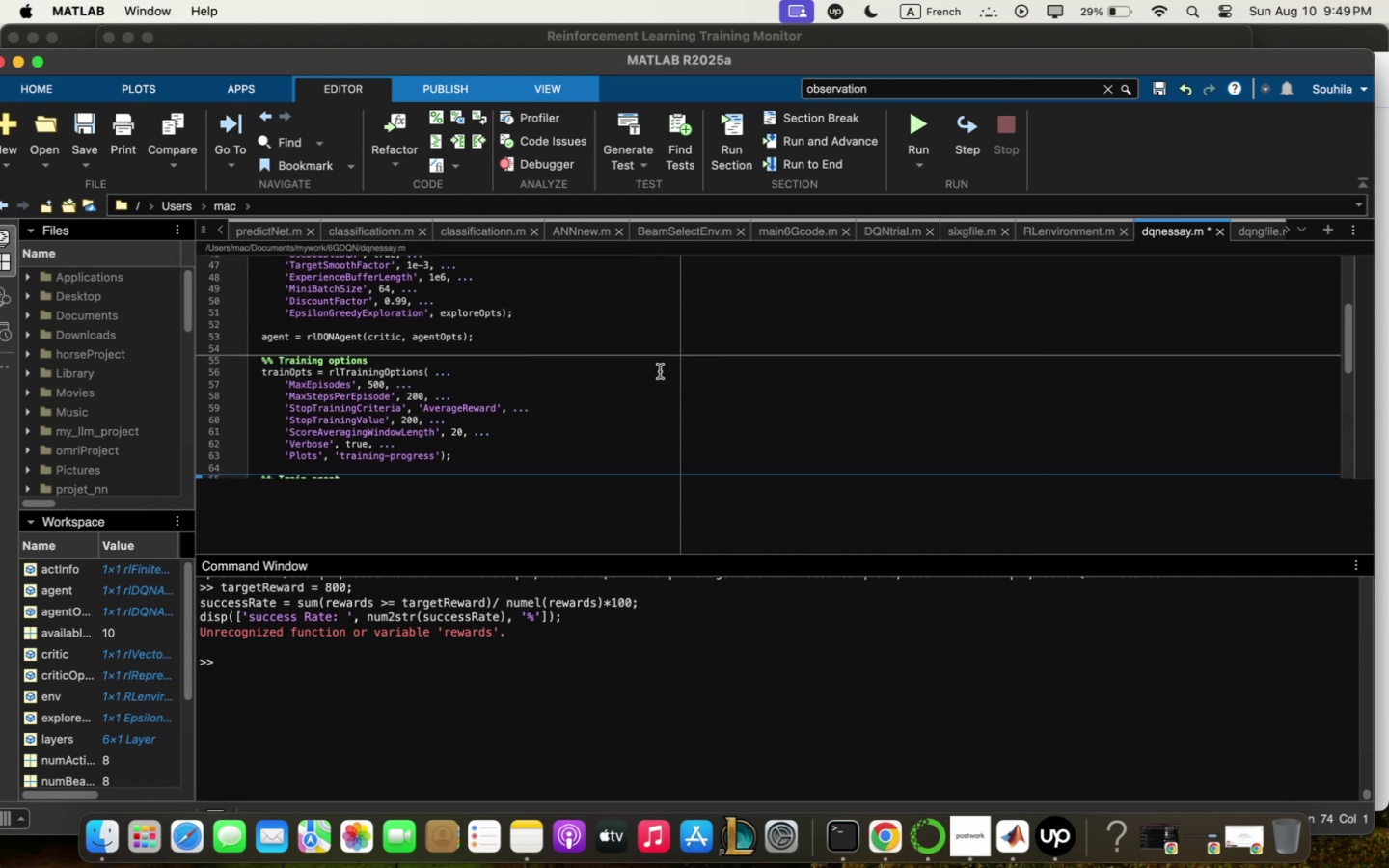 
left_click([368, 444])
 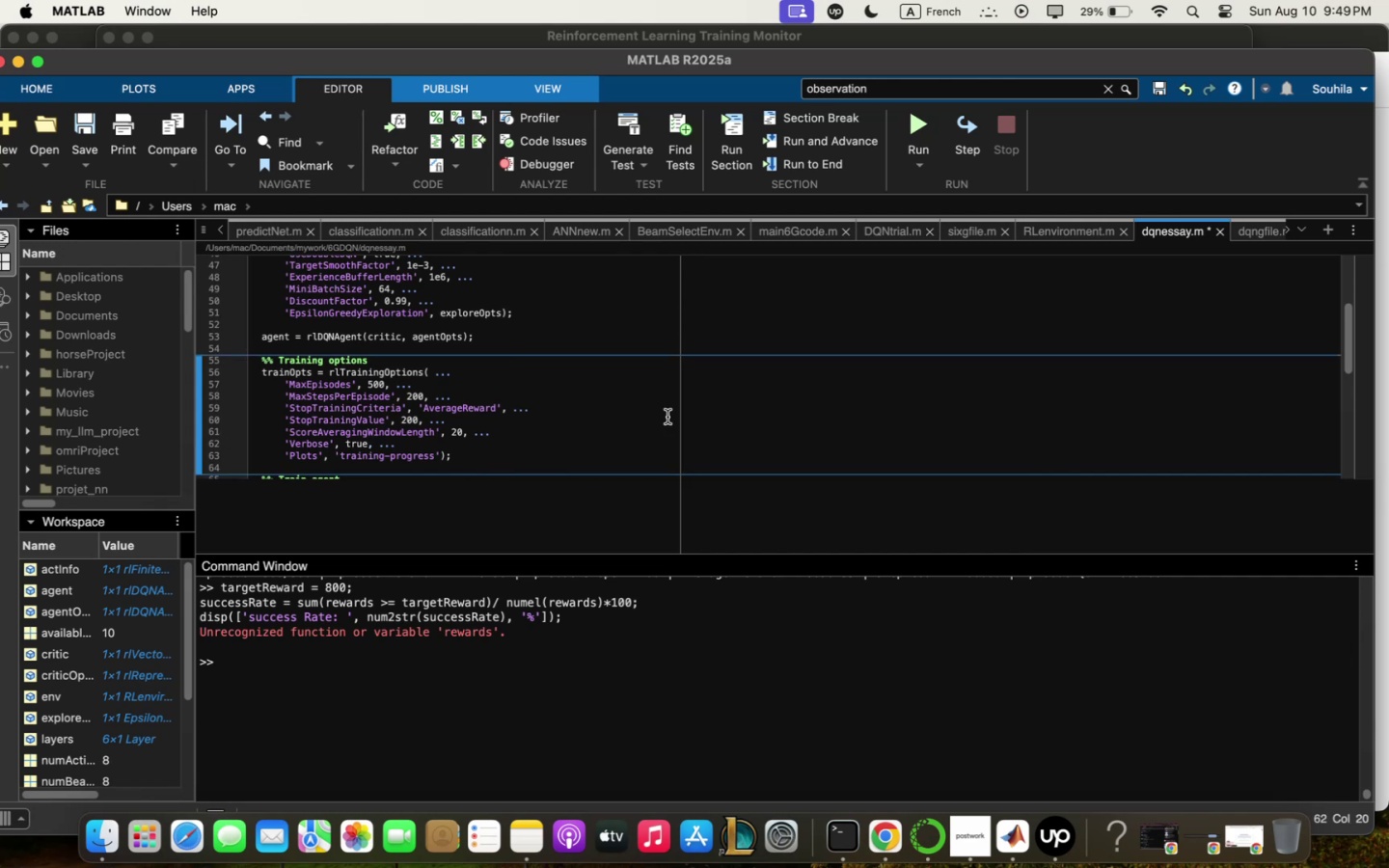 
key(Backspace)
key(Backspace)
key(Backspace)
key(Backspace)
type(fqlse)
 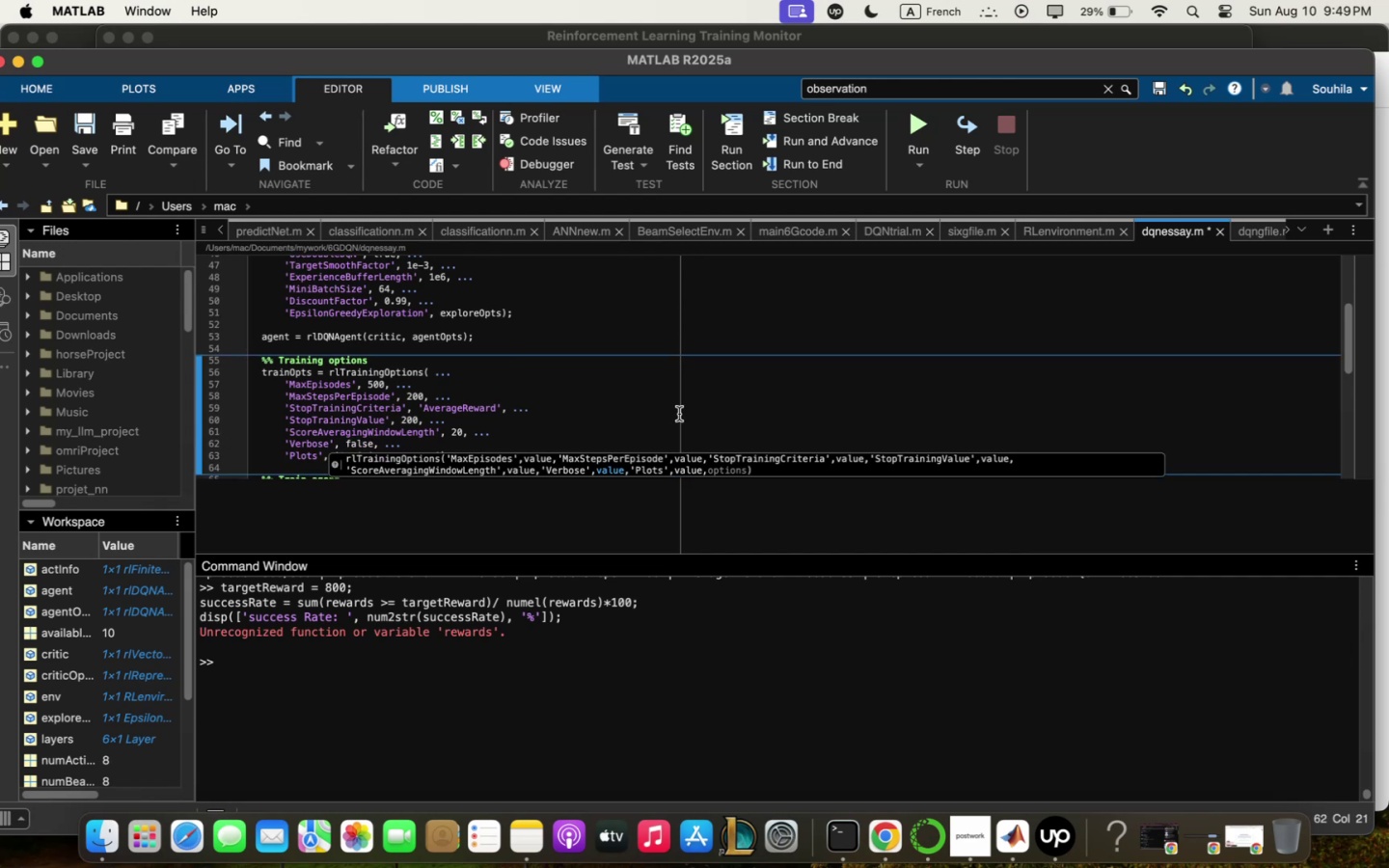 
left_click([647, 428])
 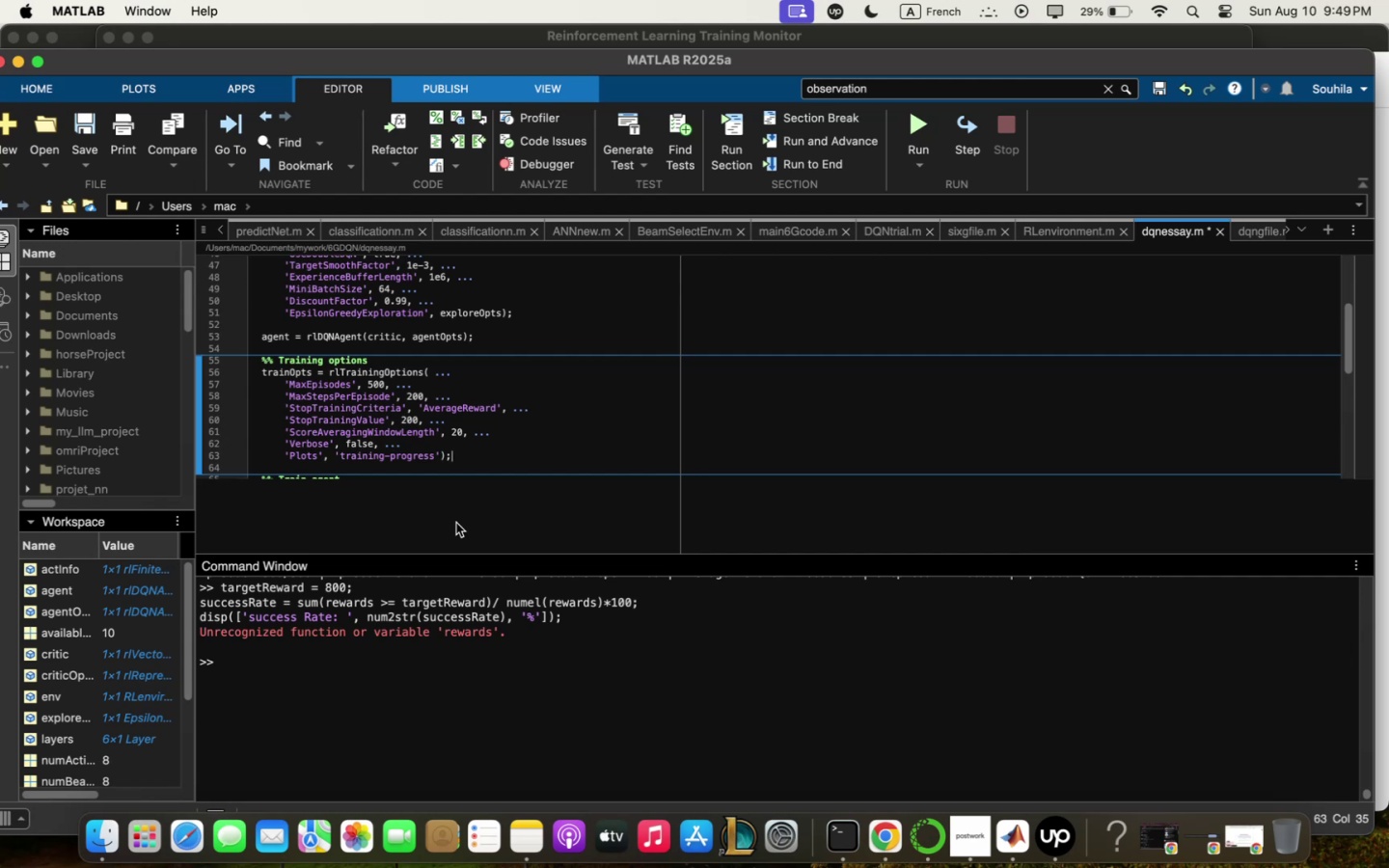 
wait(25.32)
 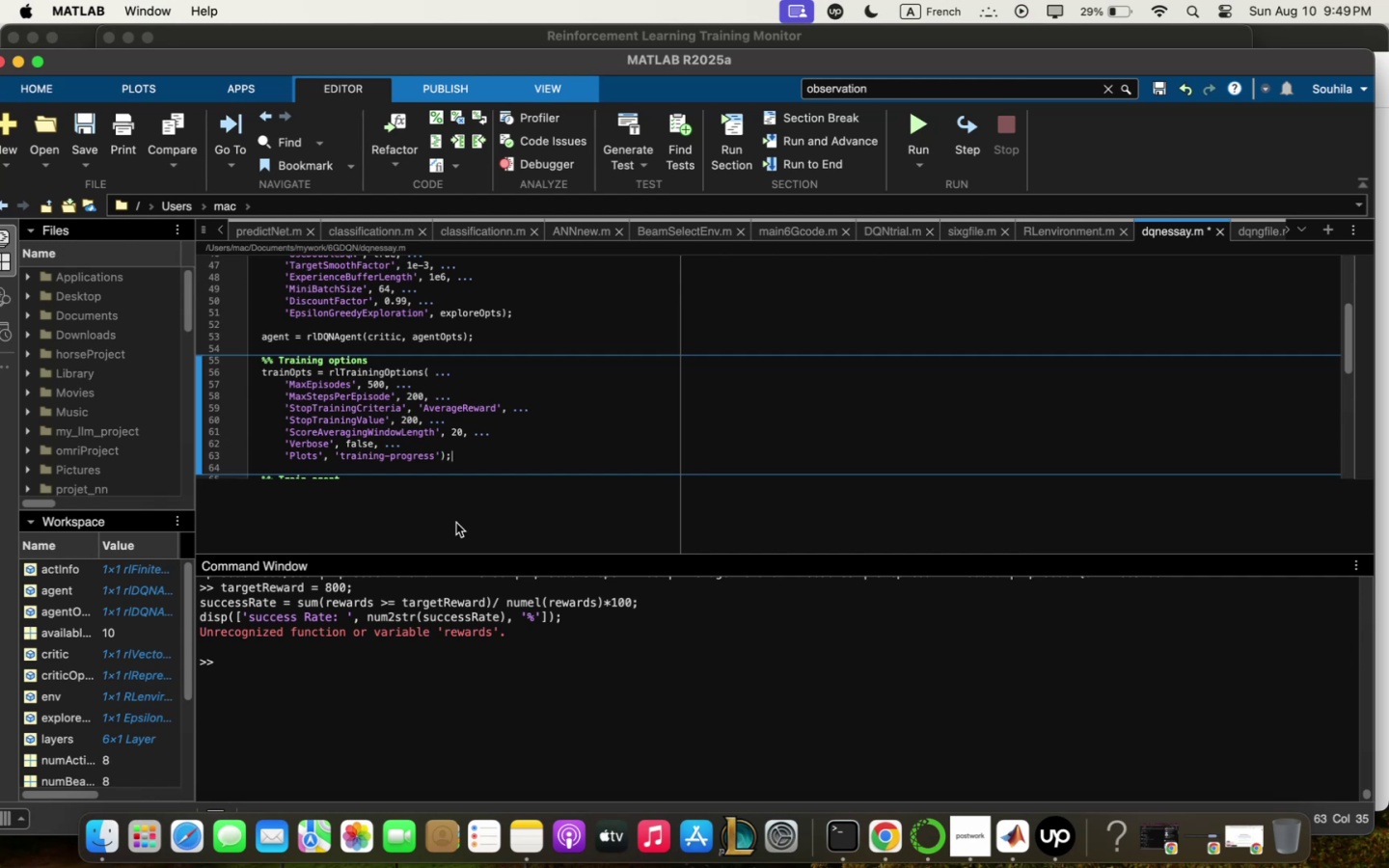 
scroll: coordinate [515, 438], scroll_direction: down, amount: 2.0
 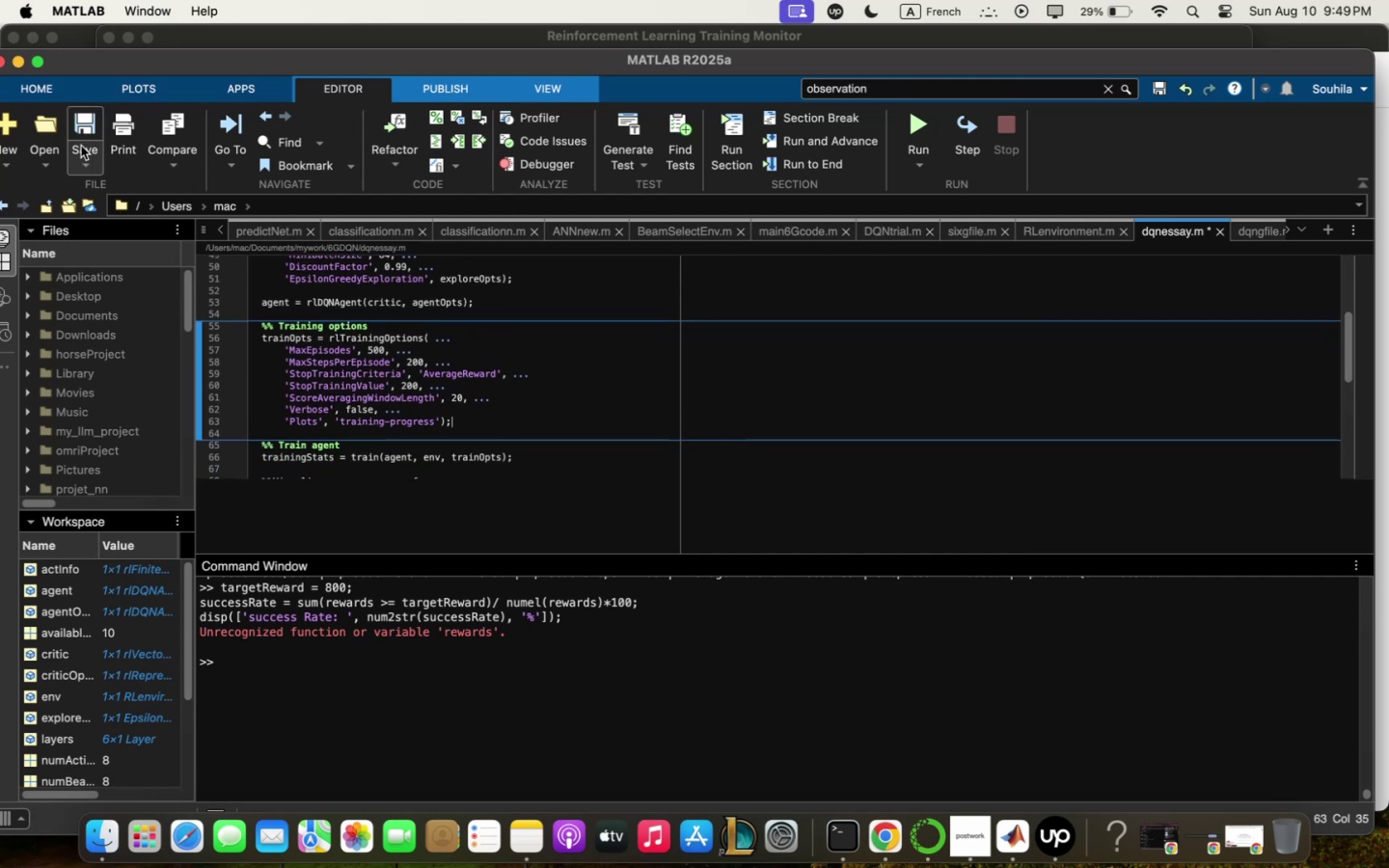 
left_click([84, 122])
 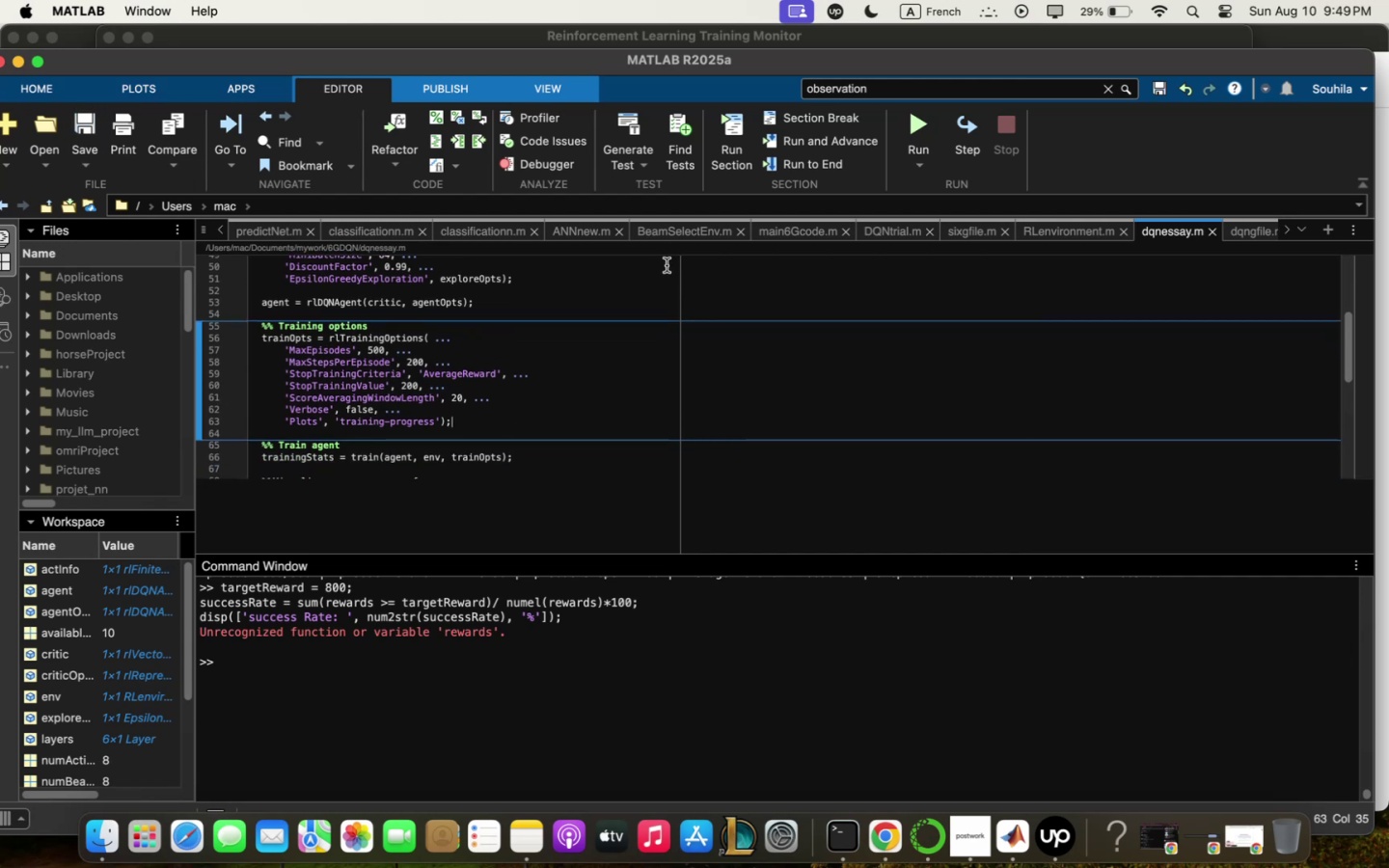 
wait(10.06)
 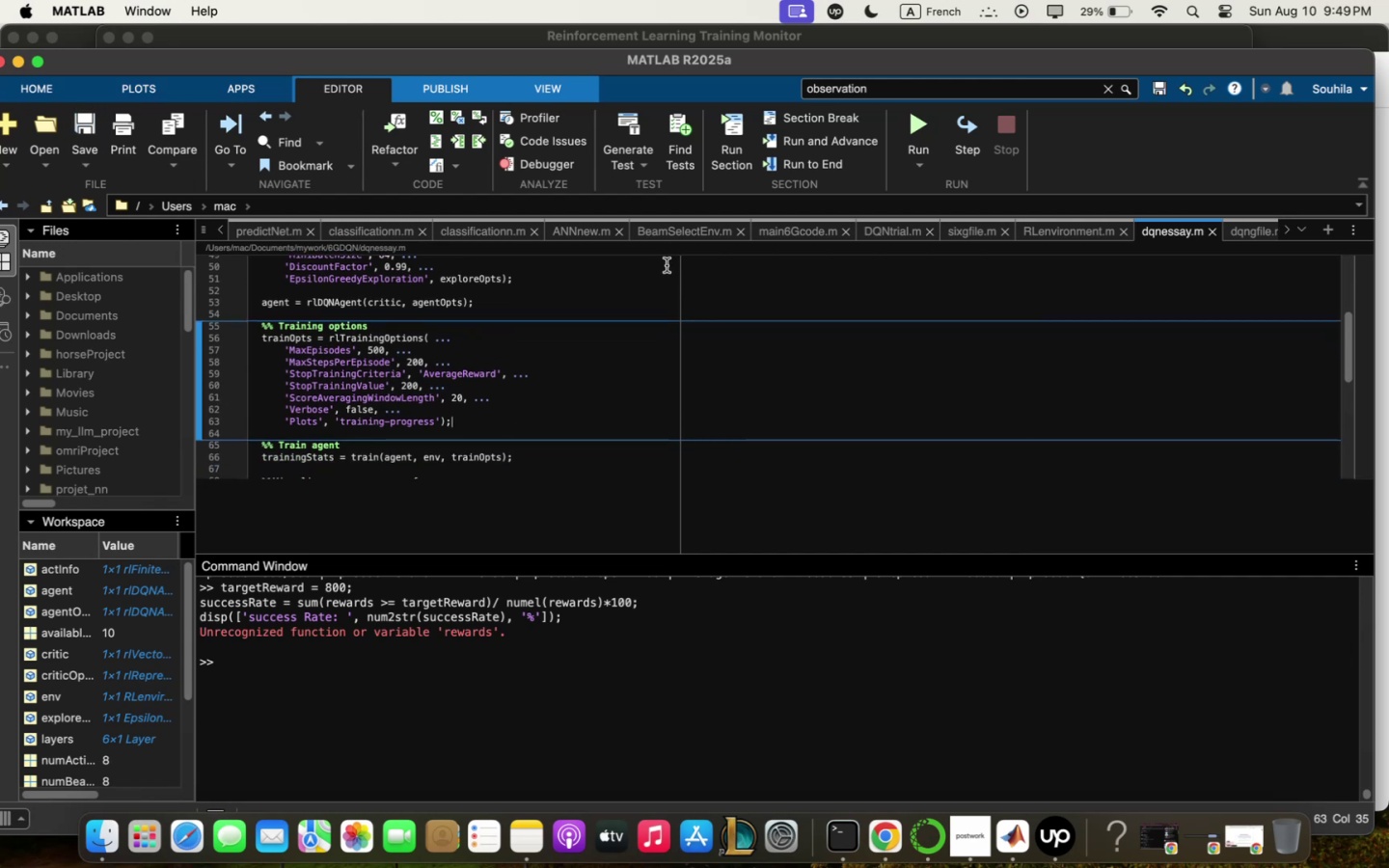 
scroll: coordinate [719, 373], scroll_direction: down, amount: 8.0
 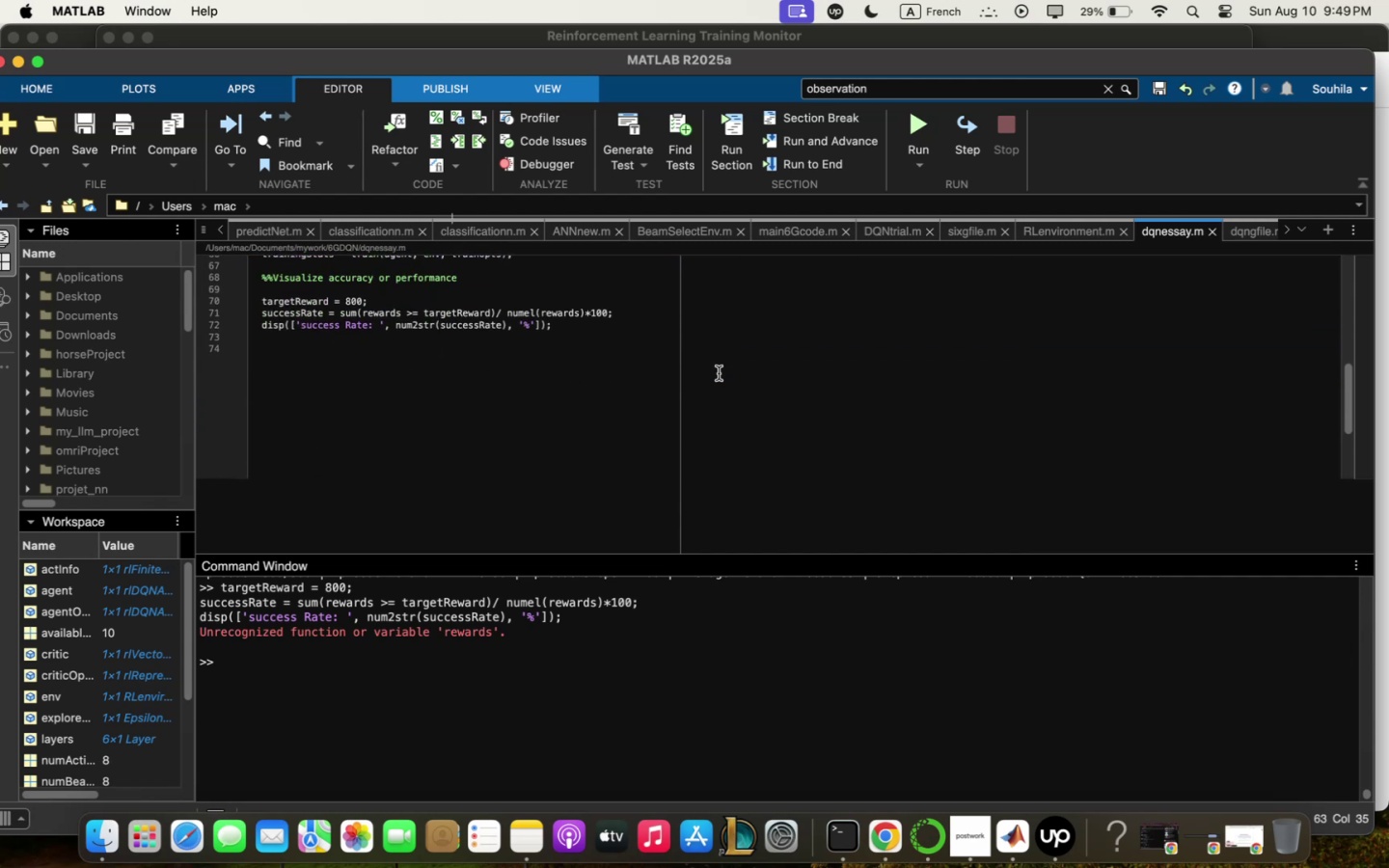 
scroll: coordinate [719, 373], scroll_direction: up, amount: 7.0
 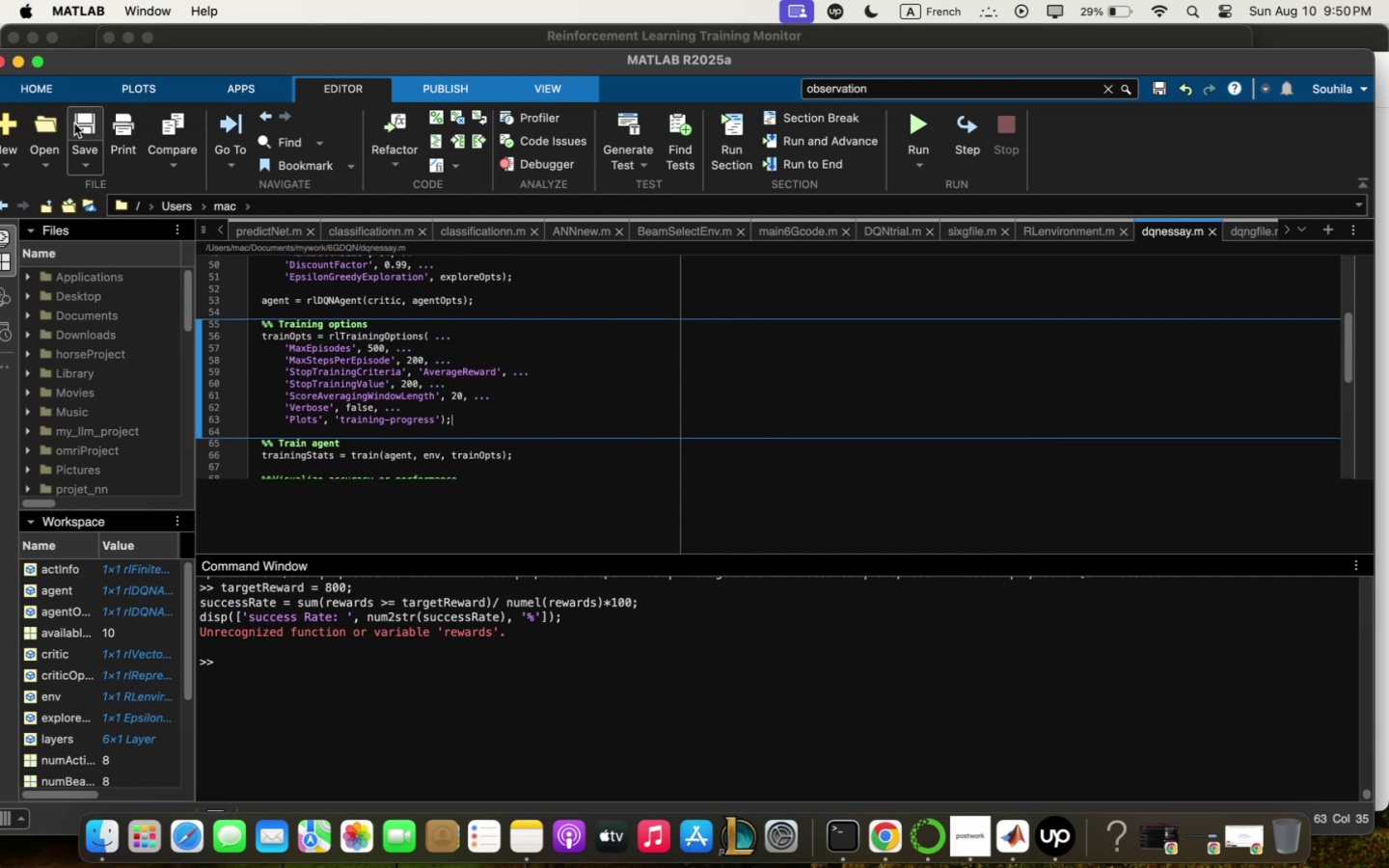 
scroll: coordinate [604, 366], scroll_direction: down, amount: 2.0
 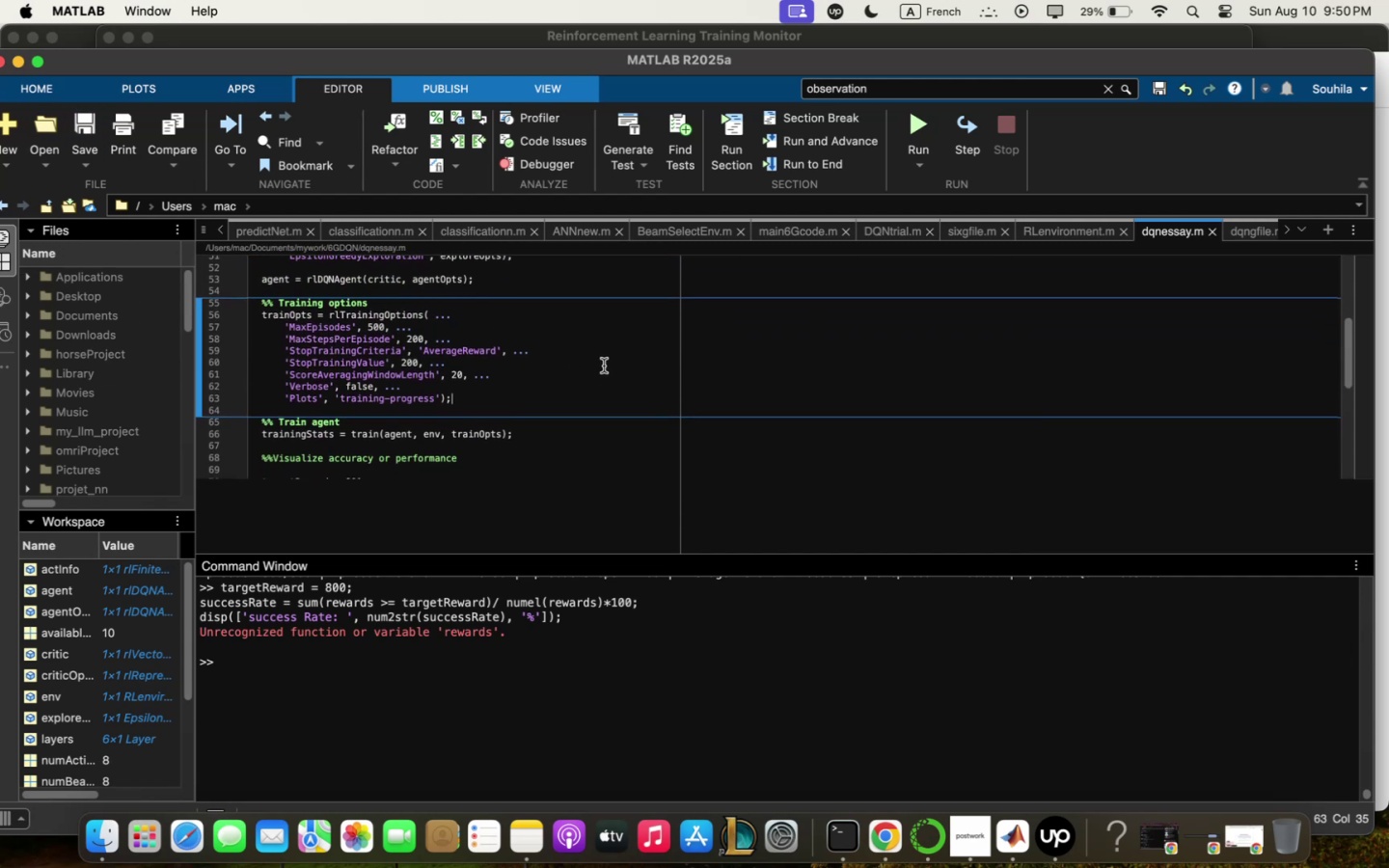 
scroll: coordinate [603, 363], scroll_direction: up, amount: 24.0
 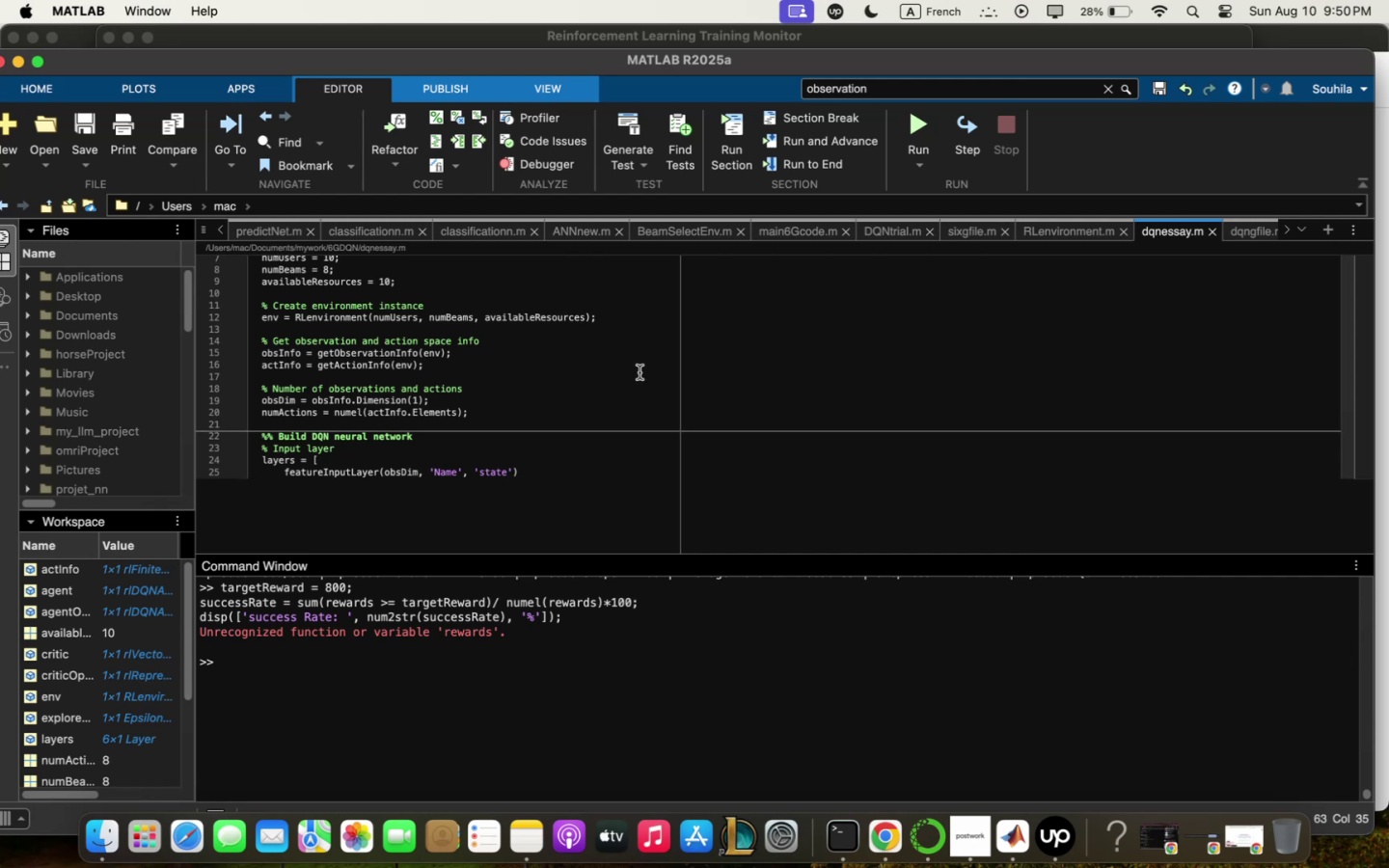 
wait(34.37)
 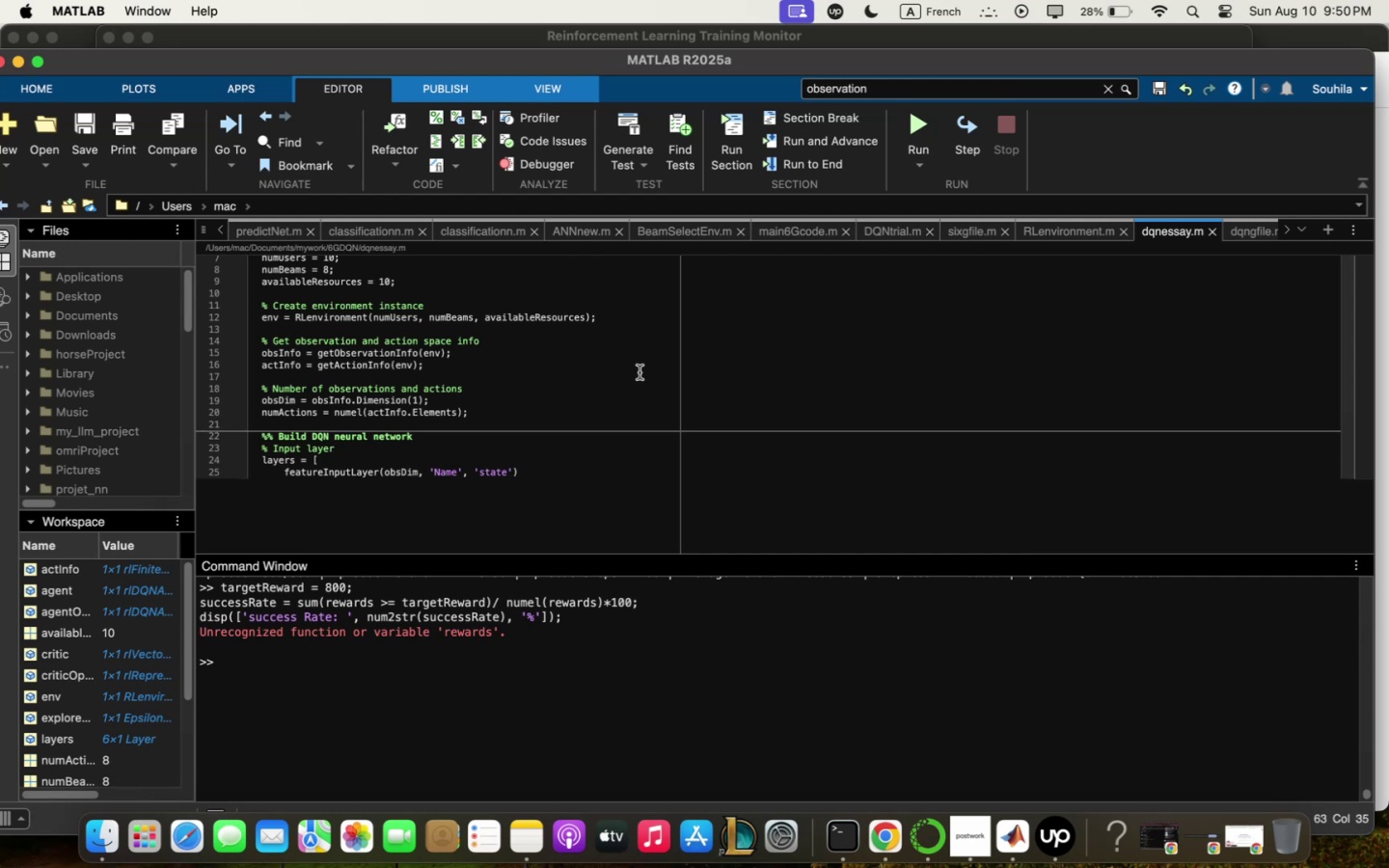 
scroll: coordinate [642, 357], scroll_direction: up, amount: 41.0
 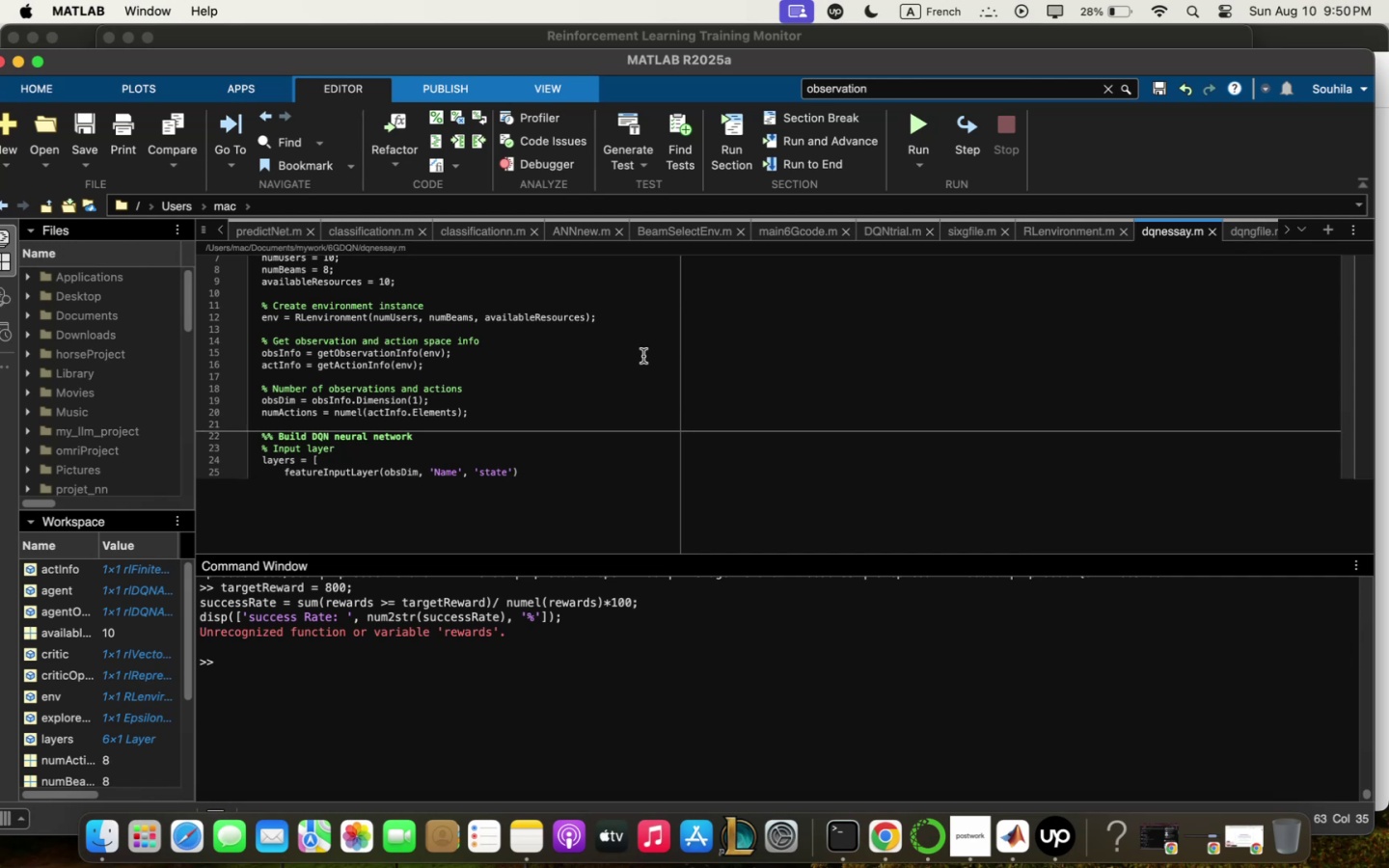 
wait(22.02)
 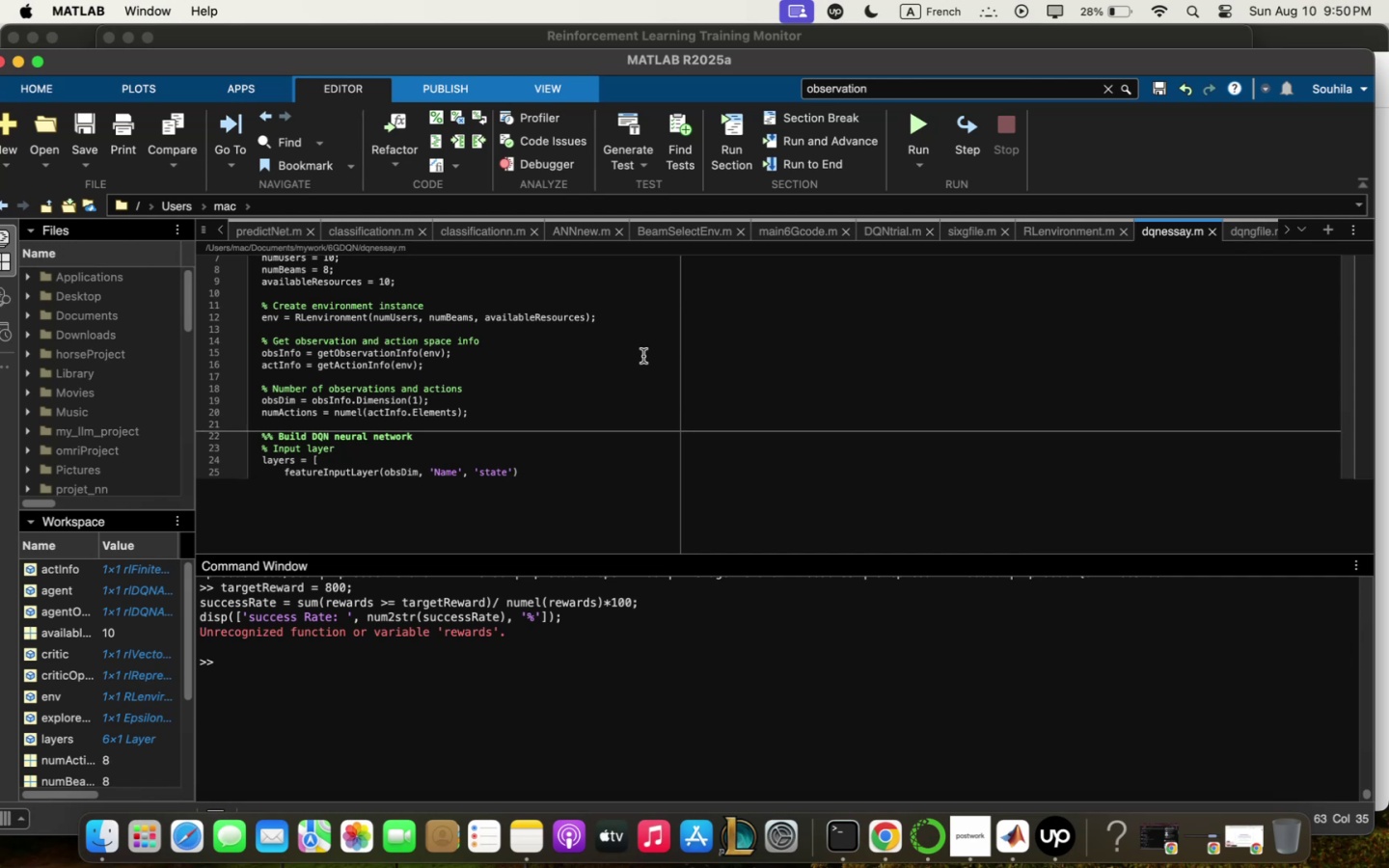 
scroll: coordinate [643, 340], scroll_direction: down, amount: 9.0
 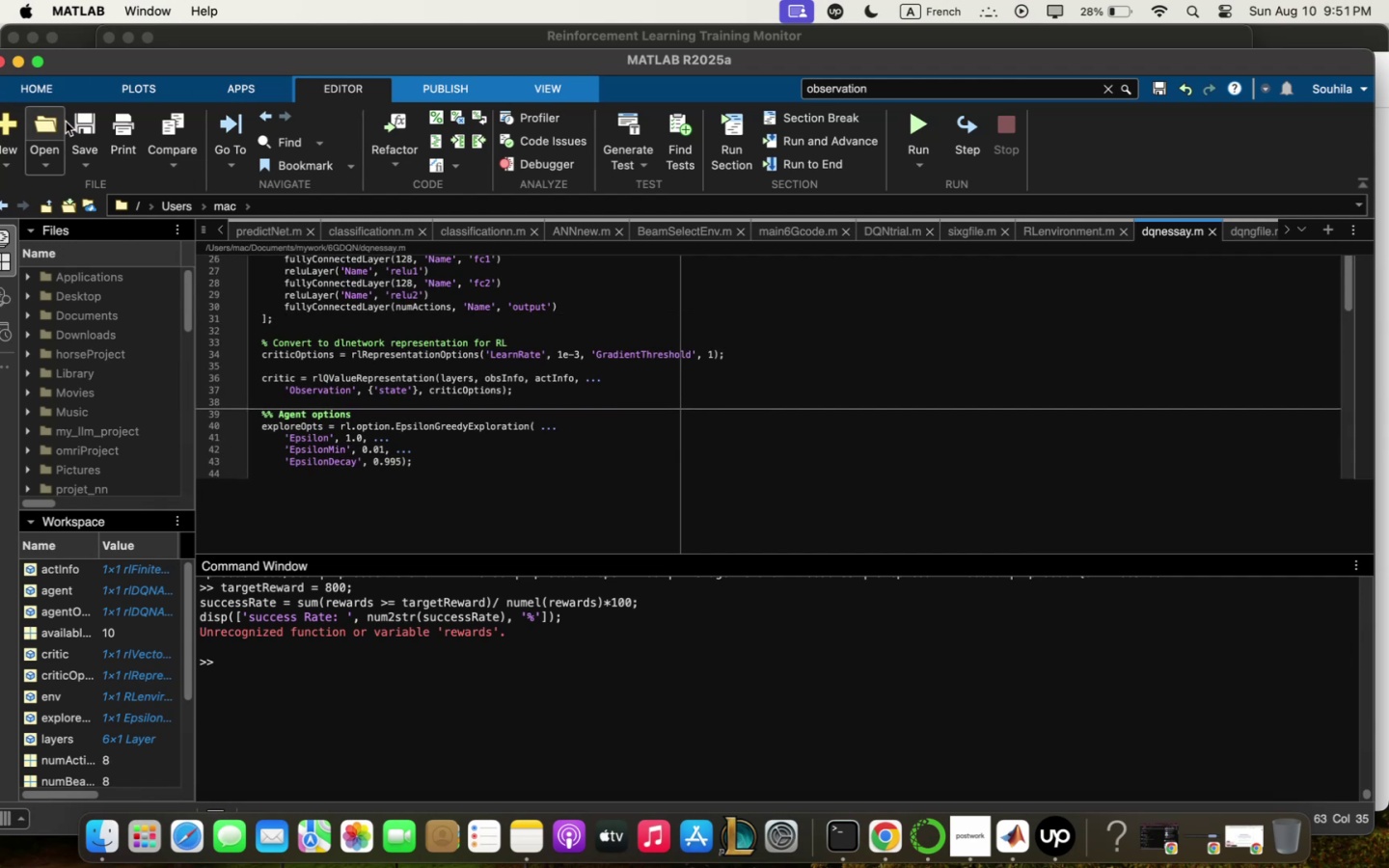 
left_click([86, 123])
 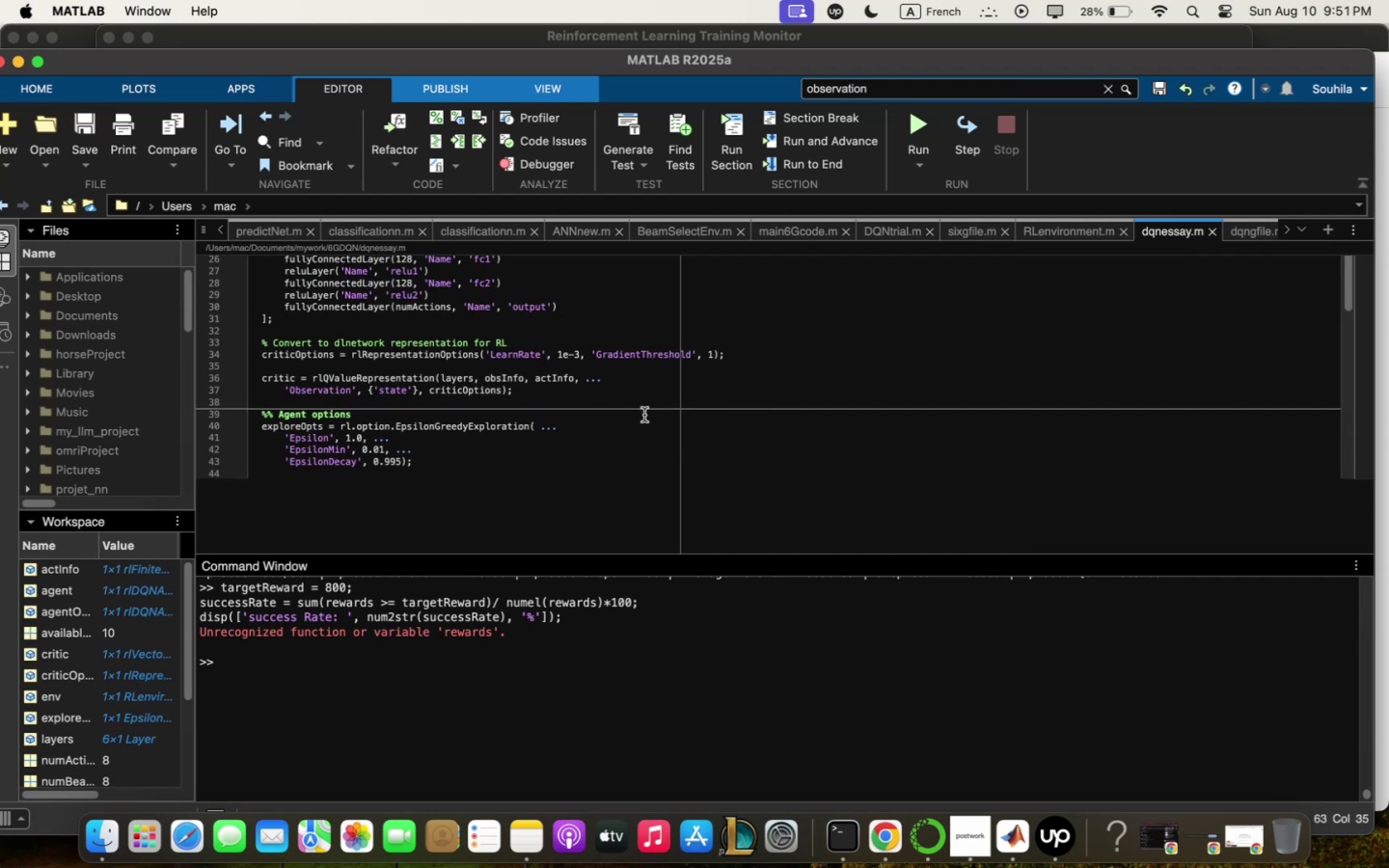 
scroll: coordinate [643, 412], scroll_direction: down, amount: 12.0
 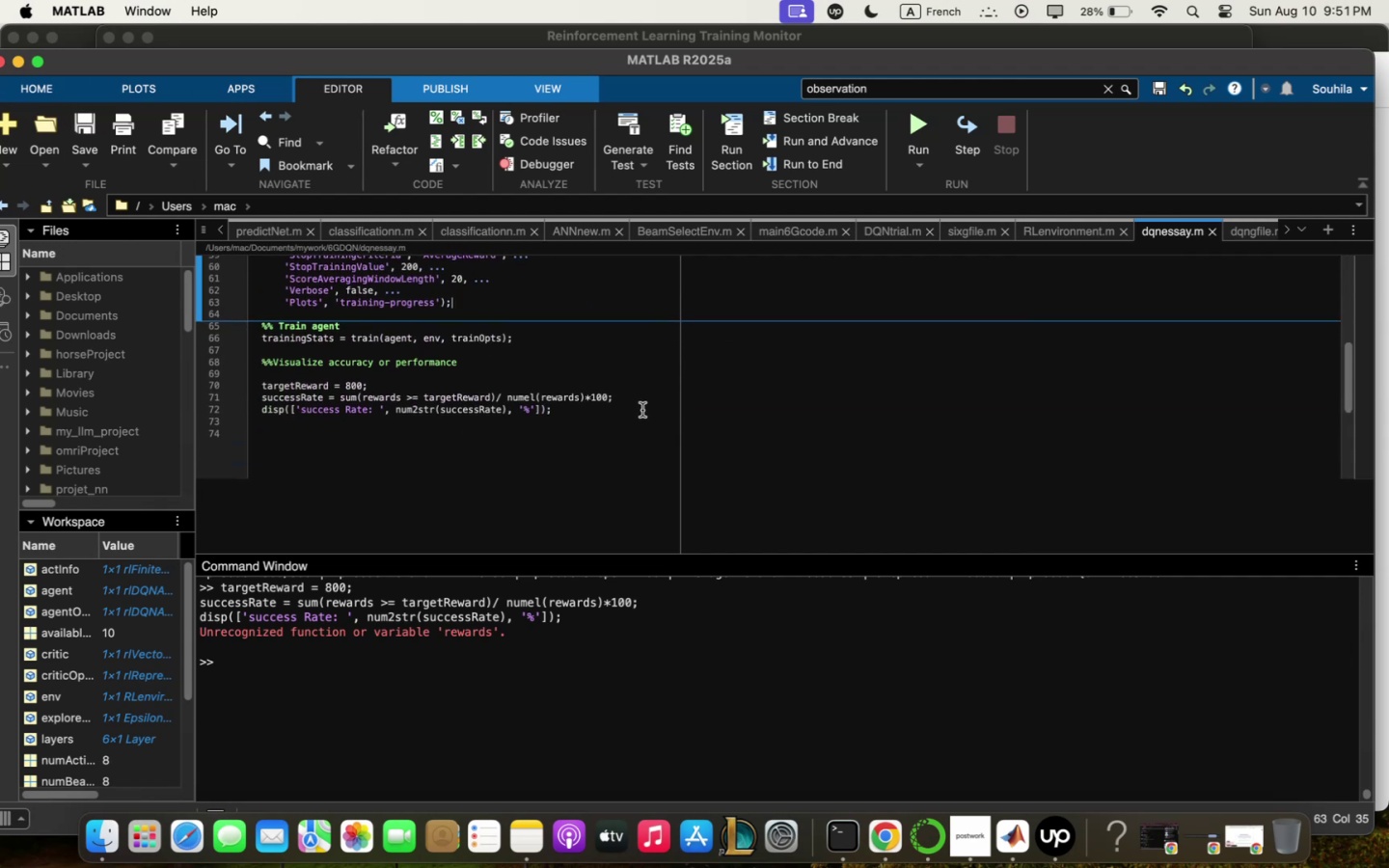 
wait(5.63)
 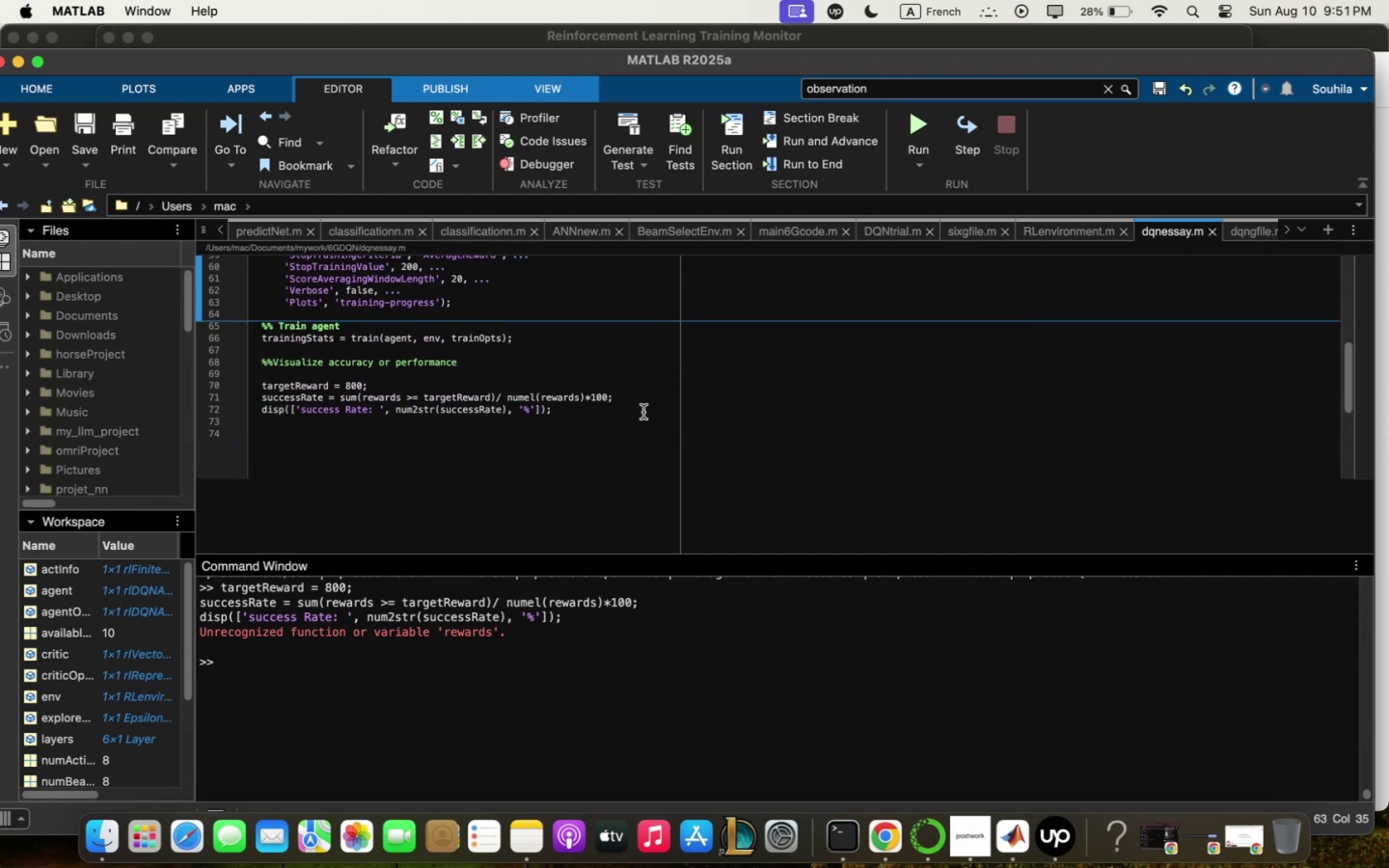 
scroll: coordinate [642, 410], scroll_direction: down, amount: 1.0
 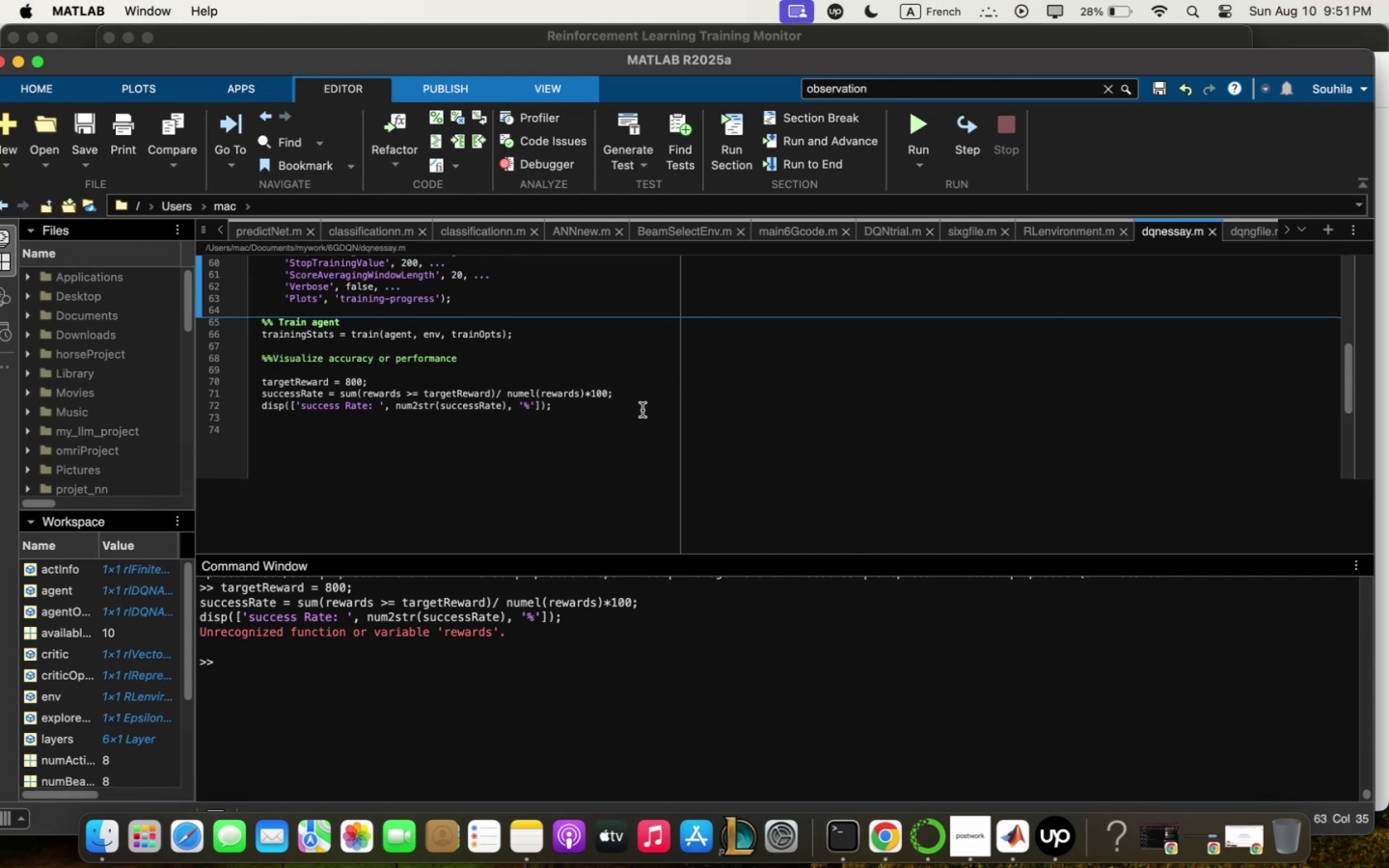 
scroll: coordinate [642, 425], scroll_direction: up, amount: 2.0
 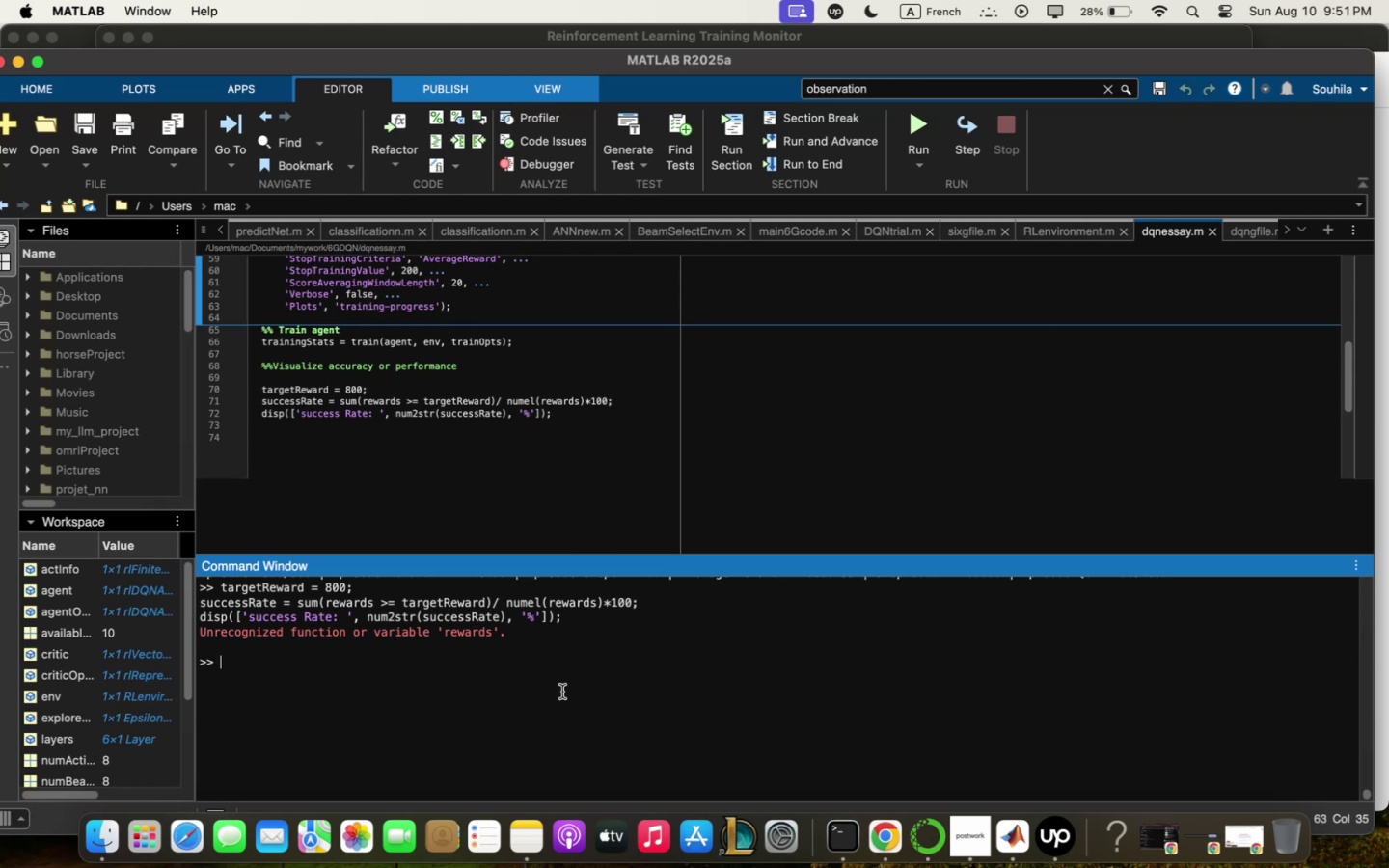 
wait(19.01)
 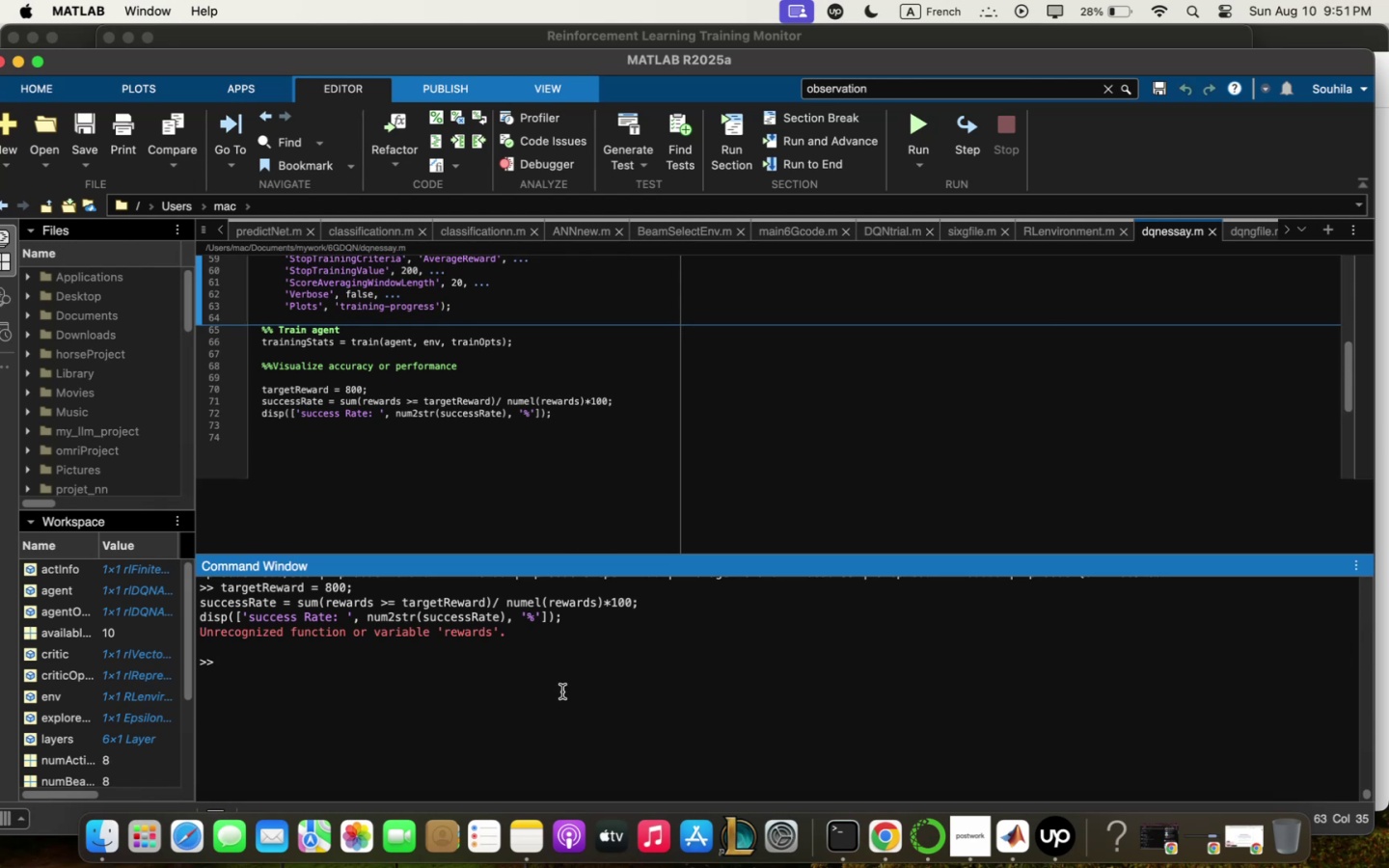 
type(""" visuqlis)
key(Backspace)
type(we A=vqlues)
 